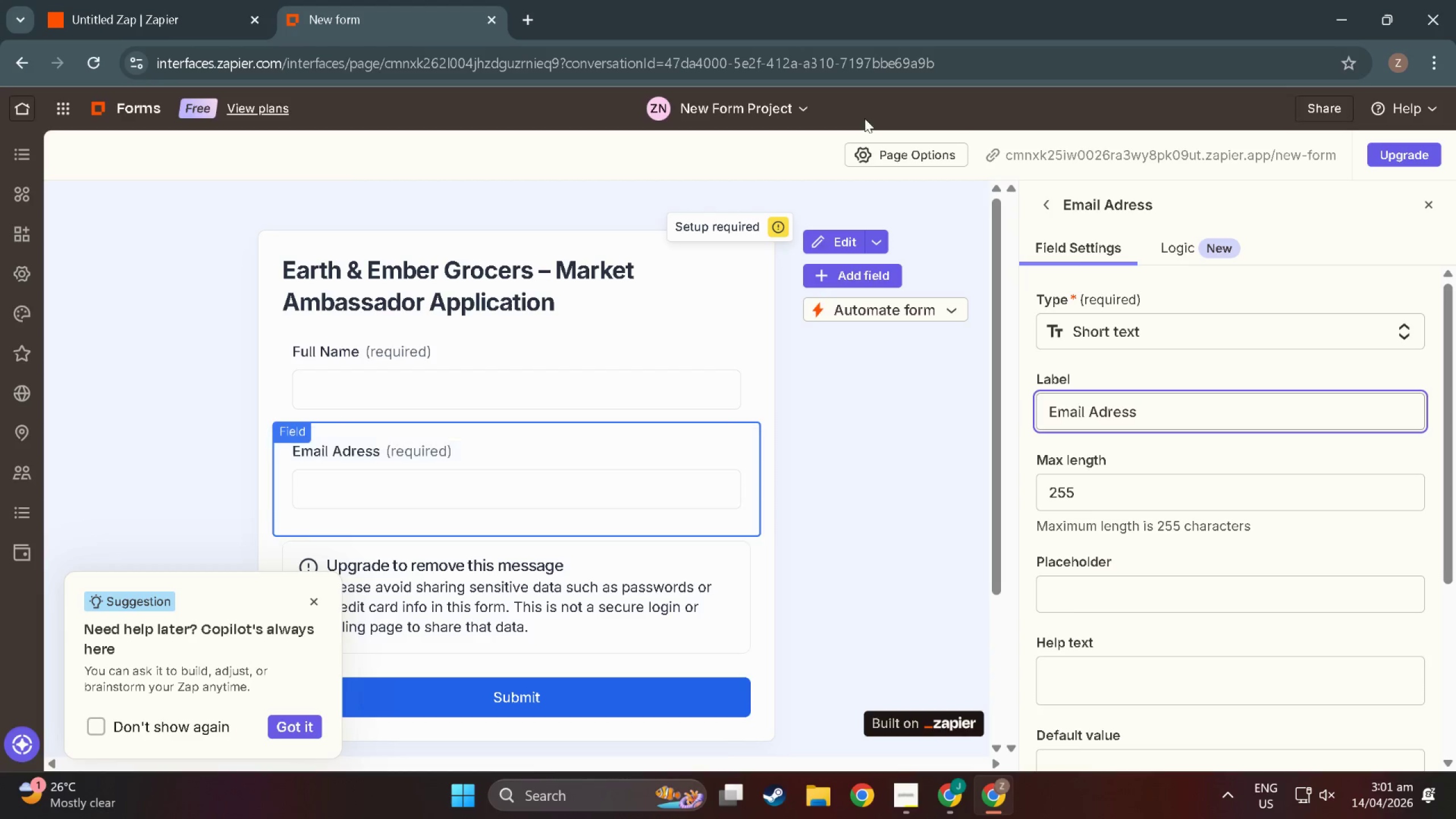 
wait(5.14)
 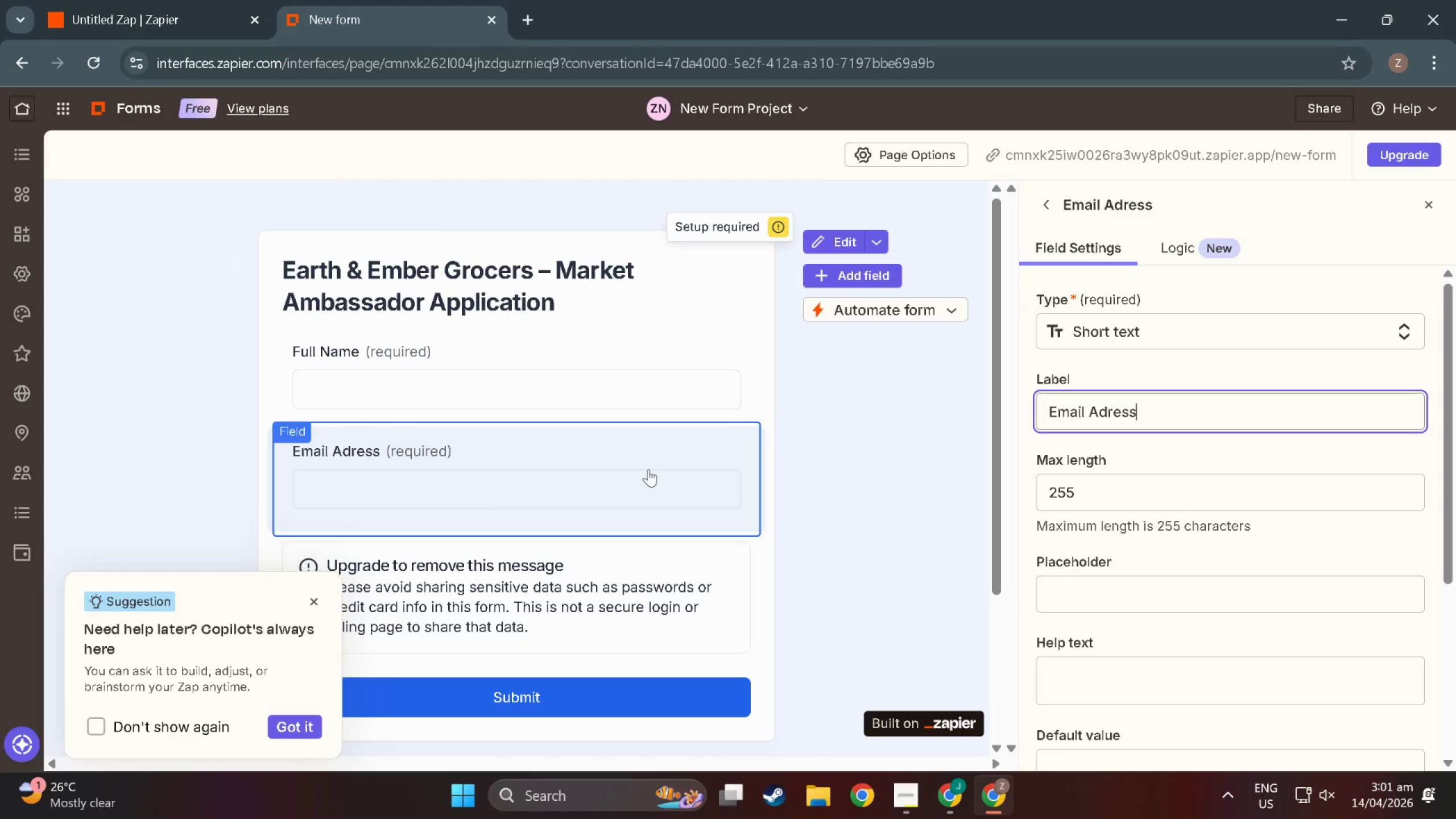 
left_click([850, 271])
 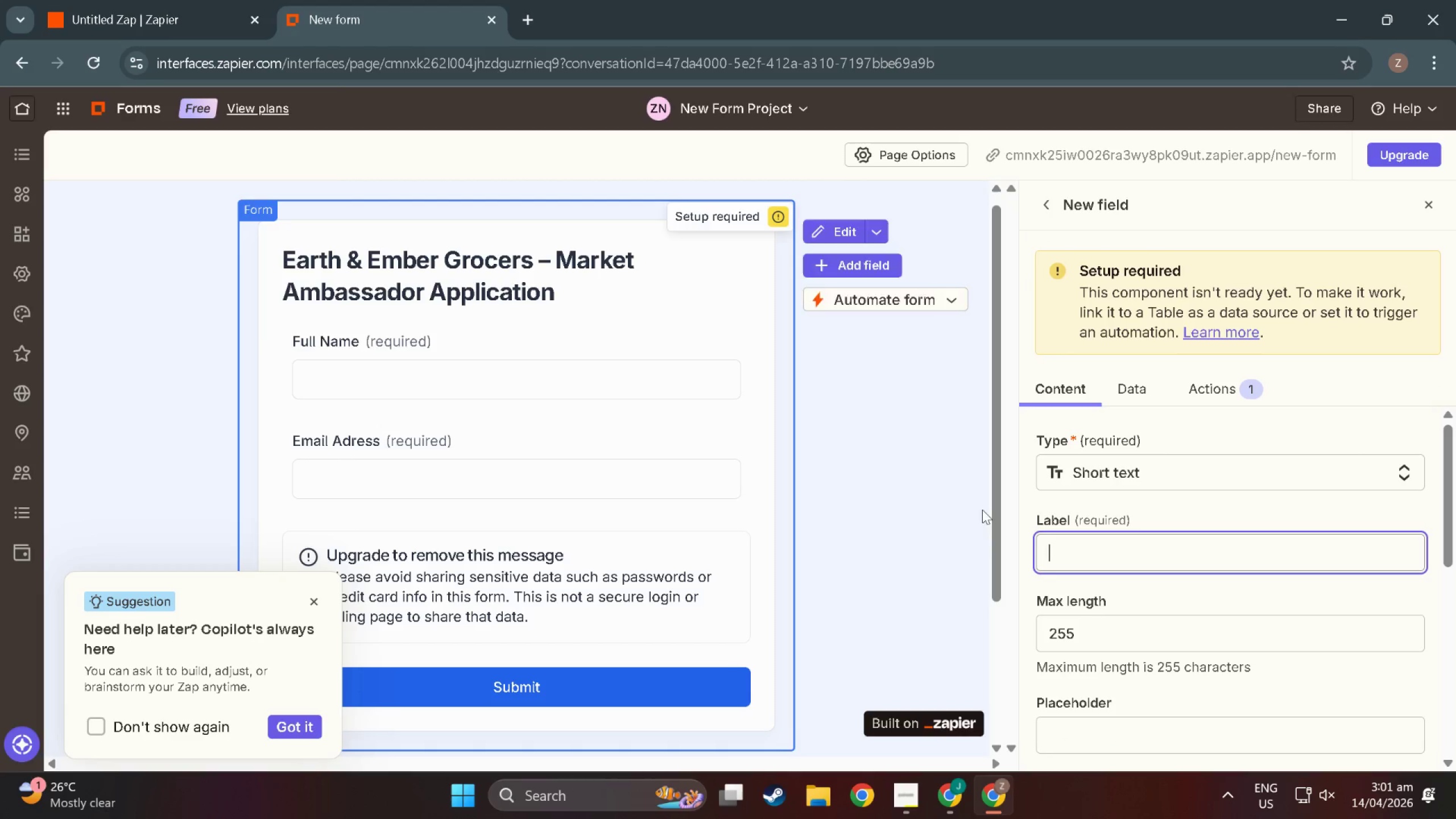 
mouse_move([1116, 533])
 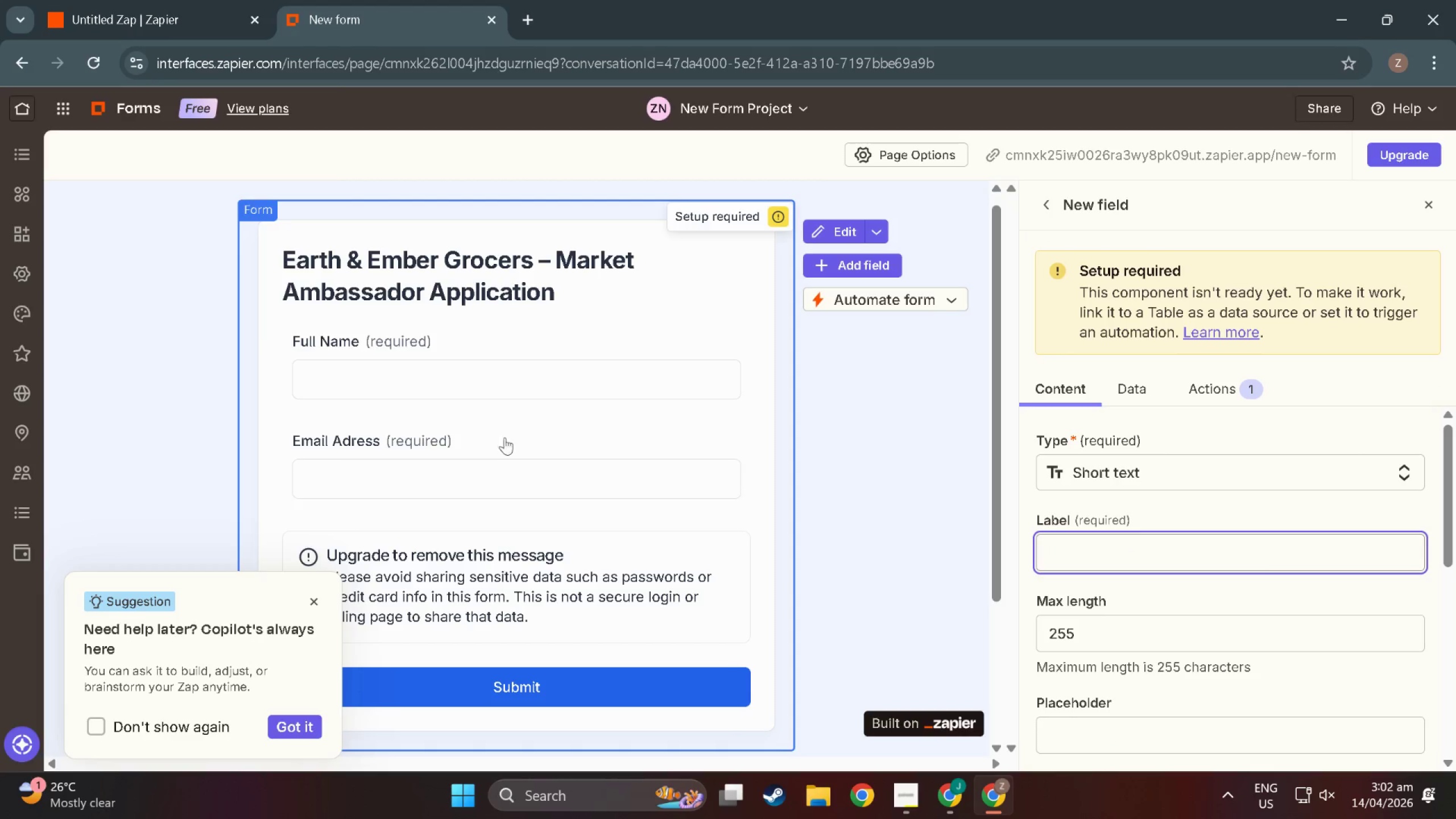 
left_click([421, 441])
 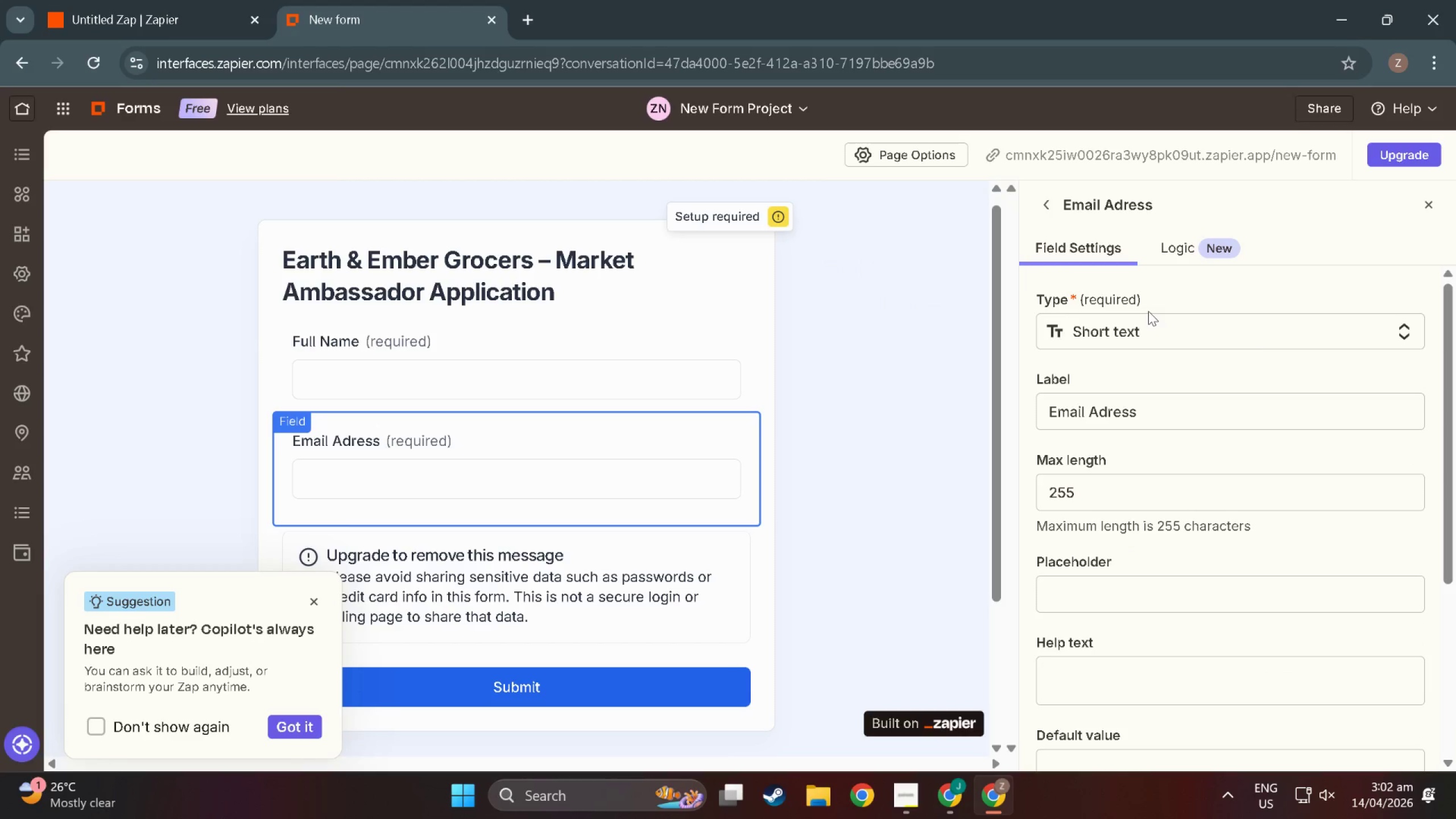 
double_click([1151, 333])
 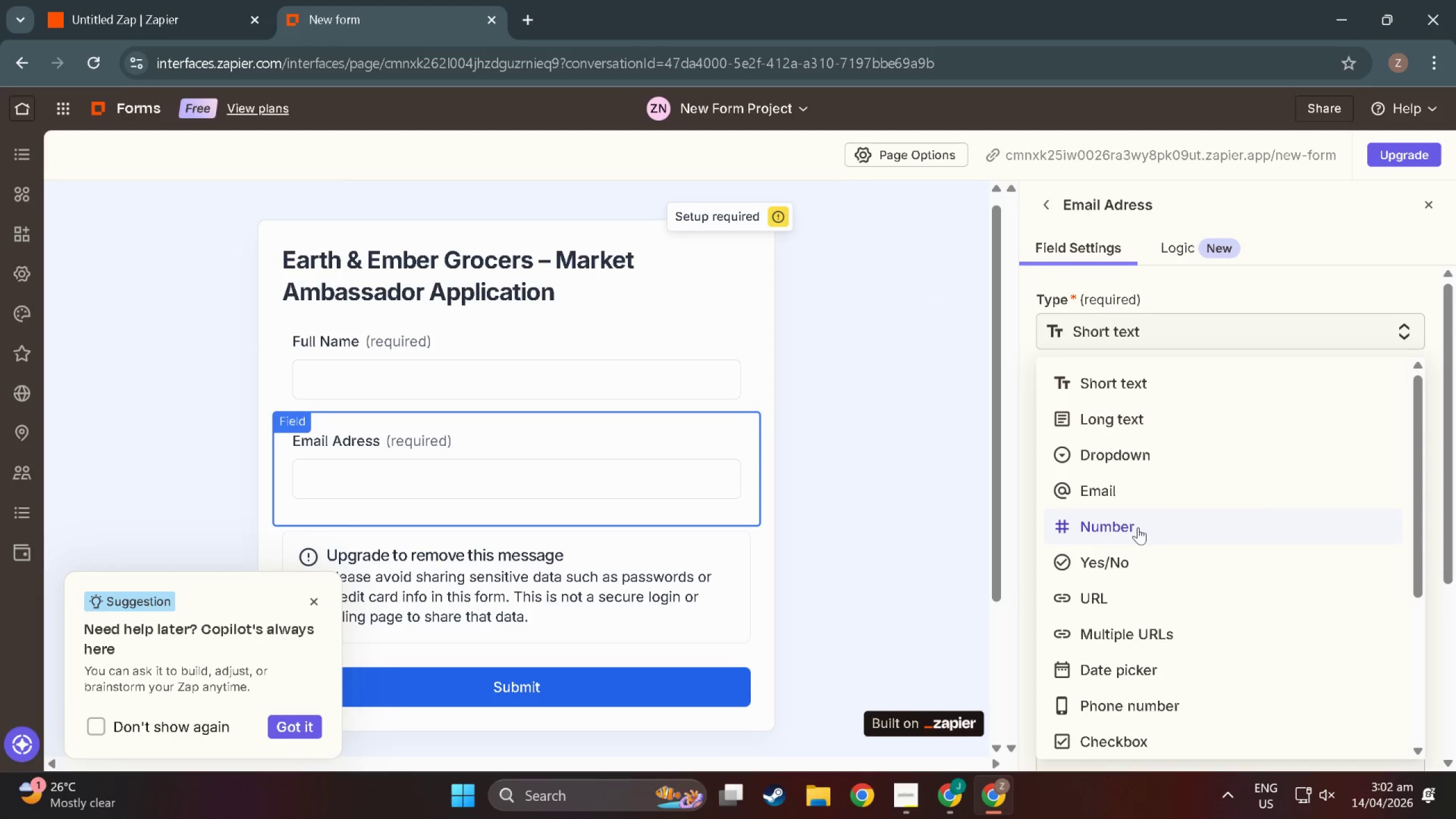 
left_click([1116, 486])
 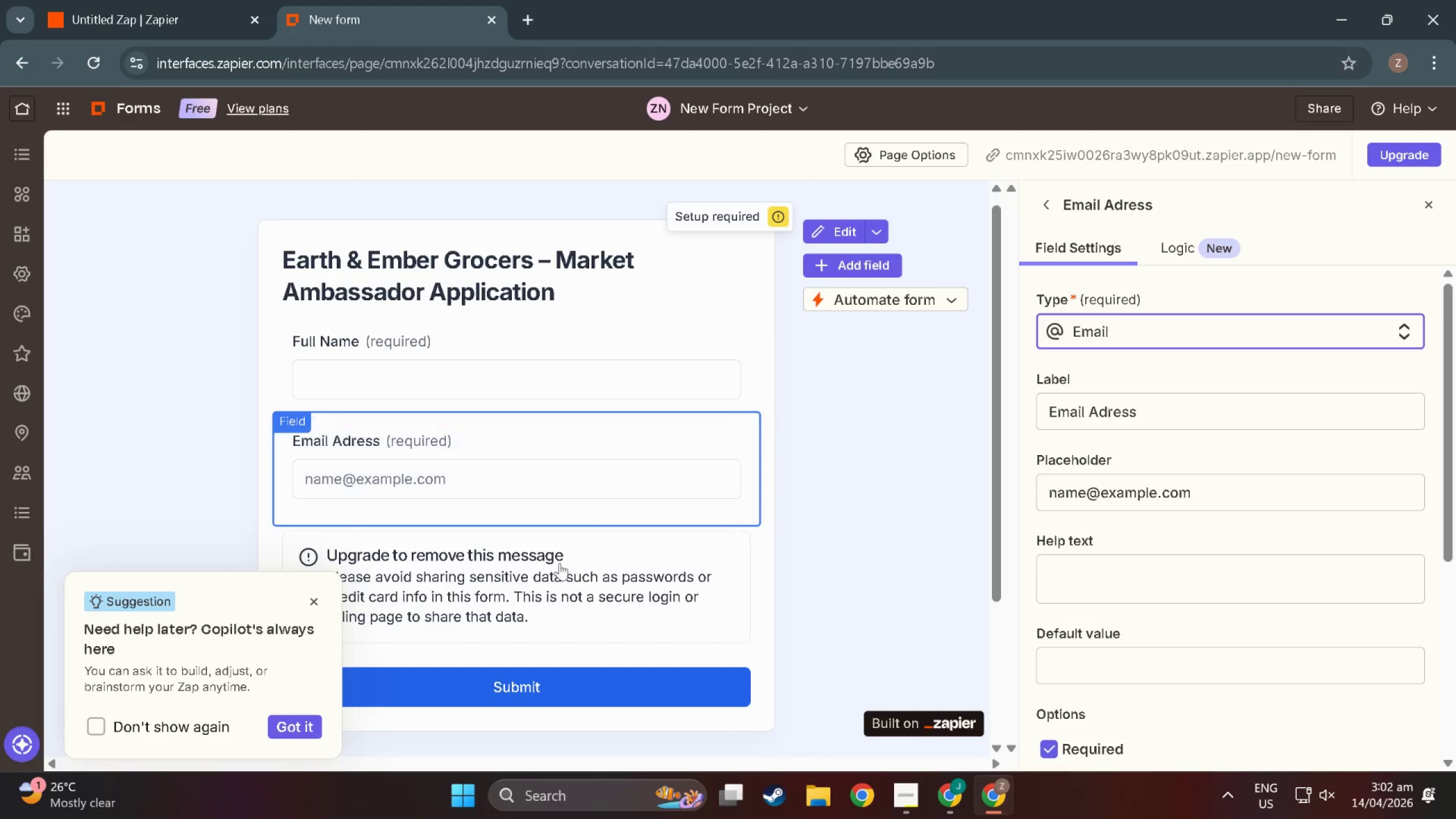 
left_click([819, 412])
 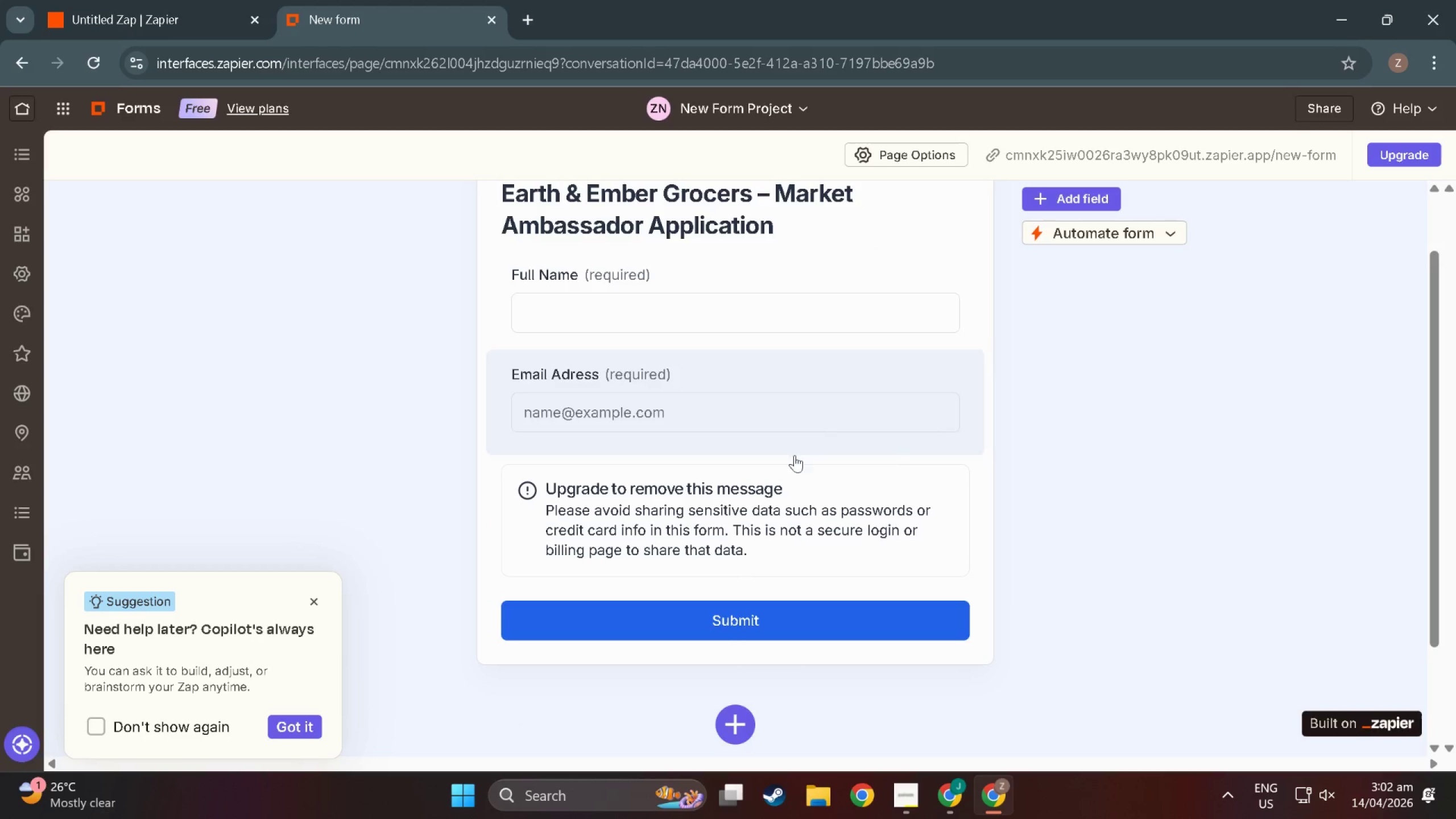 
scroll: coordinate [884, 510], scroll_direction: down, amount: 2.0
 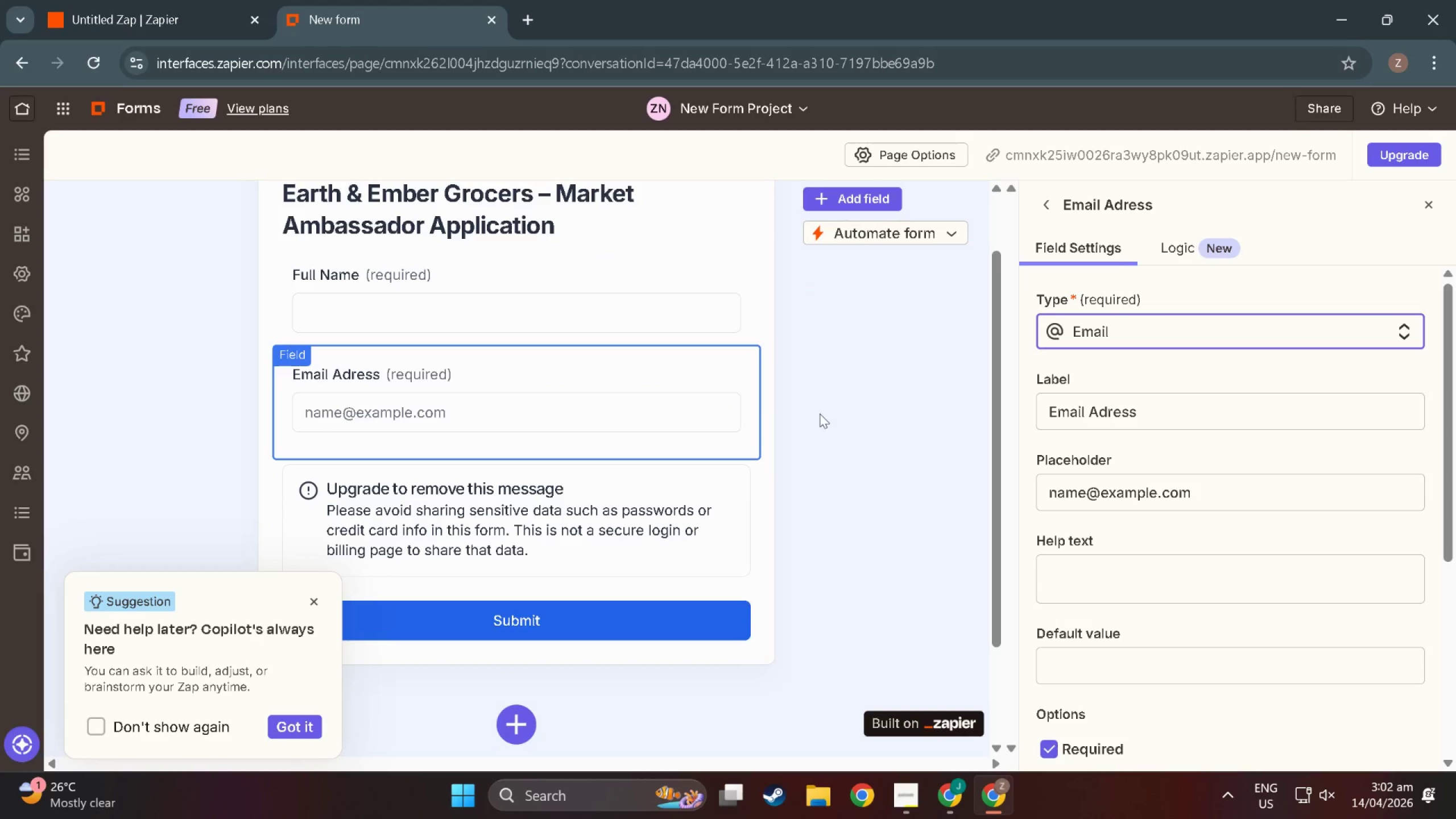 
scroll: coordinate [775, 502], scroll_direction: up, amount: 2.0
 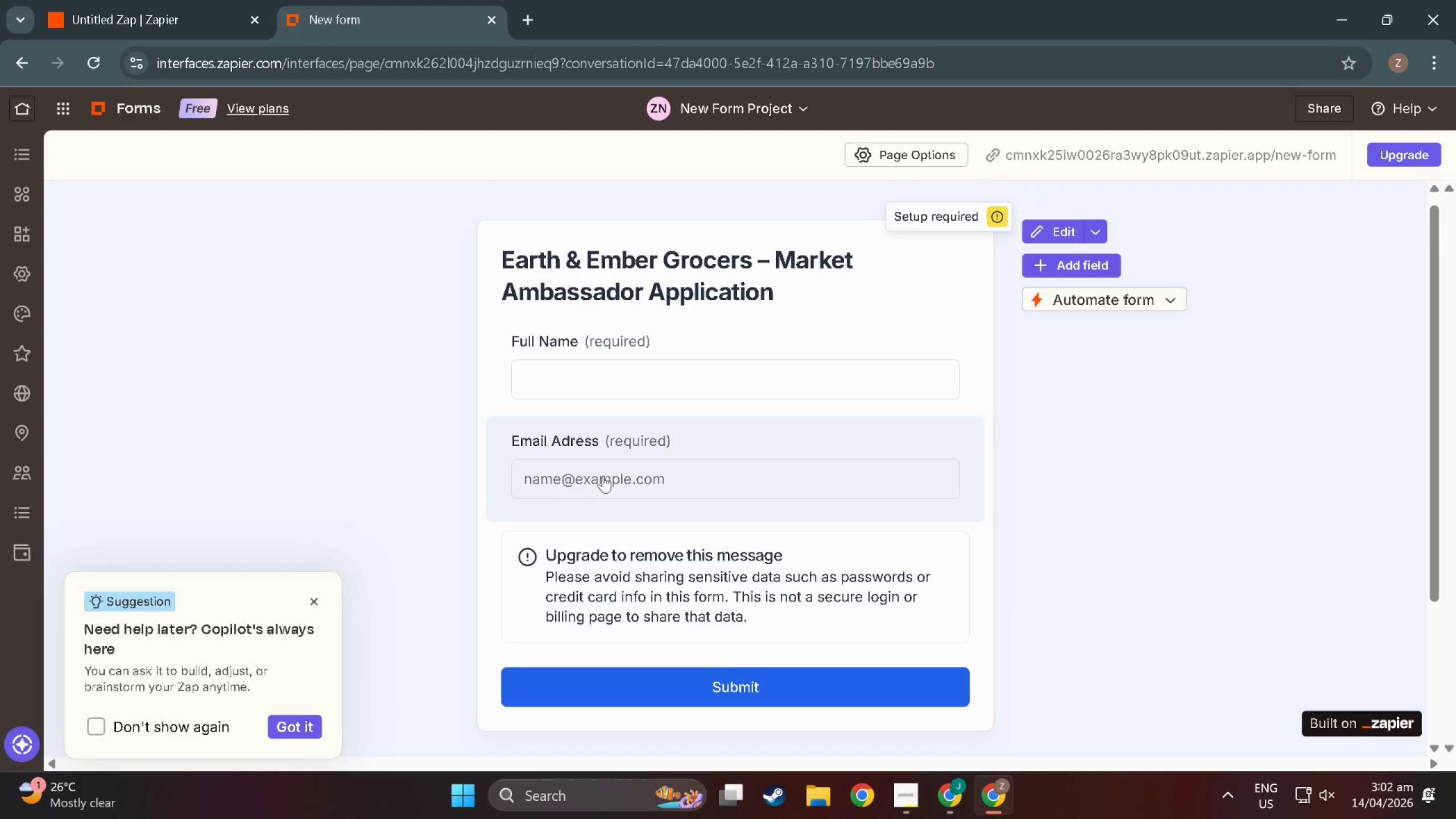 
left_click([601, 473])
 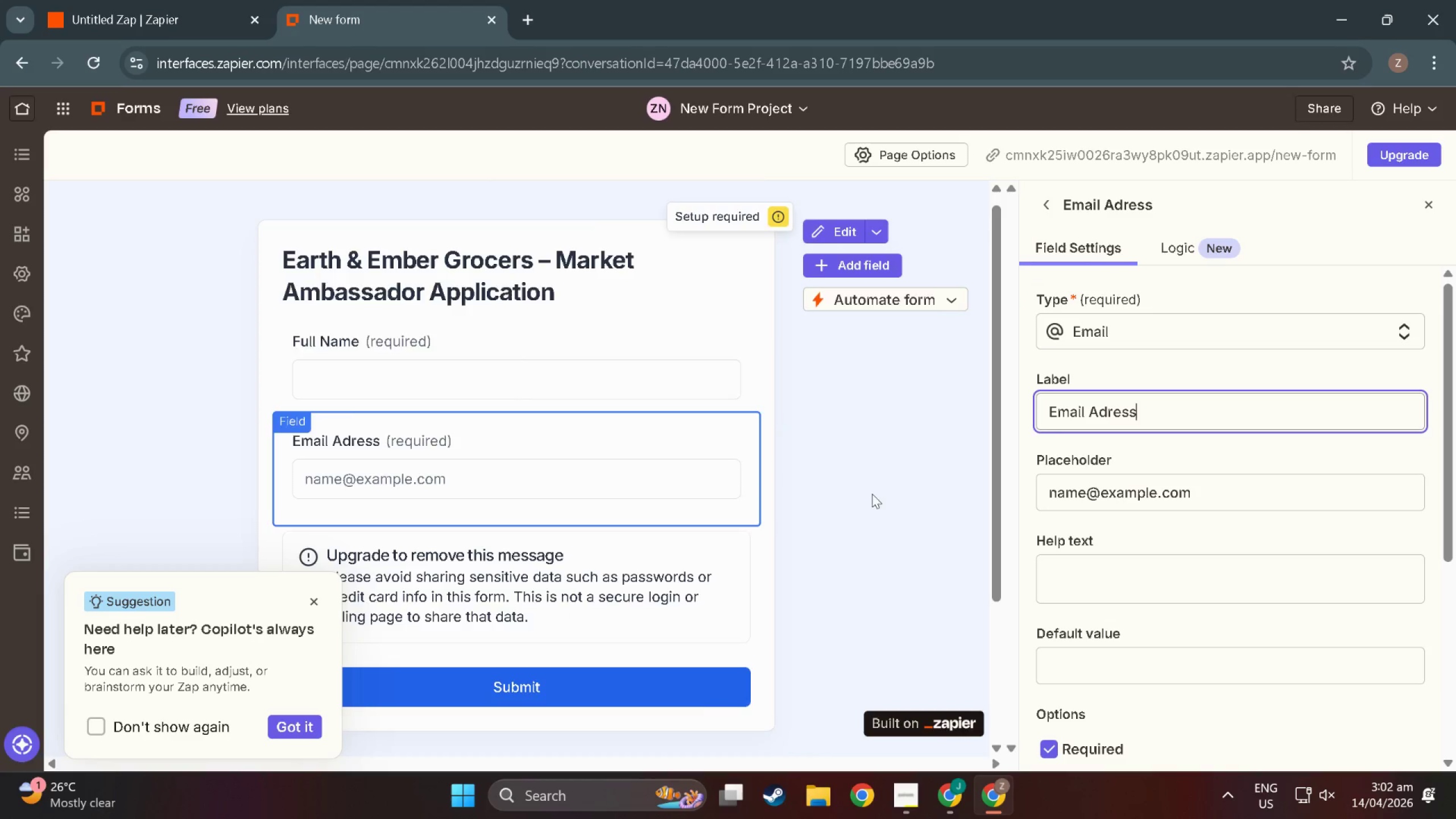 
scroll: coordinate [830, 515], scroll_direction: down, amount: 2.0
 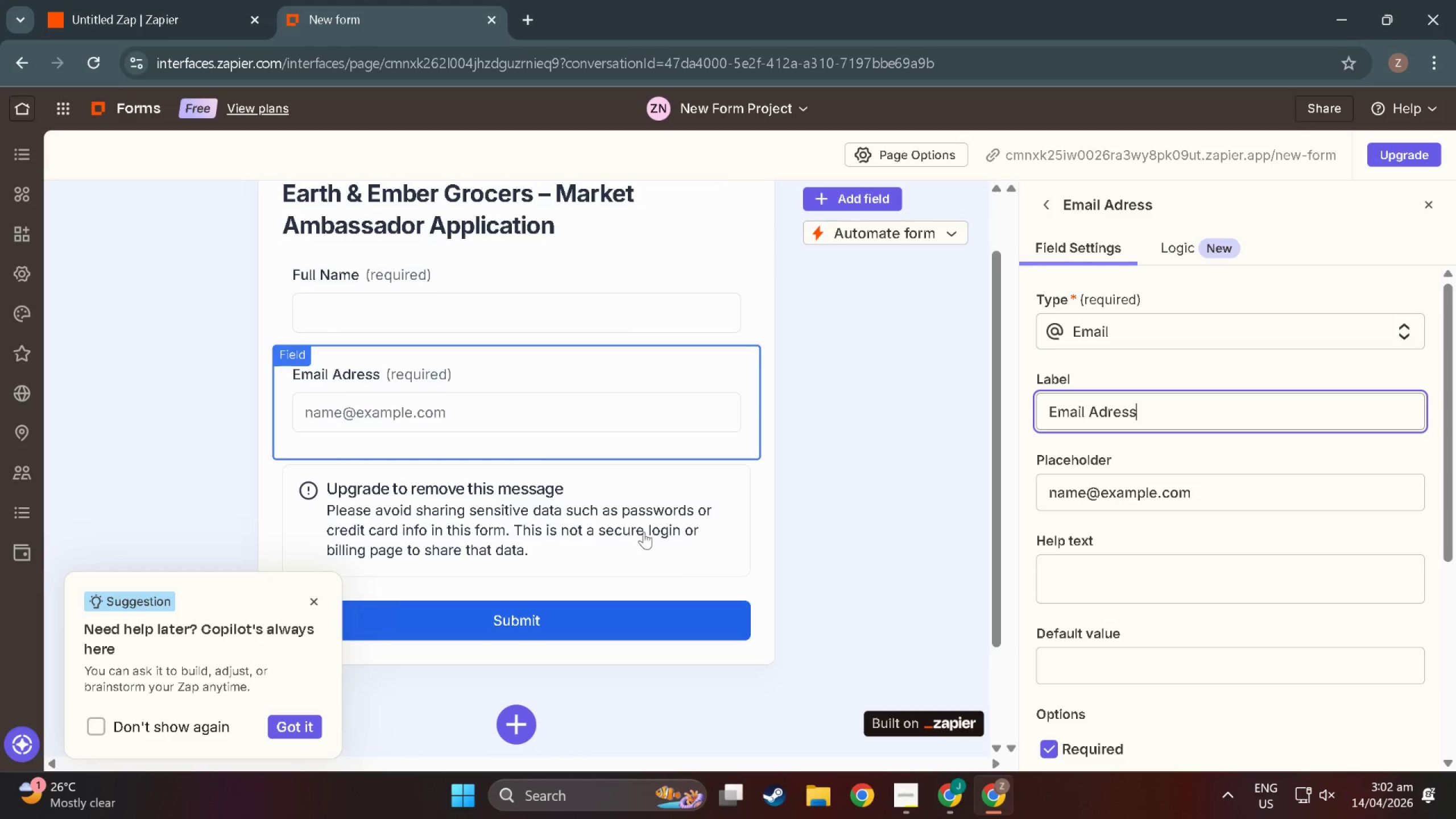 
scroll: coordinate [663, 539], scroll_direction: up, amount: 4.0
 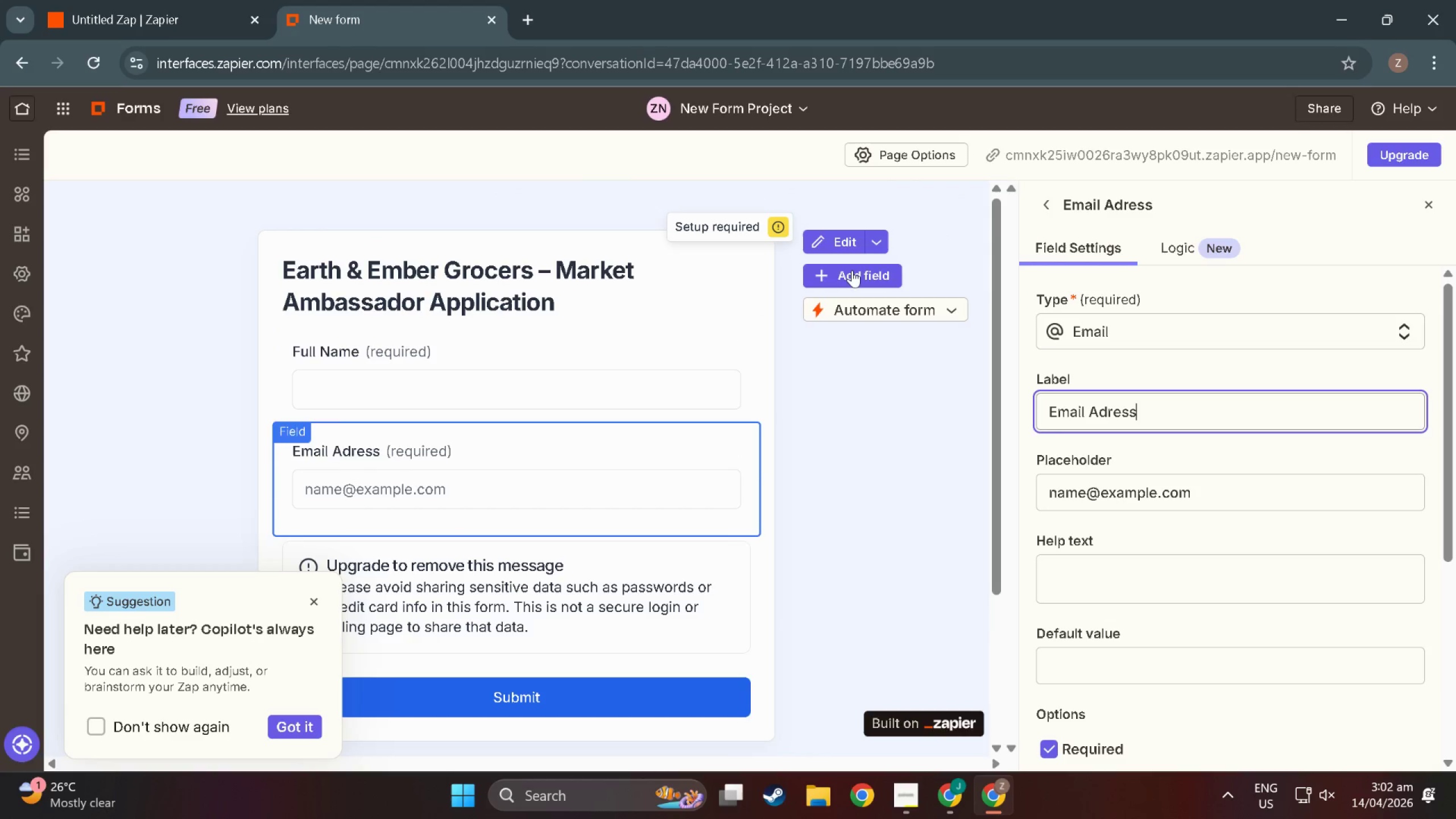 
left_click([852, 276])
 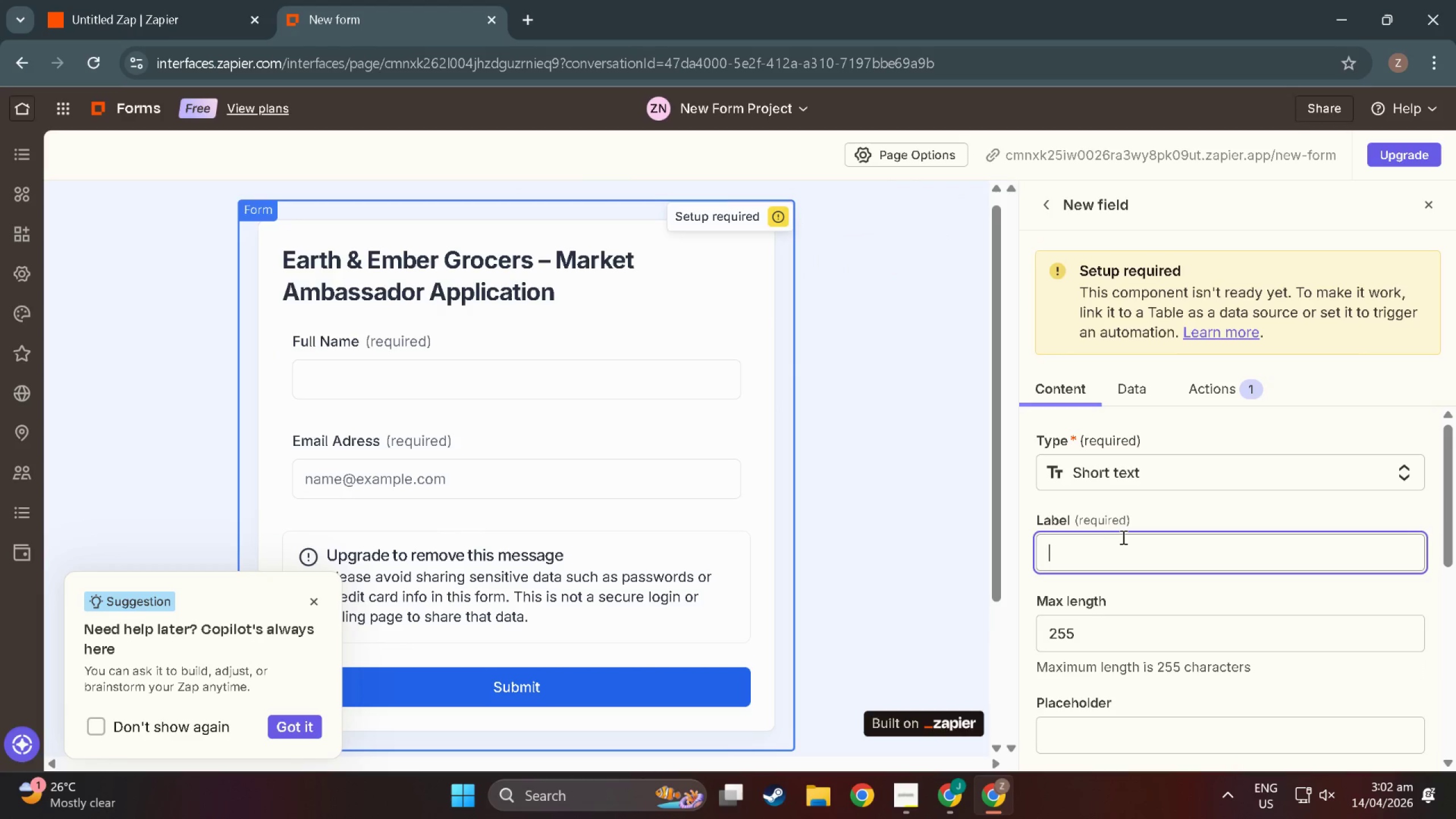 
left_click([1128, 553])
 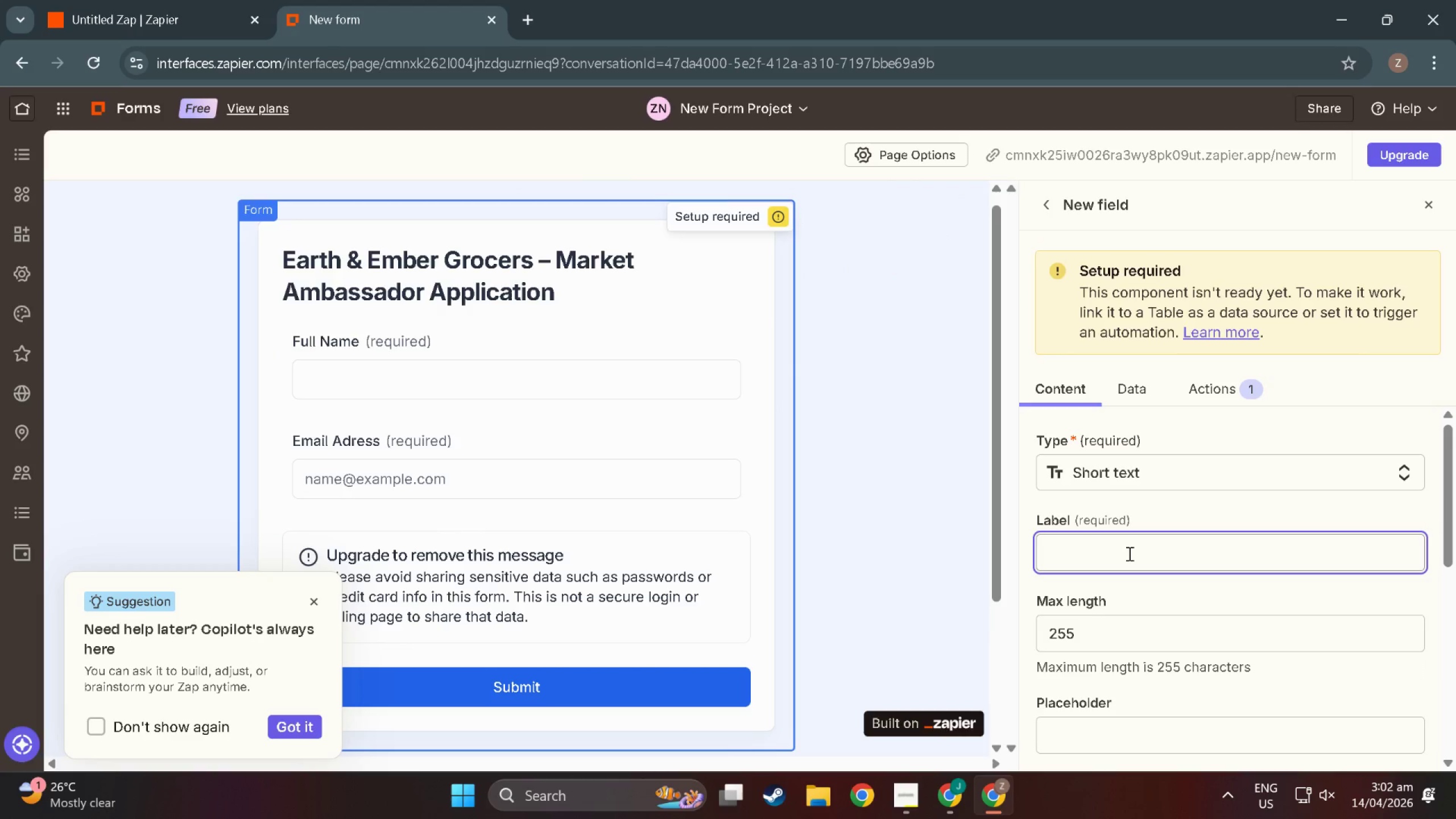 
type(Phone Number)
 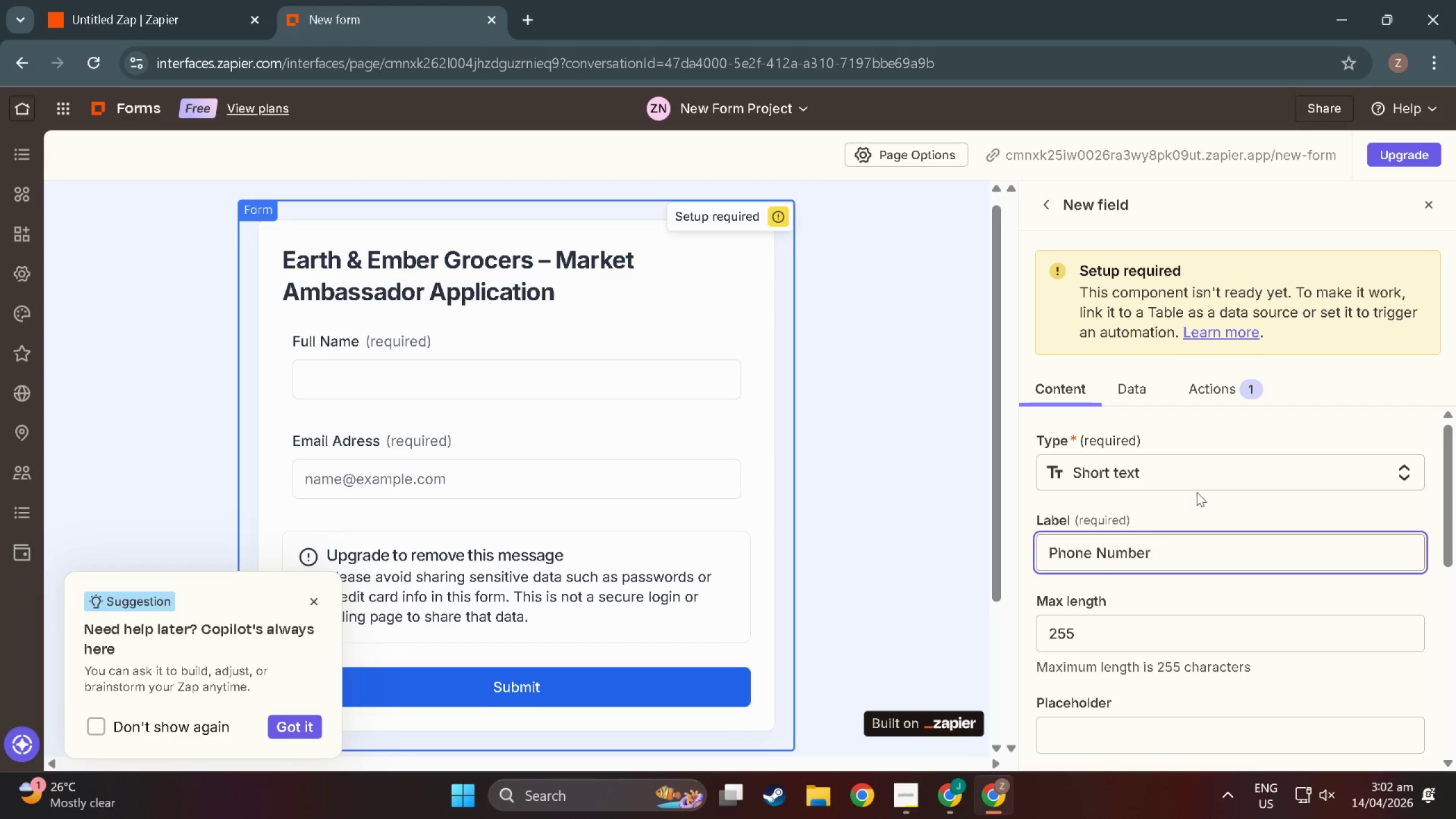 
left_click([1199, 487])
 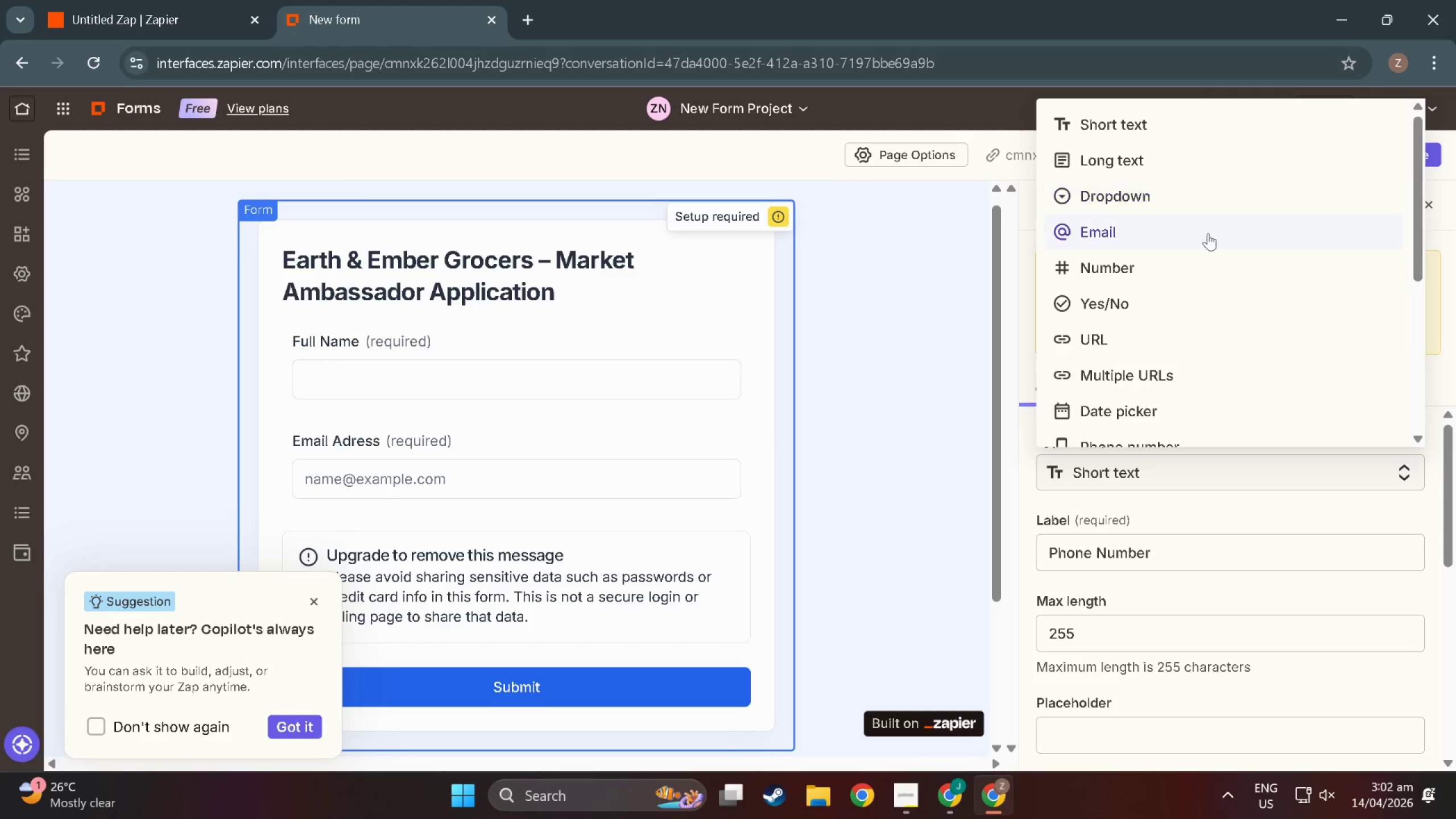 
left_click([1144, 270])
 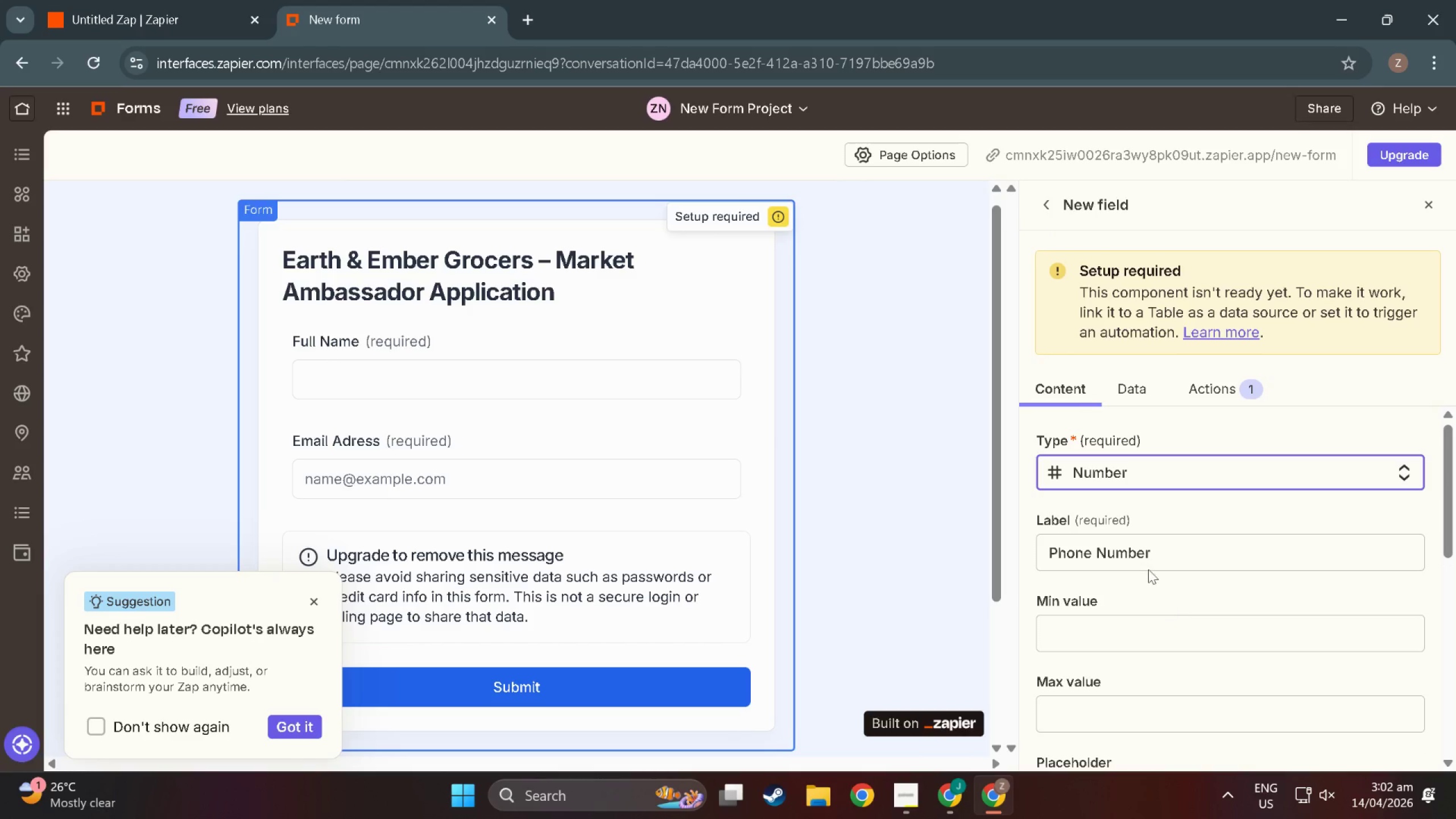 
scroll: coordinate [1145, 581], scroll_direction: down, amount: 7.0
 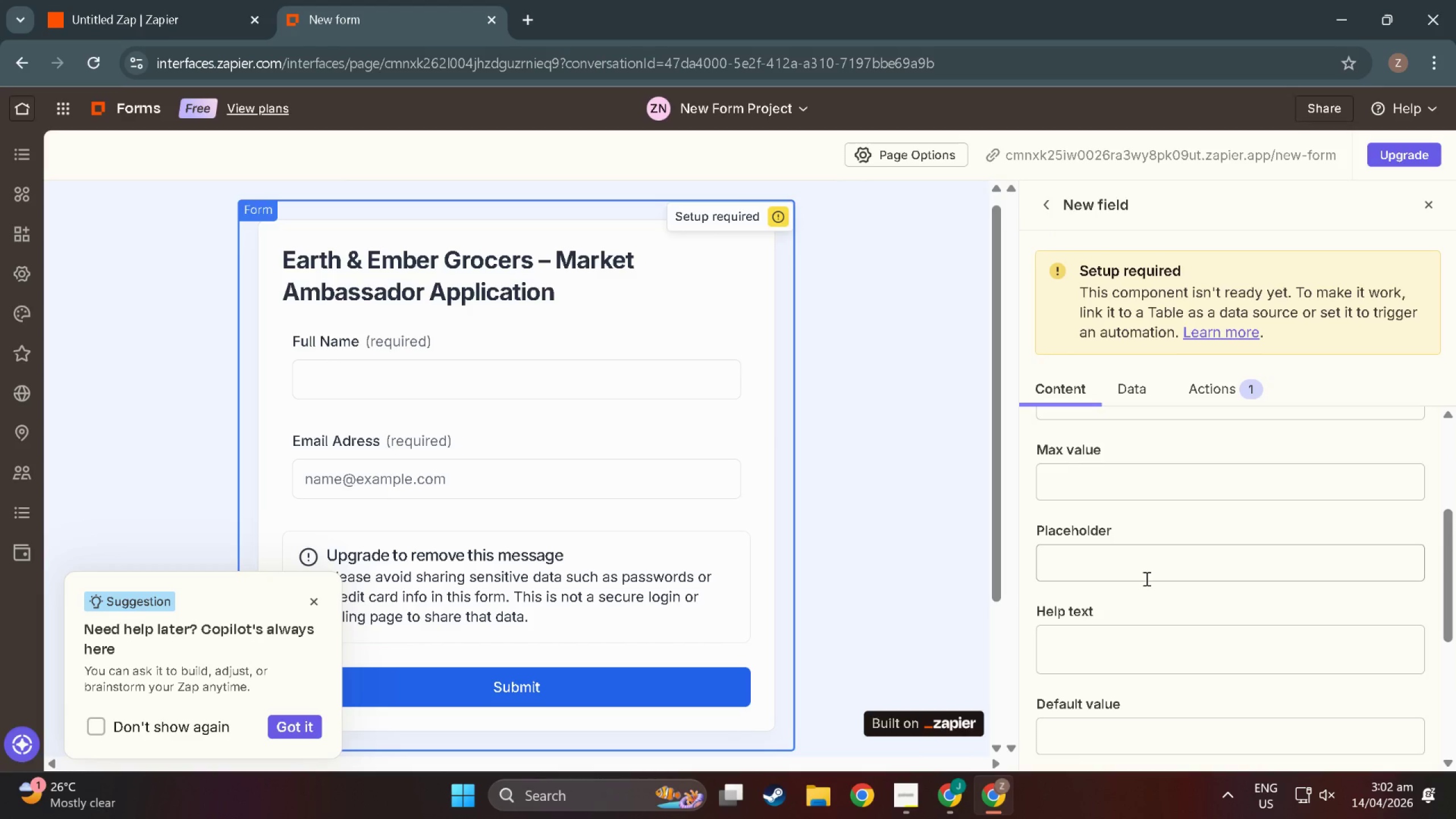 
left_click([1127, 456])
 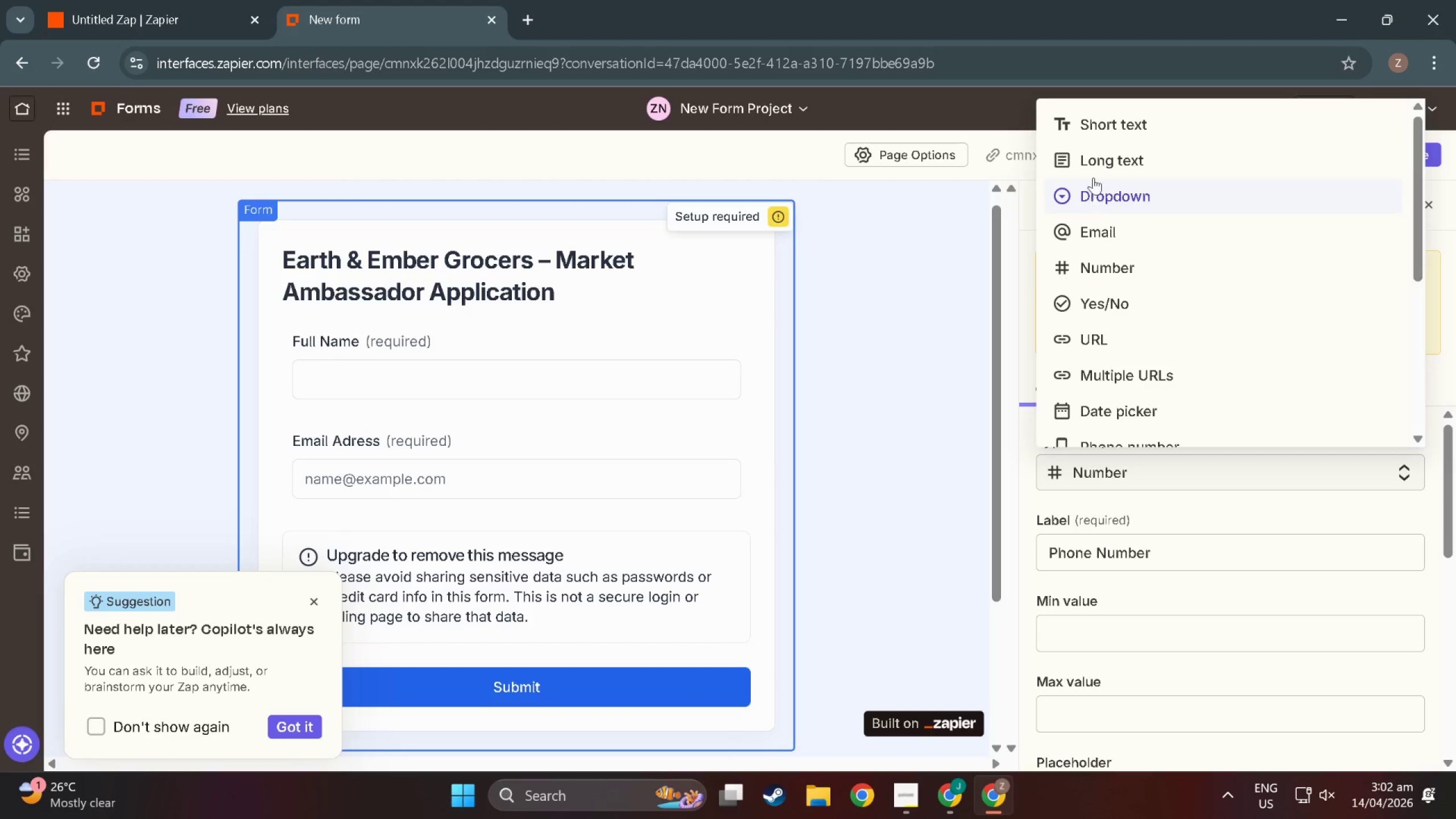 
scroll: coordinate [1140, 544], scroll_direction: up, amount: 9.0
 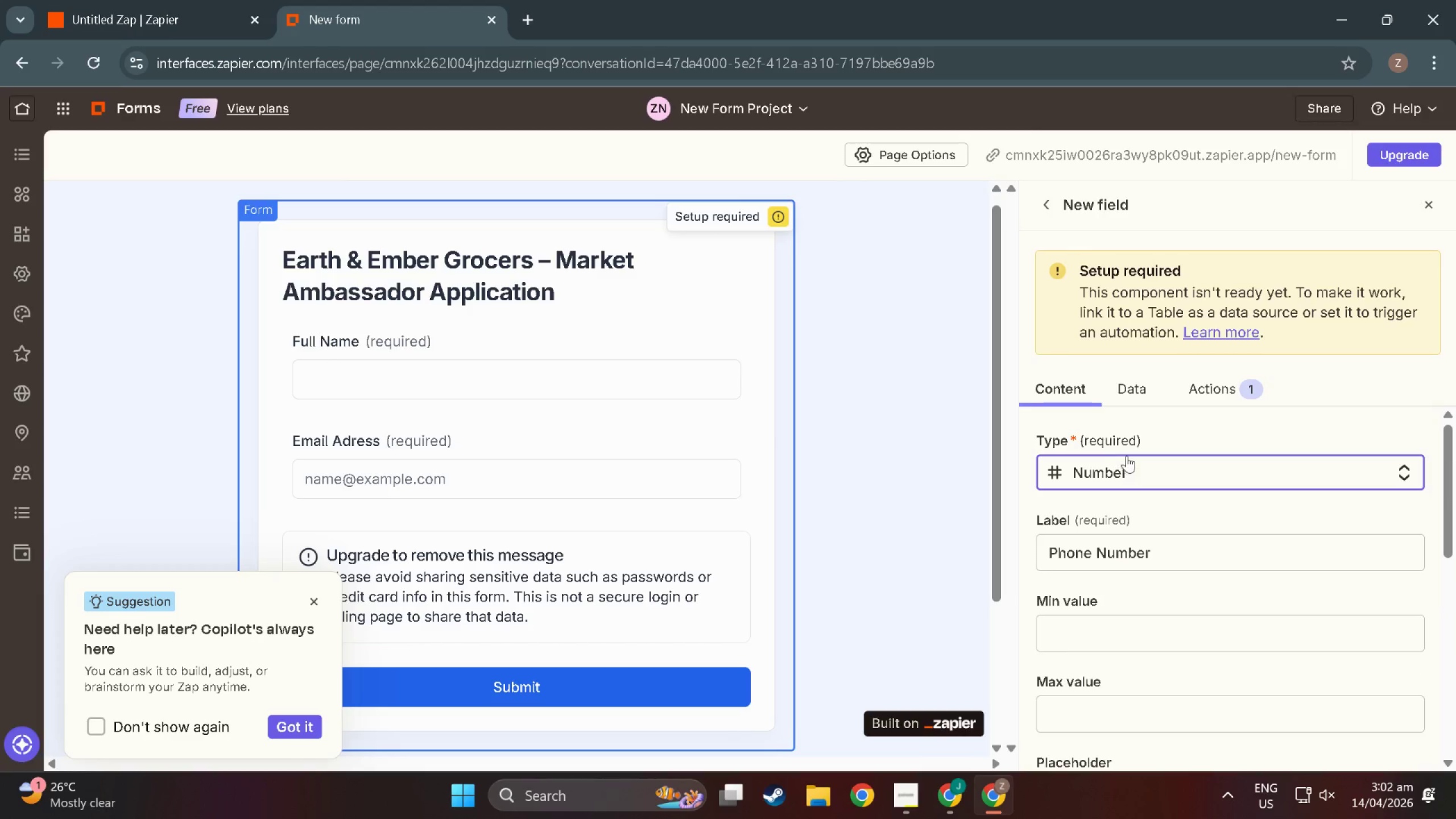 
left_click([1096, 125])
 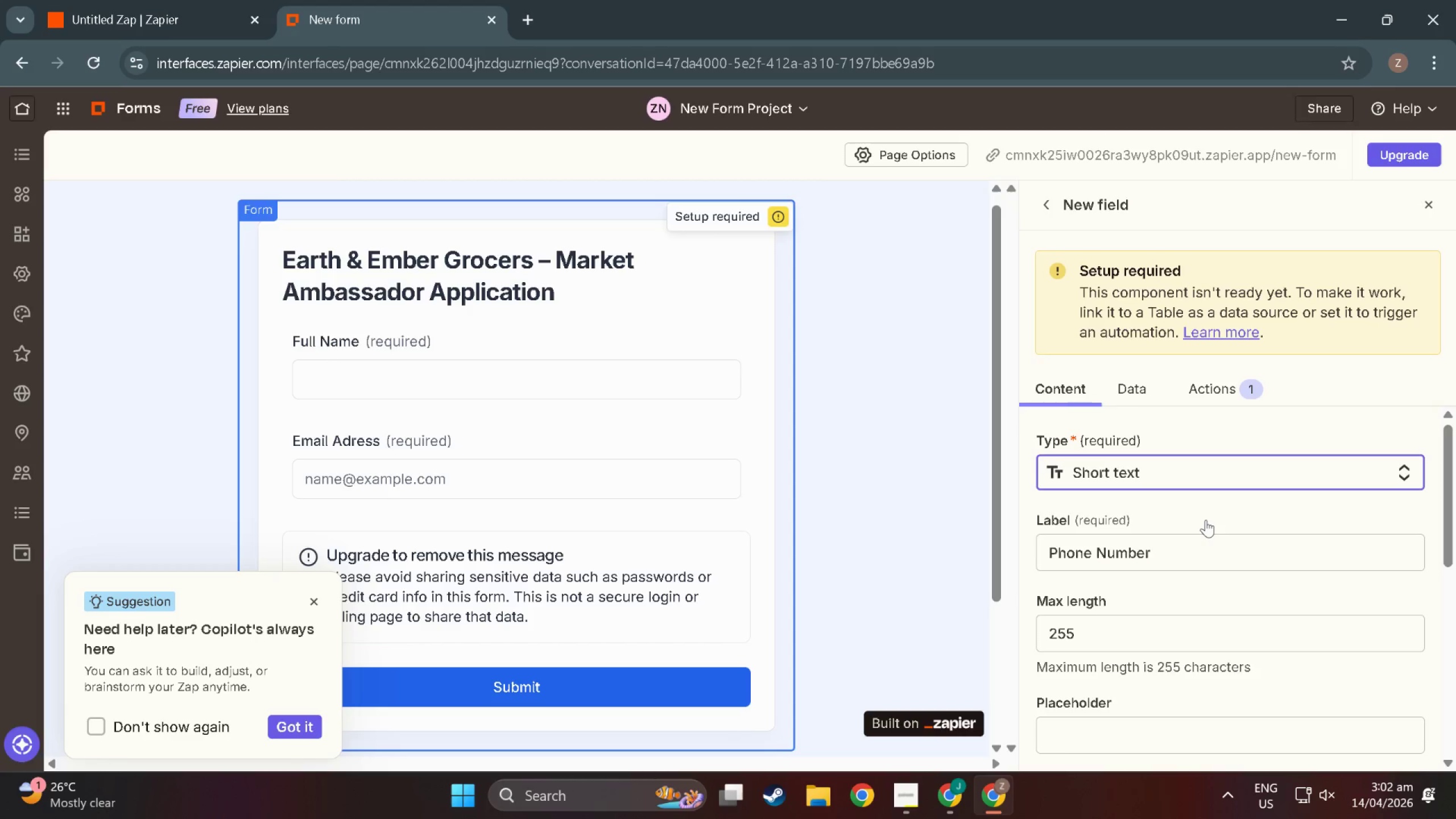 
left_click([1181, 450])
 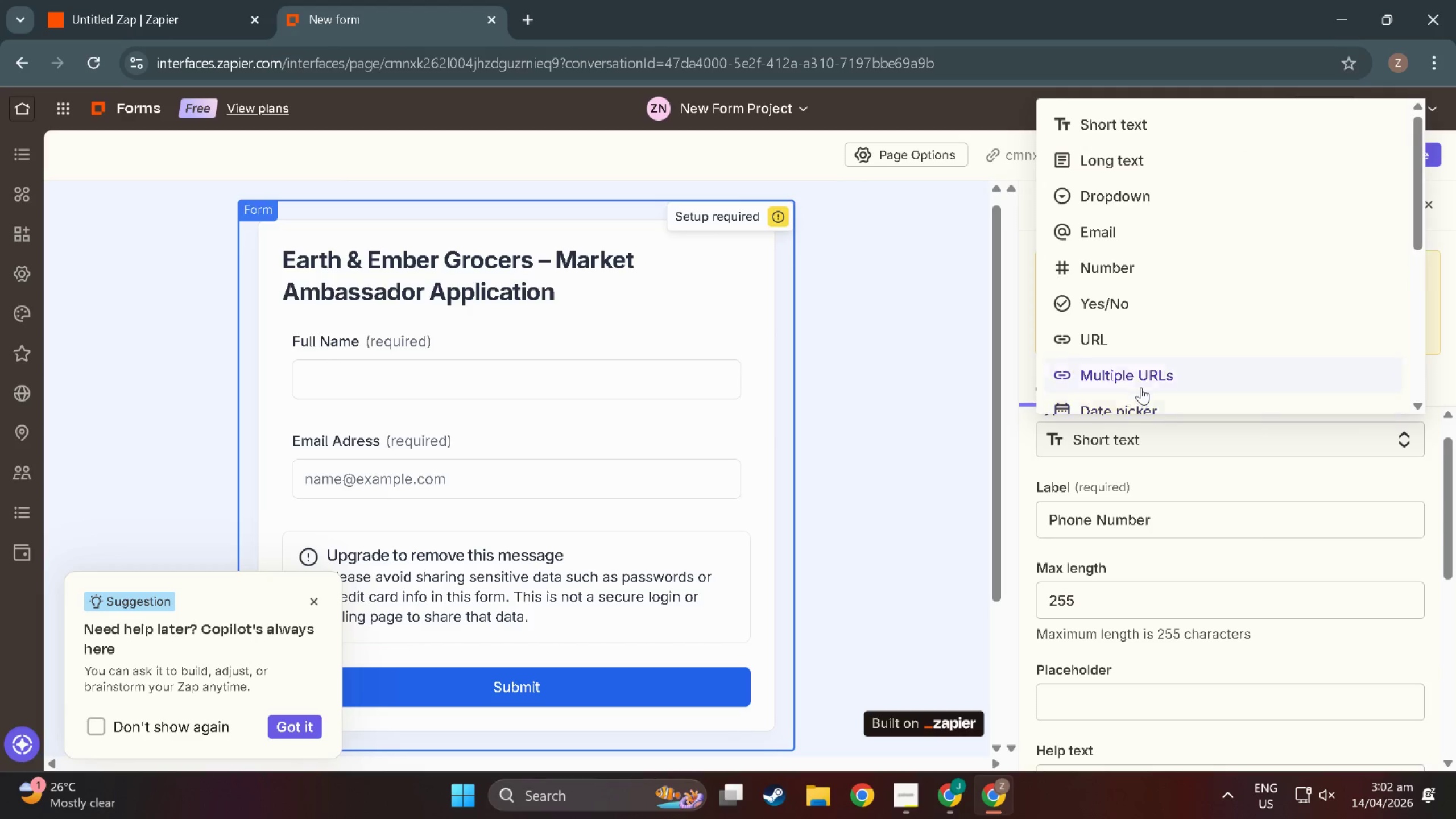 
scroll: coordinate [1133, 380], scroll_direction: down, amount: 17.0
 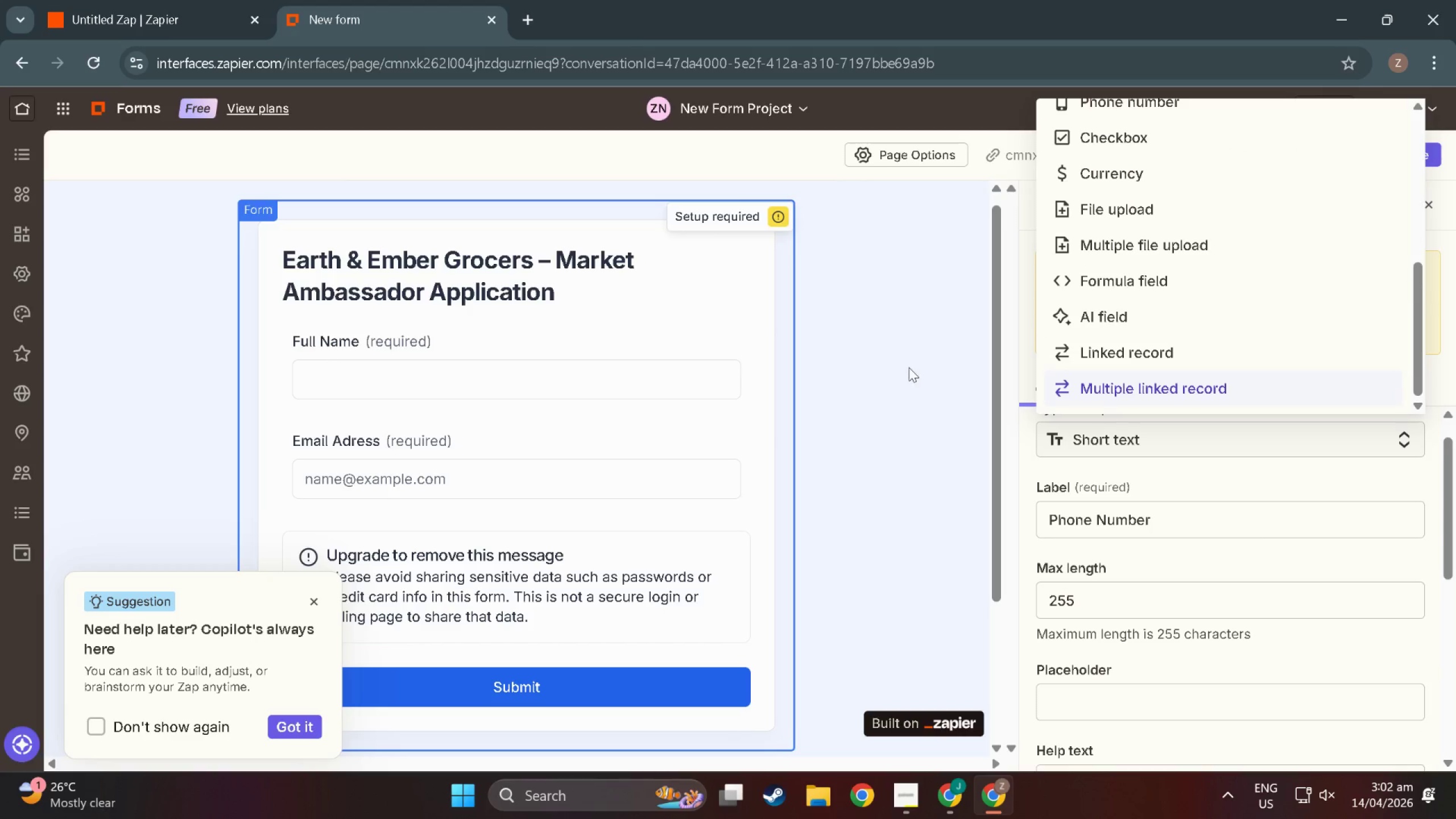 
left_click([909, 367])
 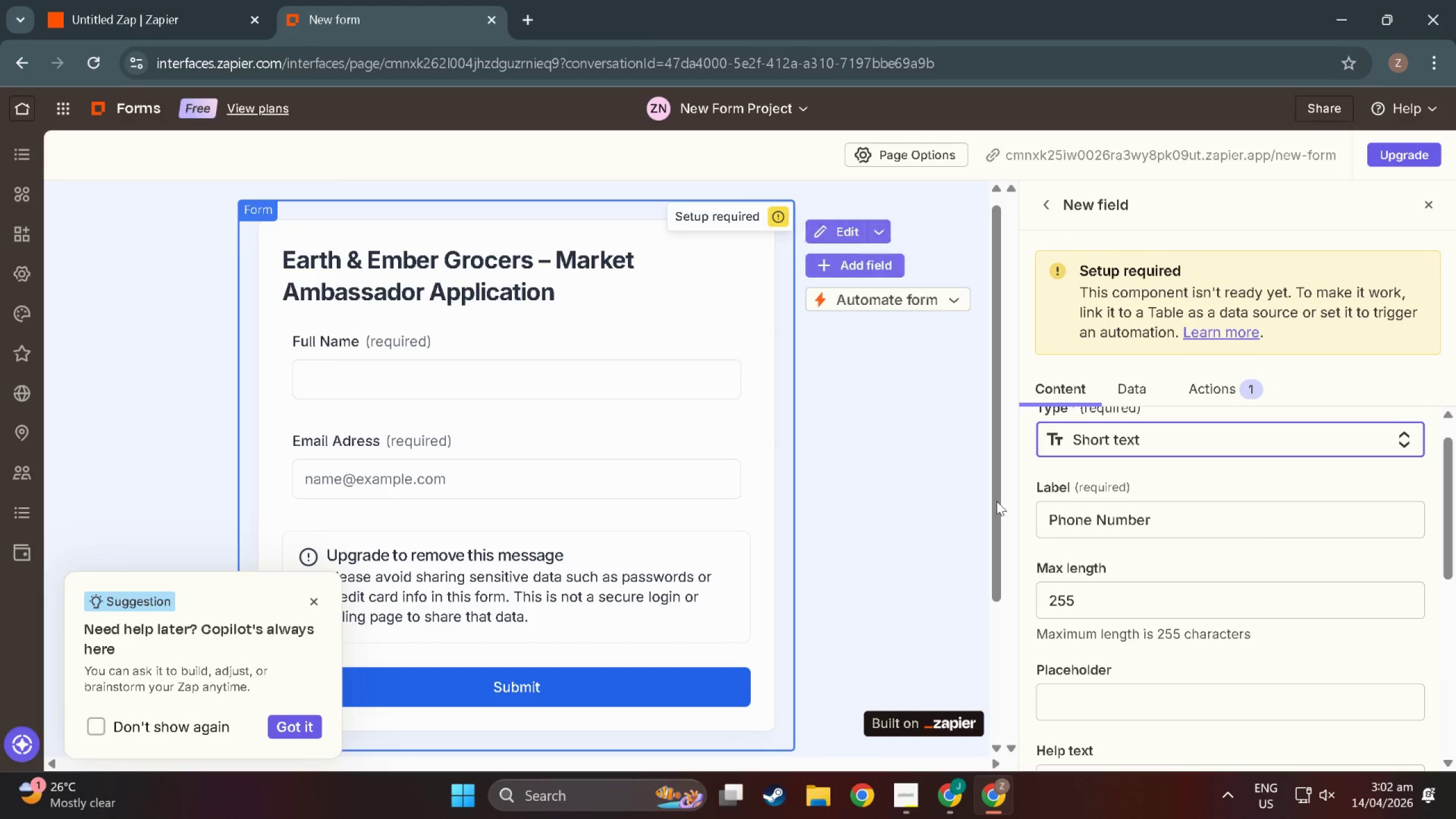 
scroll: coordinate [1099, 592], scroll_direction: down, amount: 18.0
 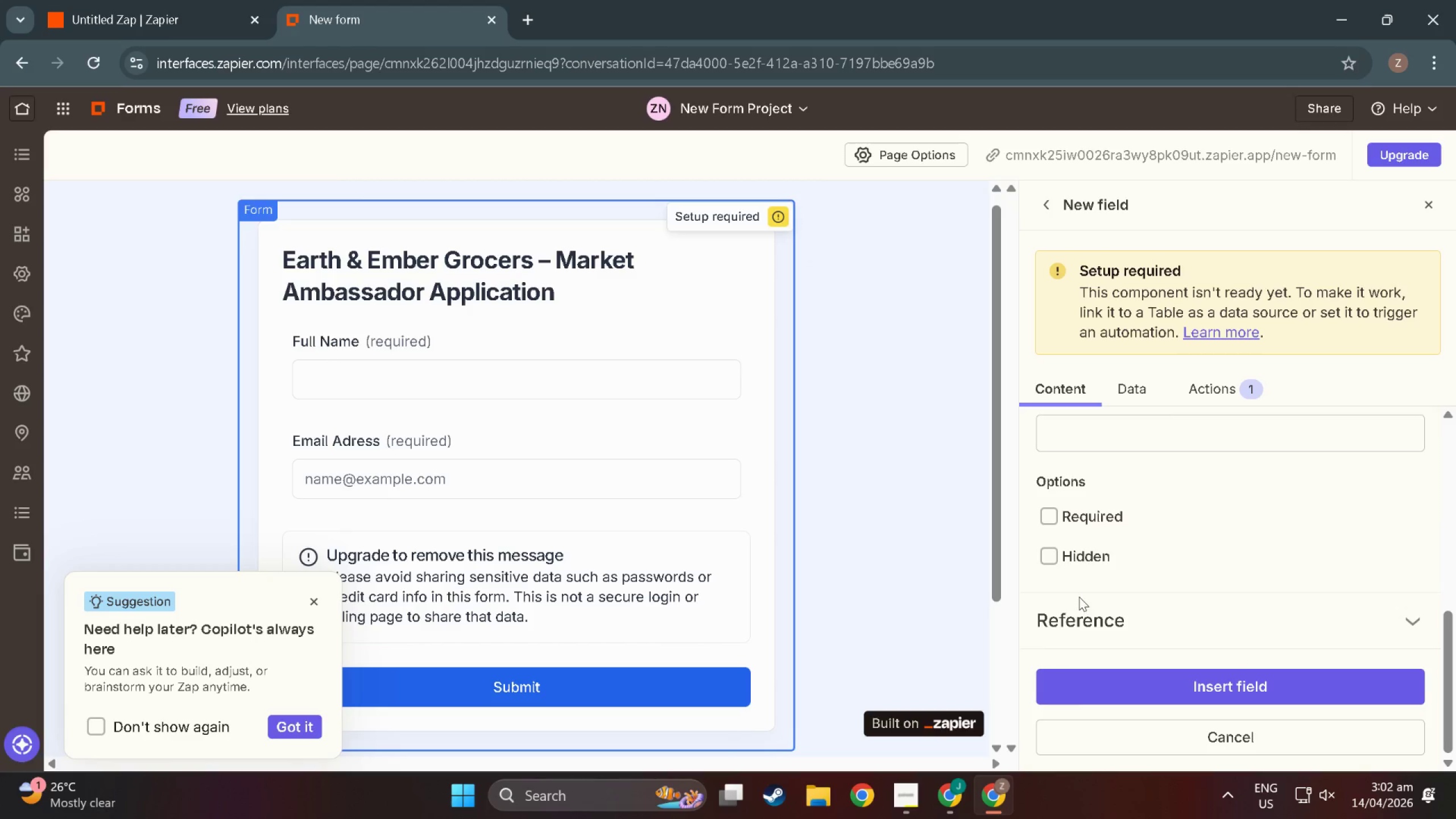 
left_click([1048, 500])
 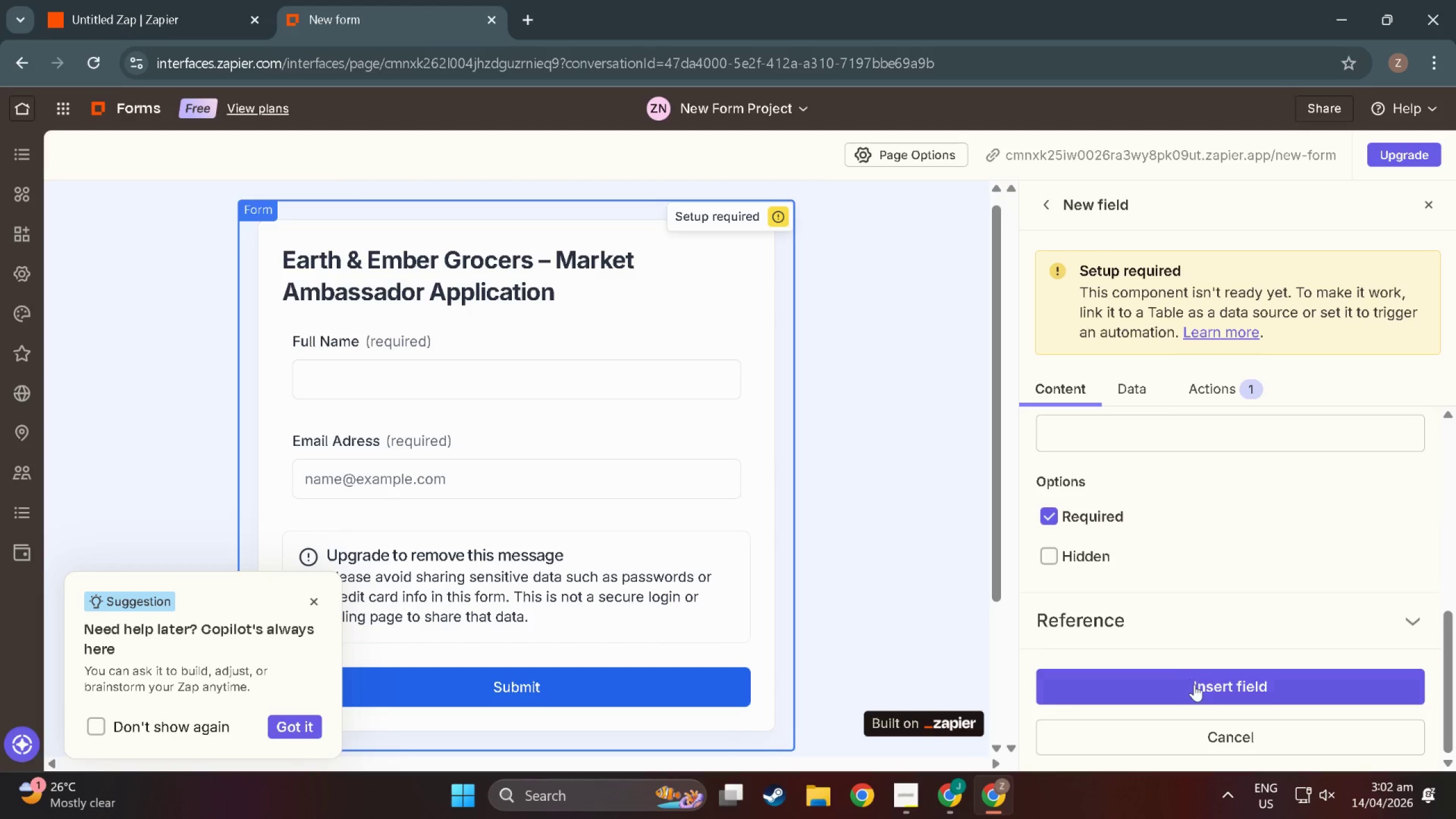 
left_click([1194, 684])
 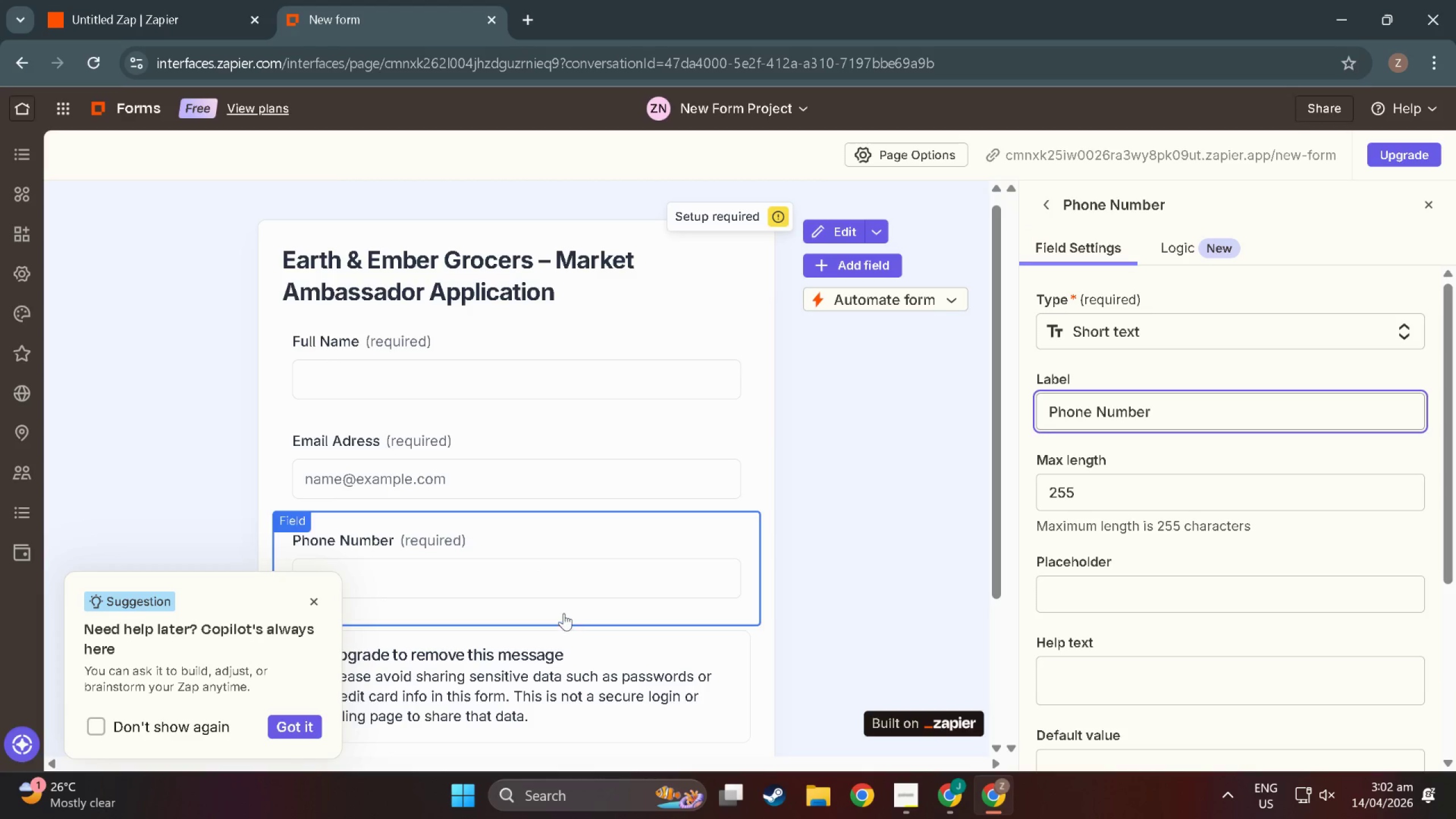 
scroll: coordinate [586, 534], scroll_direction: down, amount: 4.0
 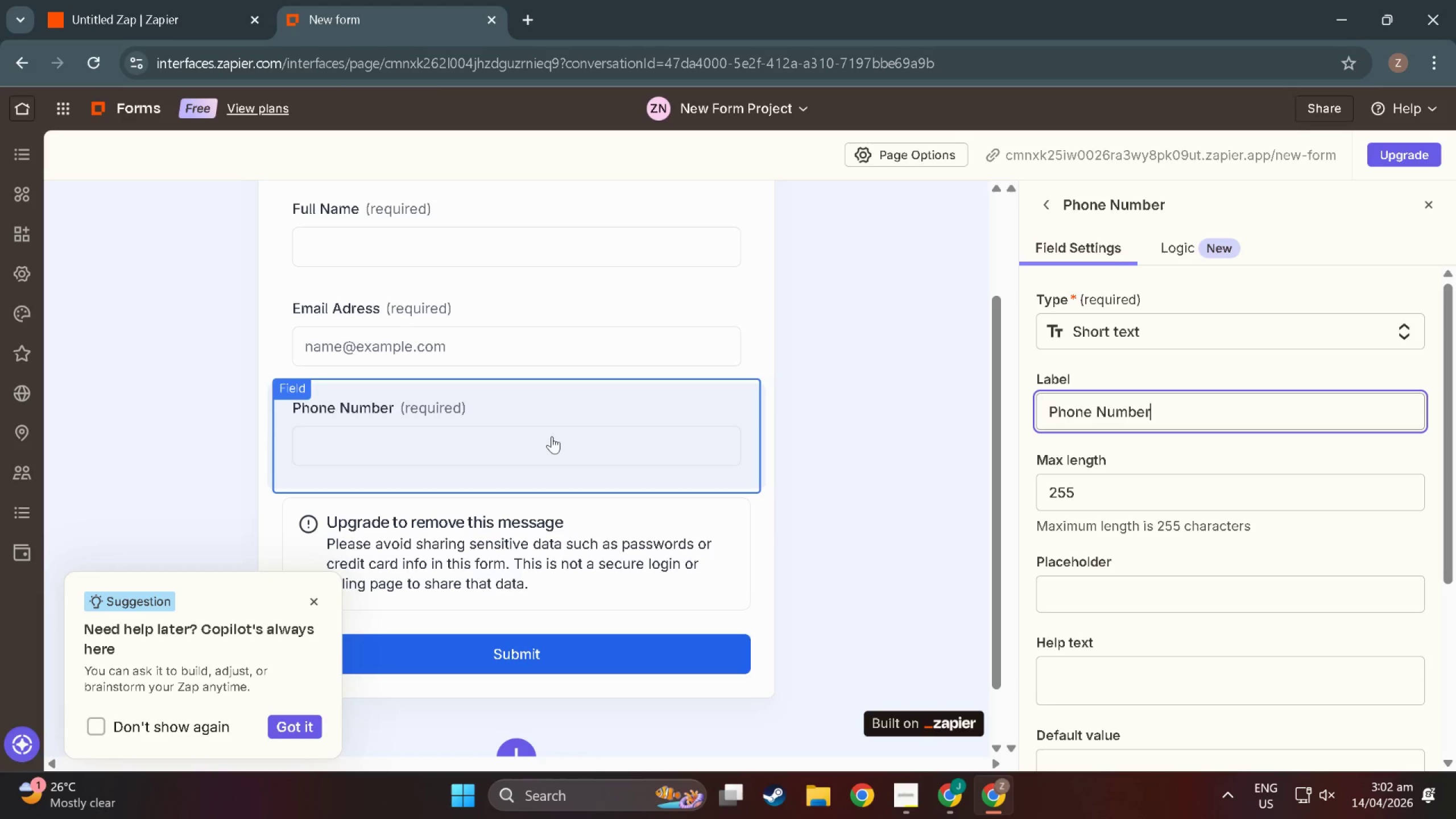 
wait(8.91)
 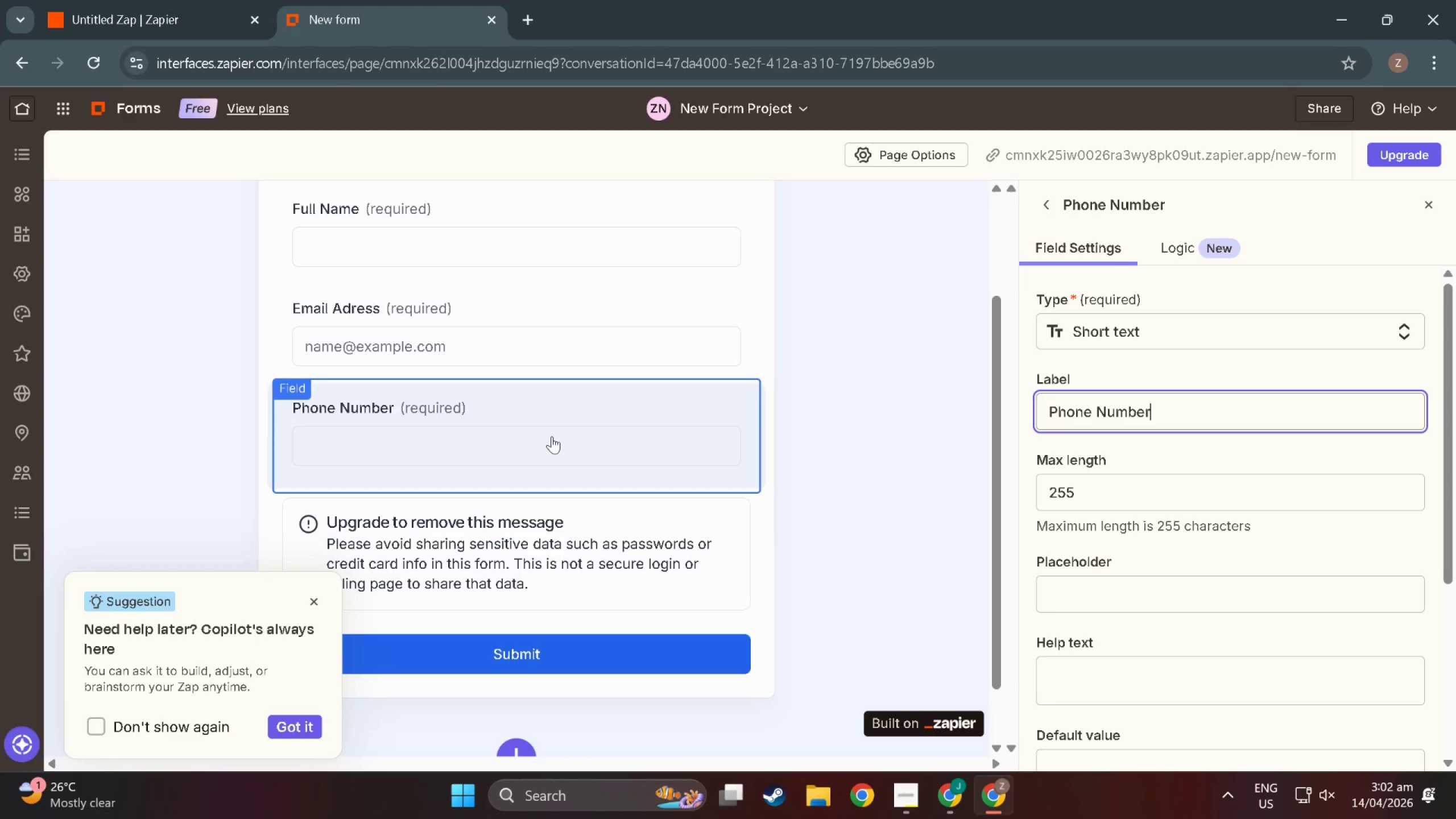 
scroll: coordinate [787, 444], scroll_direction: up, amount: 9.0
 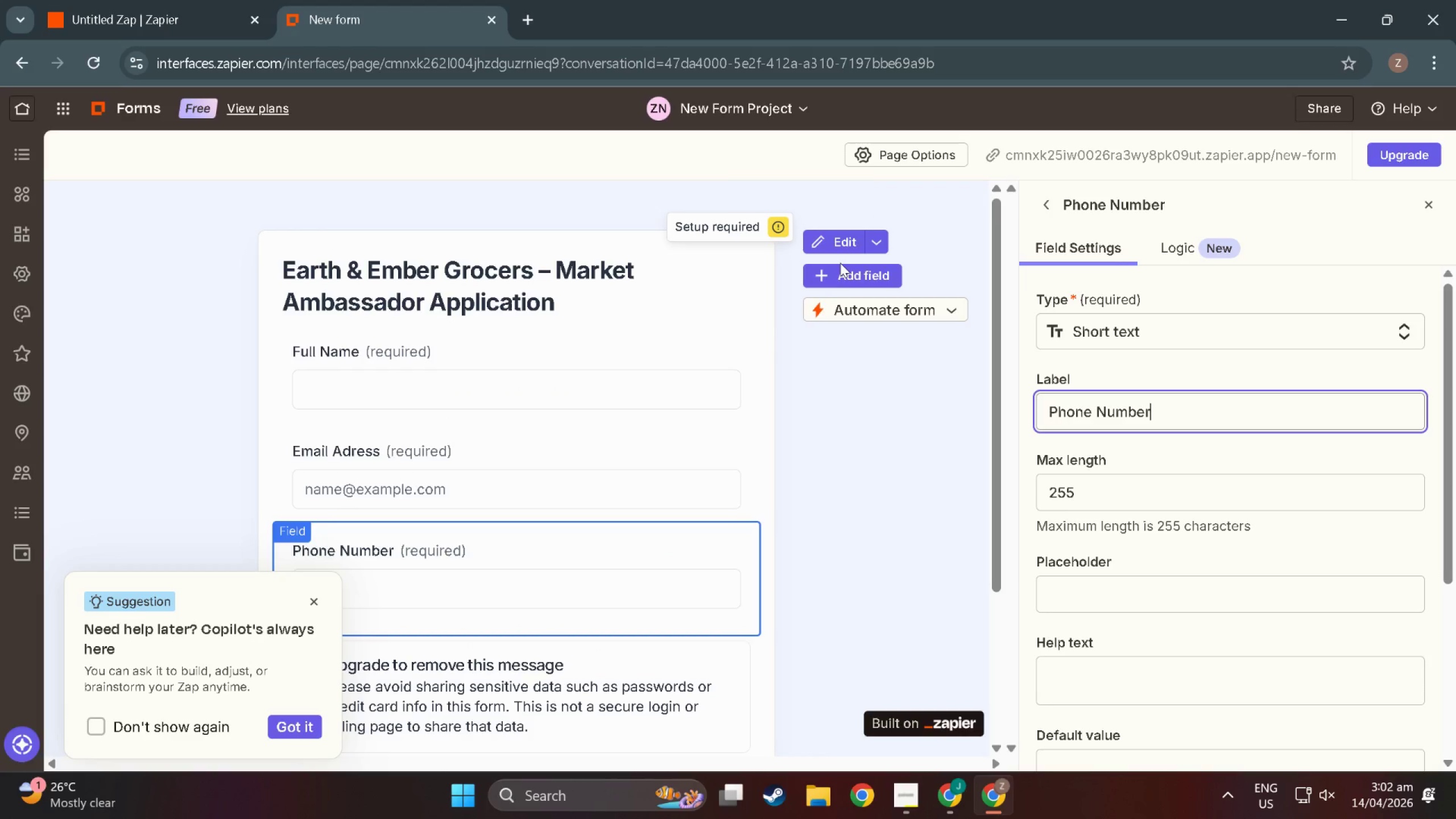 
left_click([841, 265])
 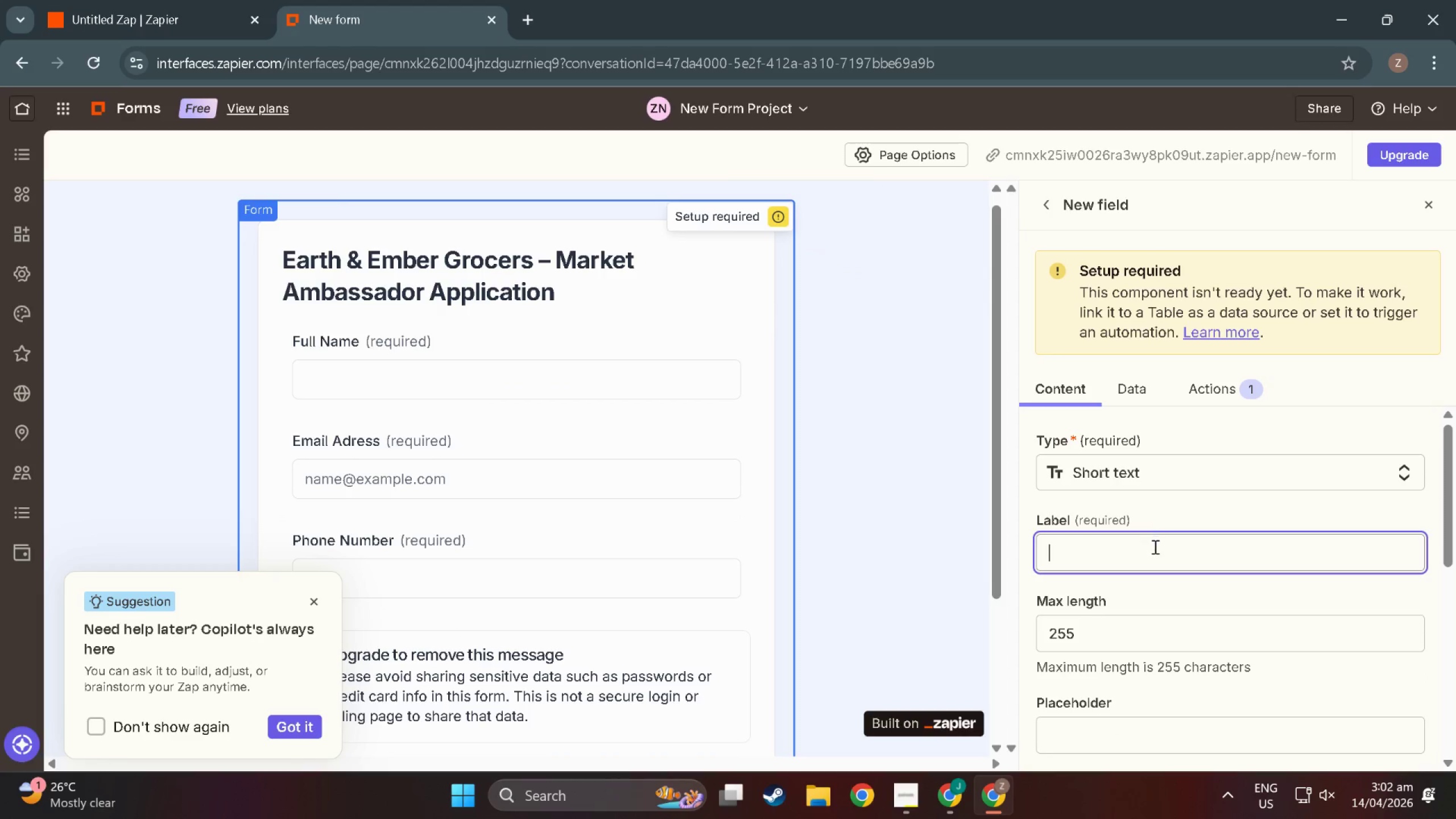 
left_click([1154, 547])
 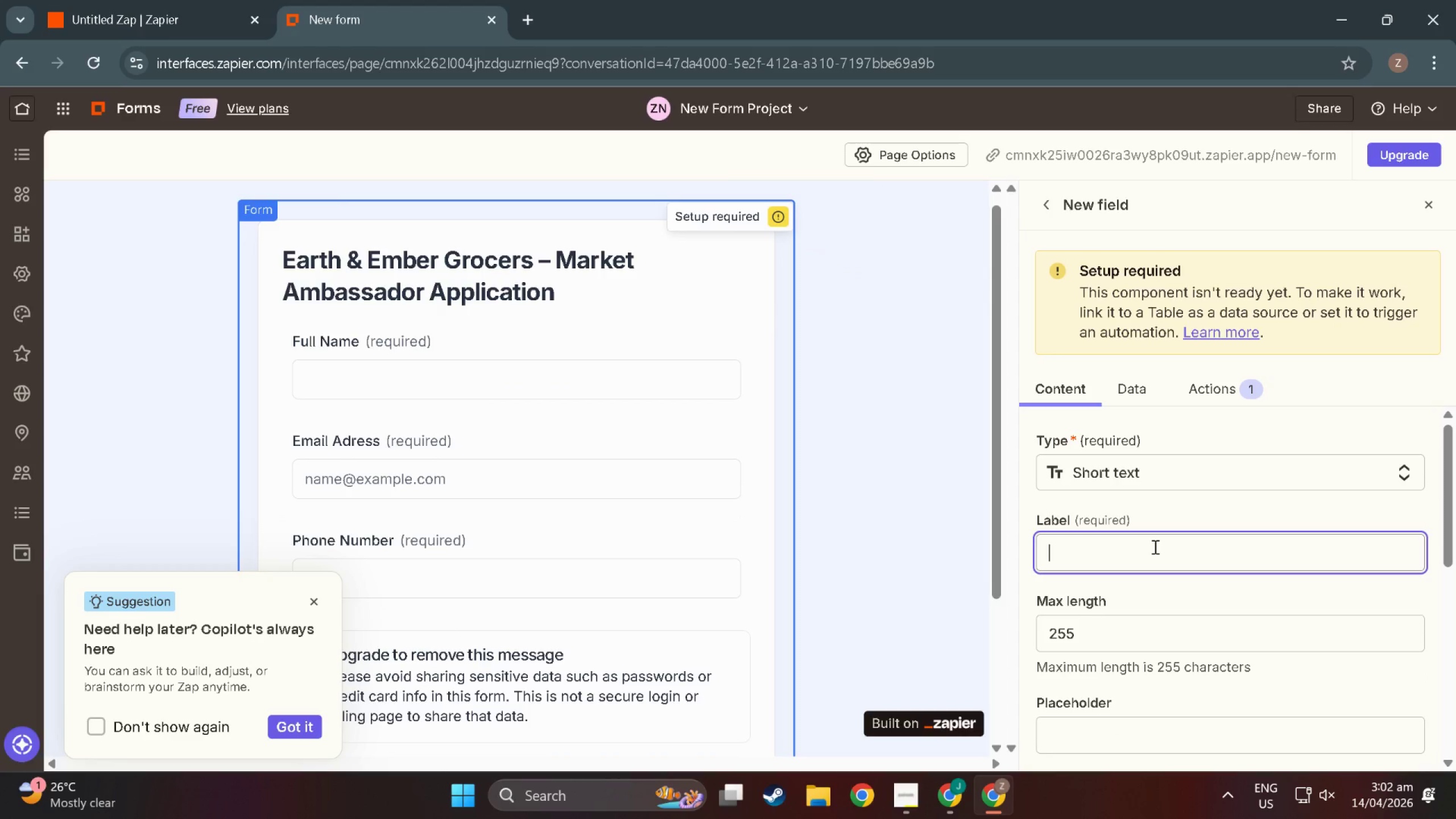 
type(Specialty / Expertise)
 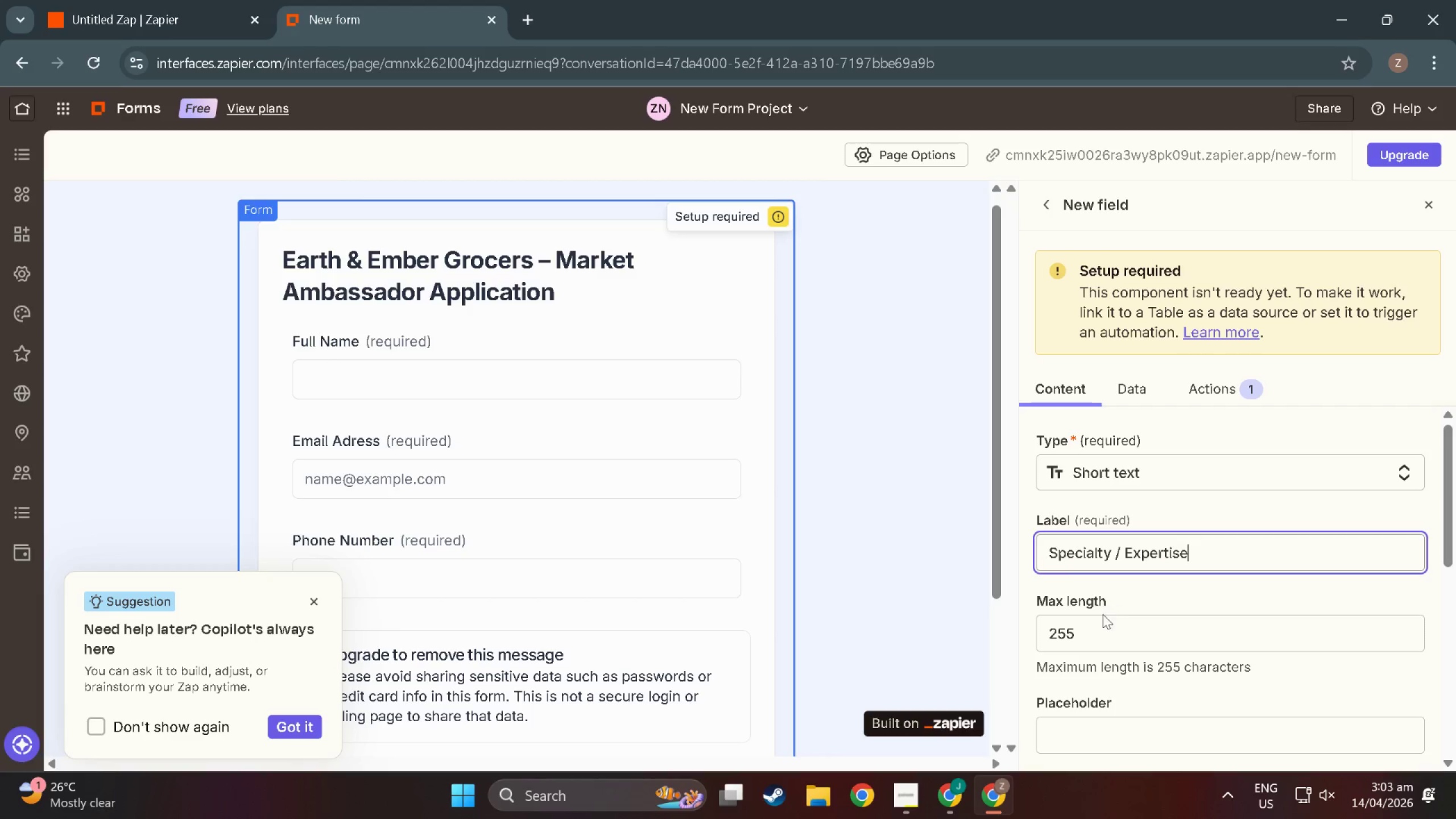 
left_click([1169, 464])
 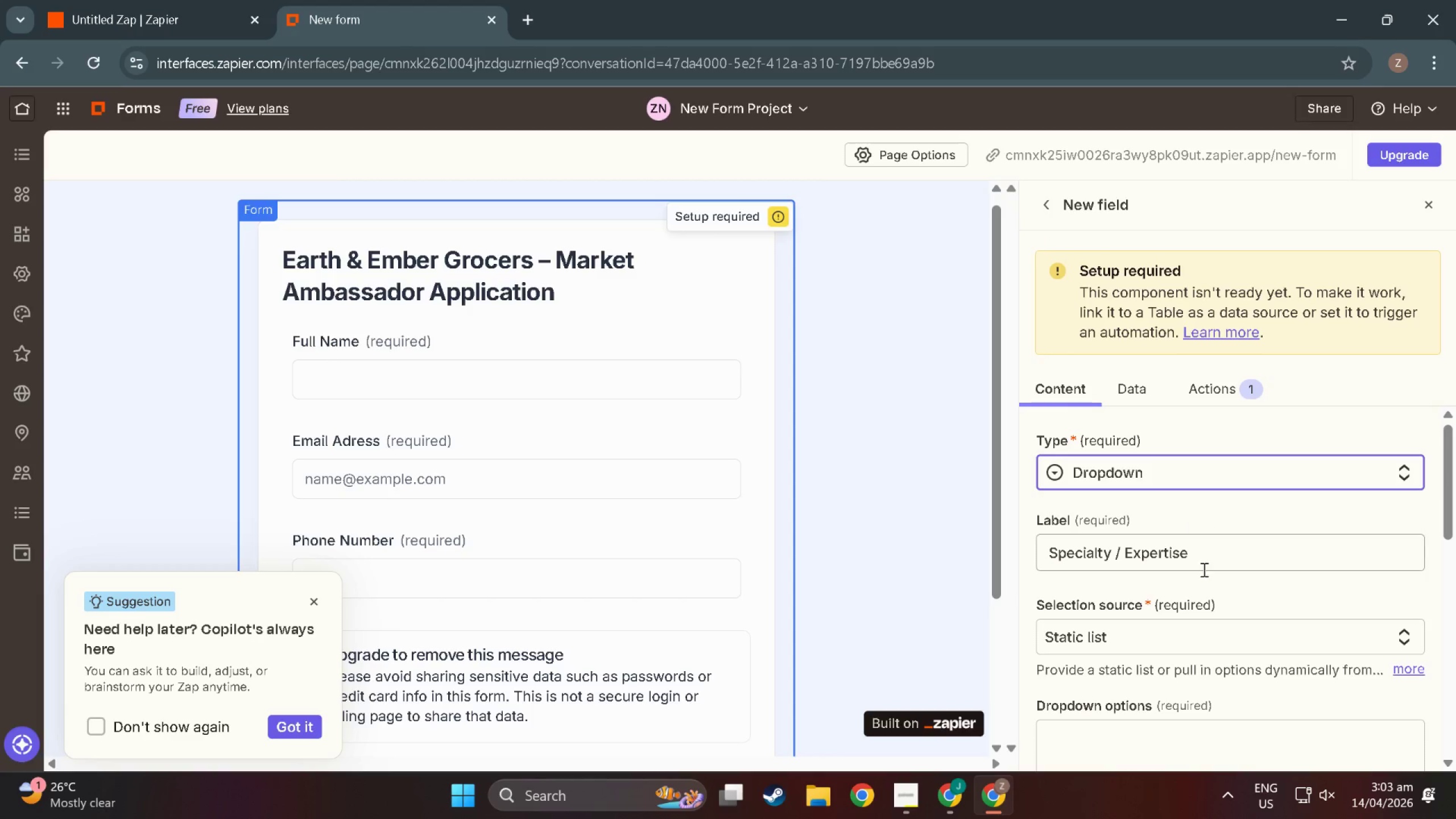 
scroll: coordinate [1213, 565], scroll_direction: down, amount: 3.0
 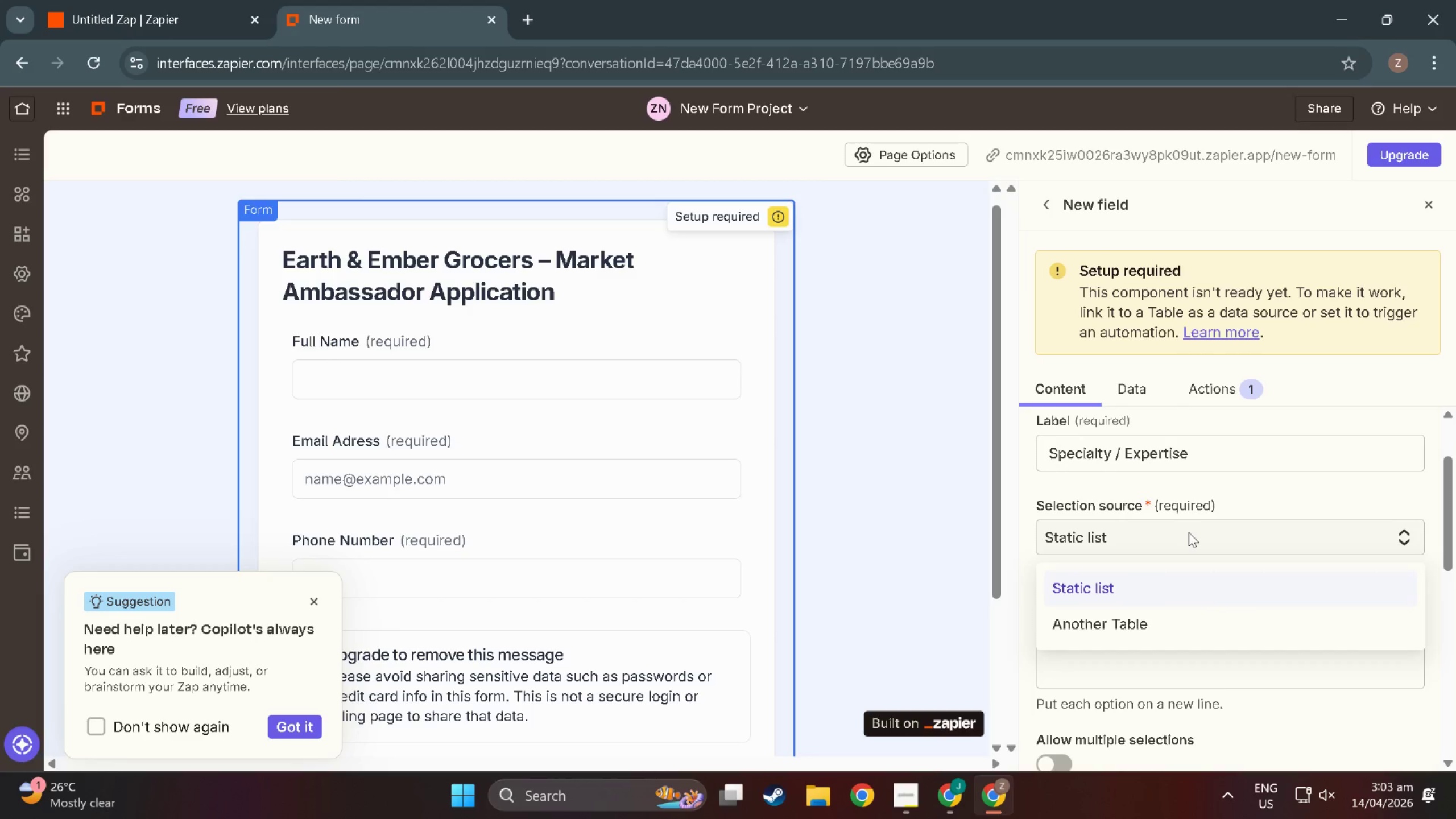 
left_click([1189, 532])
 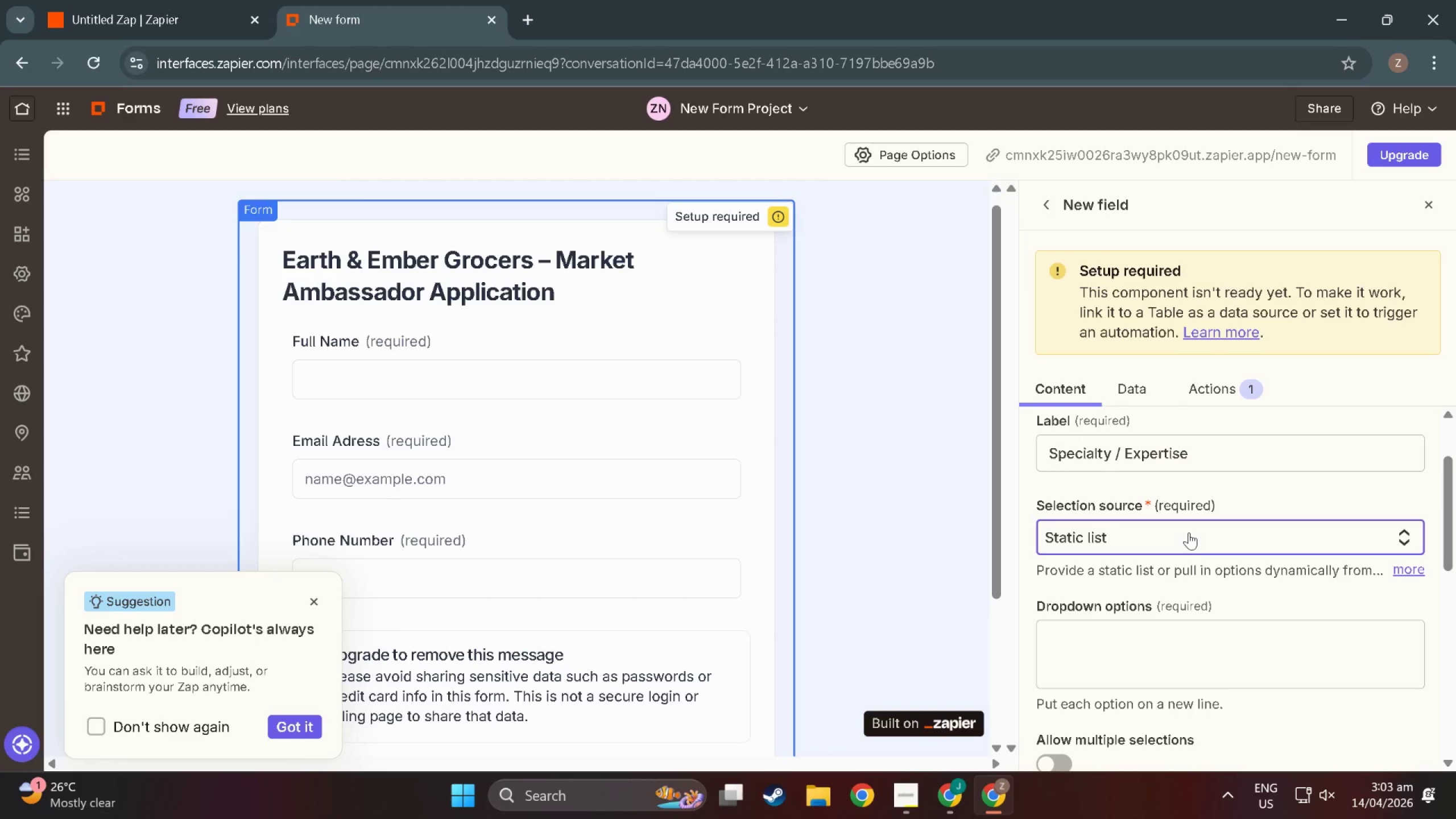 
scroll: coordinate [1090, 618], scroll_direction: down, amount: 16.0
 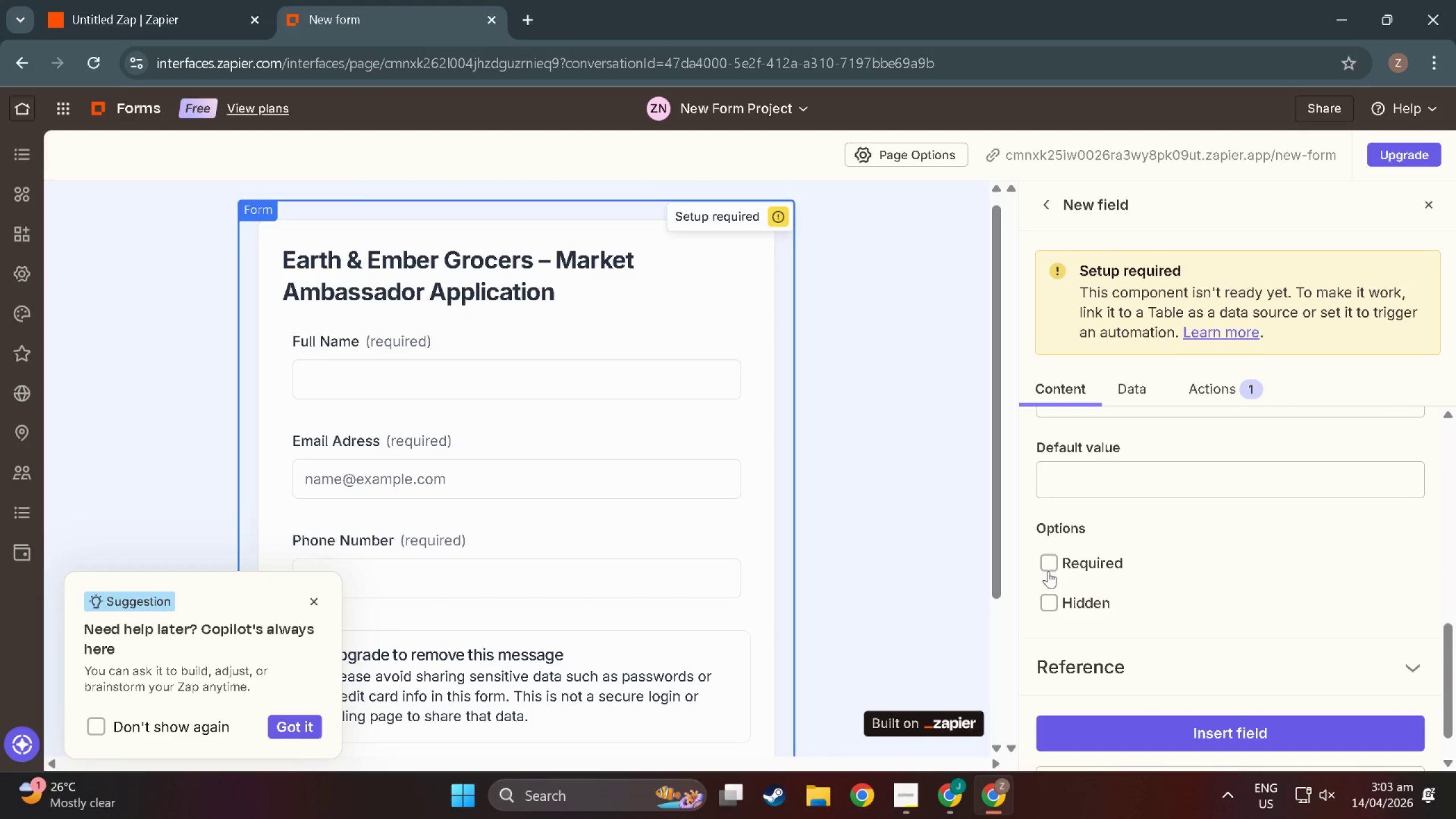 
left_click([1051, 564])
 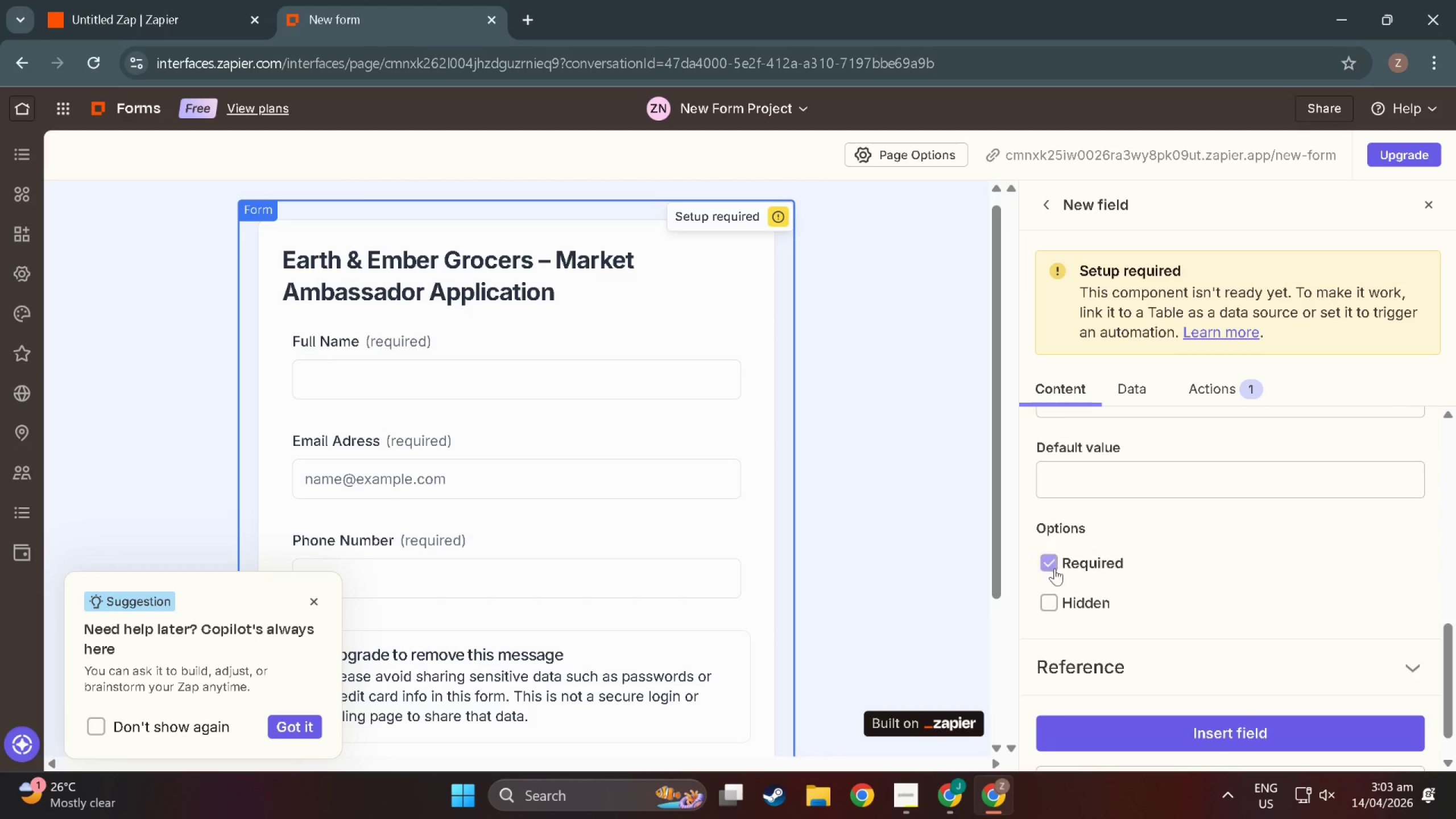 
scroll: coordinate [1077, 607], scroll_direction: up, amount: 16.0
 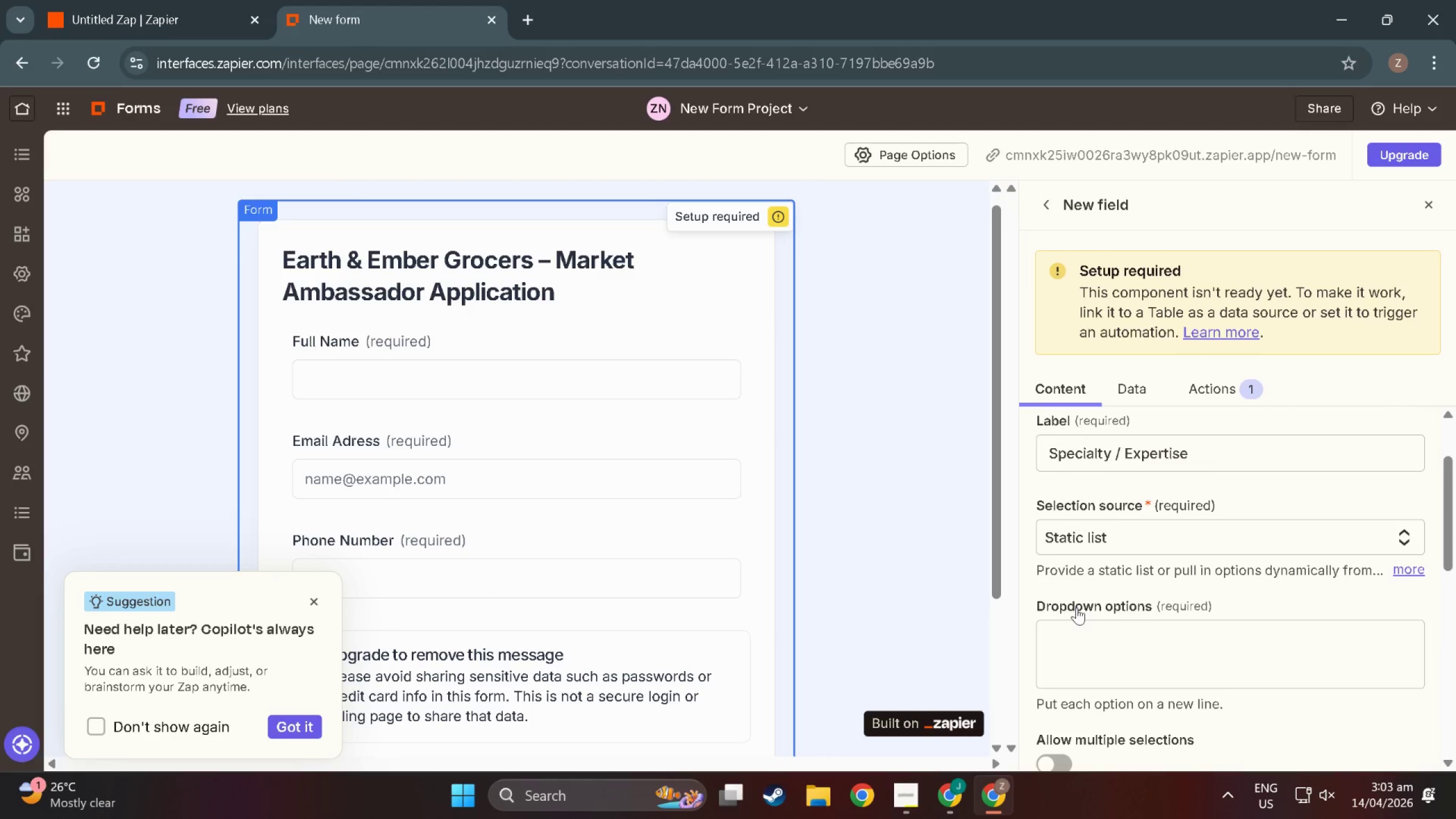 
scroll: coordinate [1077, 607], scroll_direction: down, amount: 2.0
 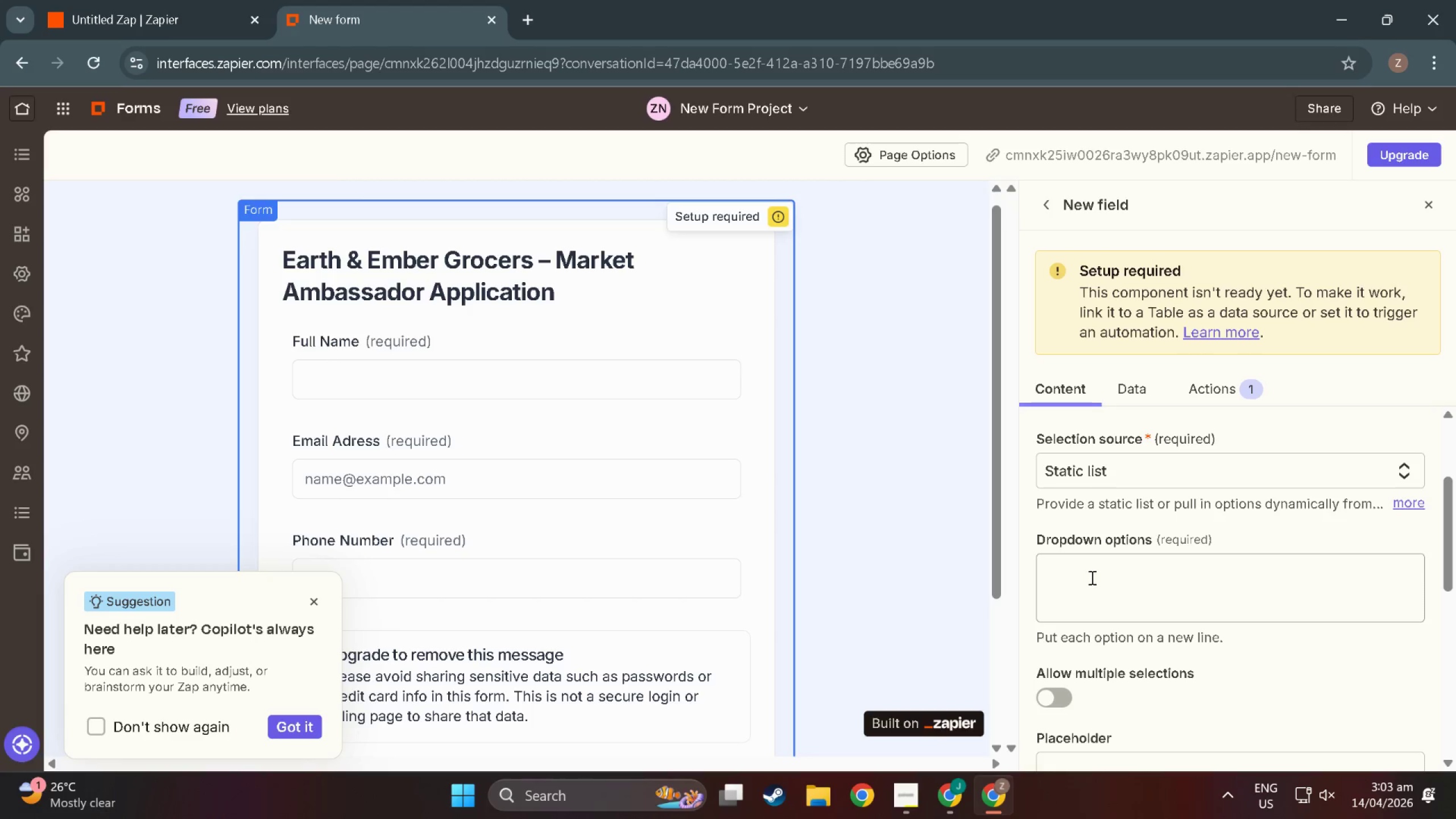 
left_click([1091, 577])
 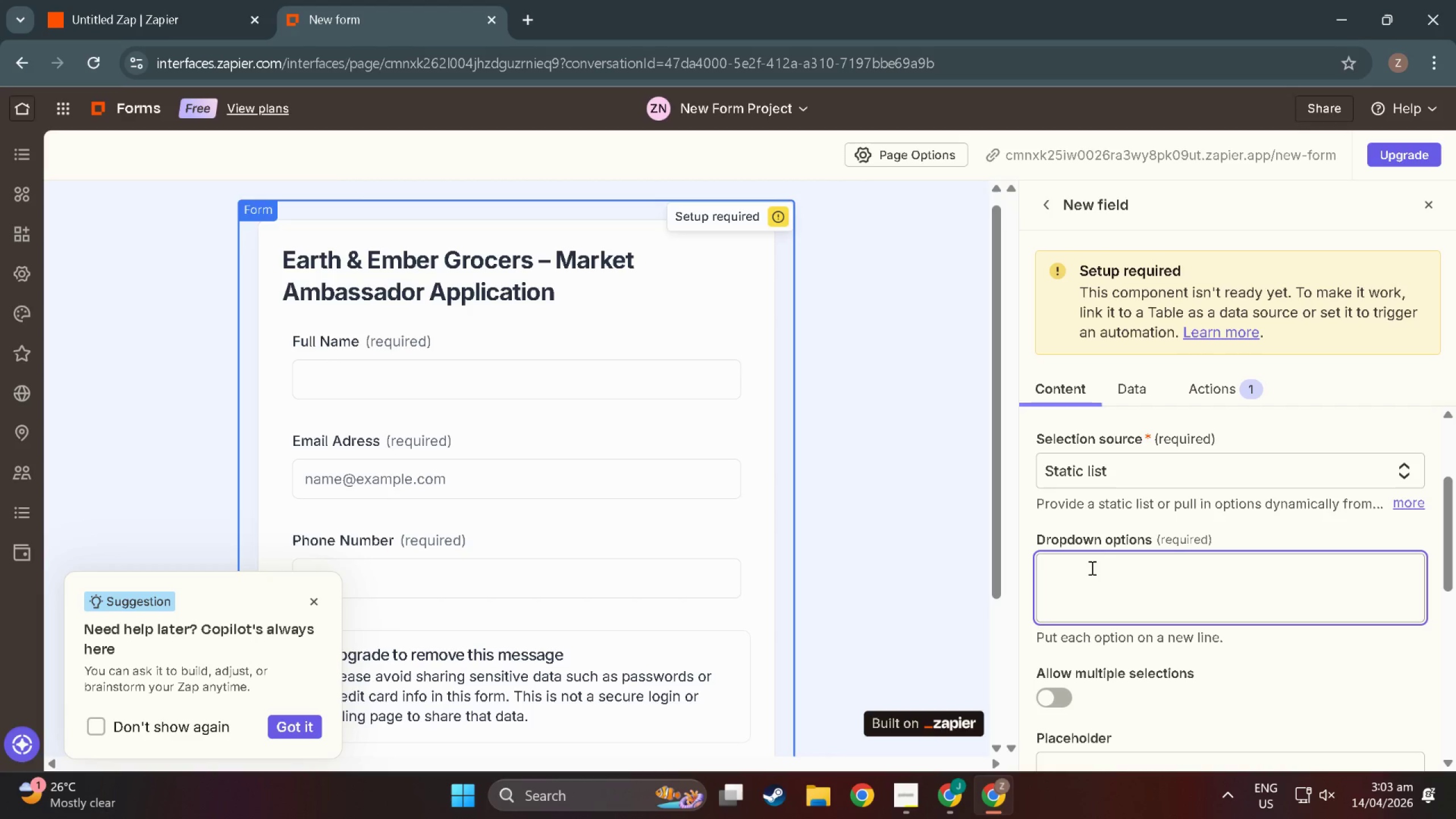 
wait(5.42)
 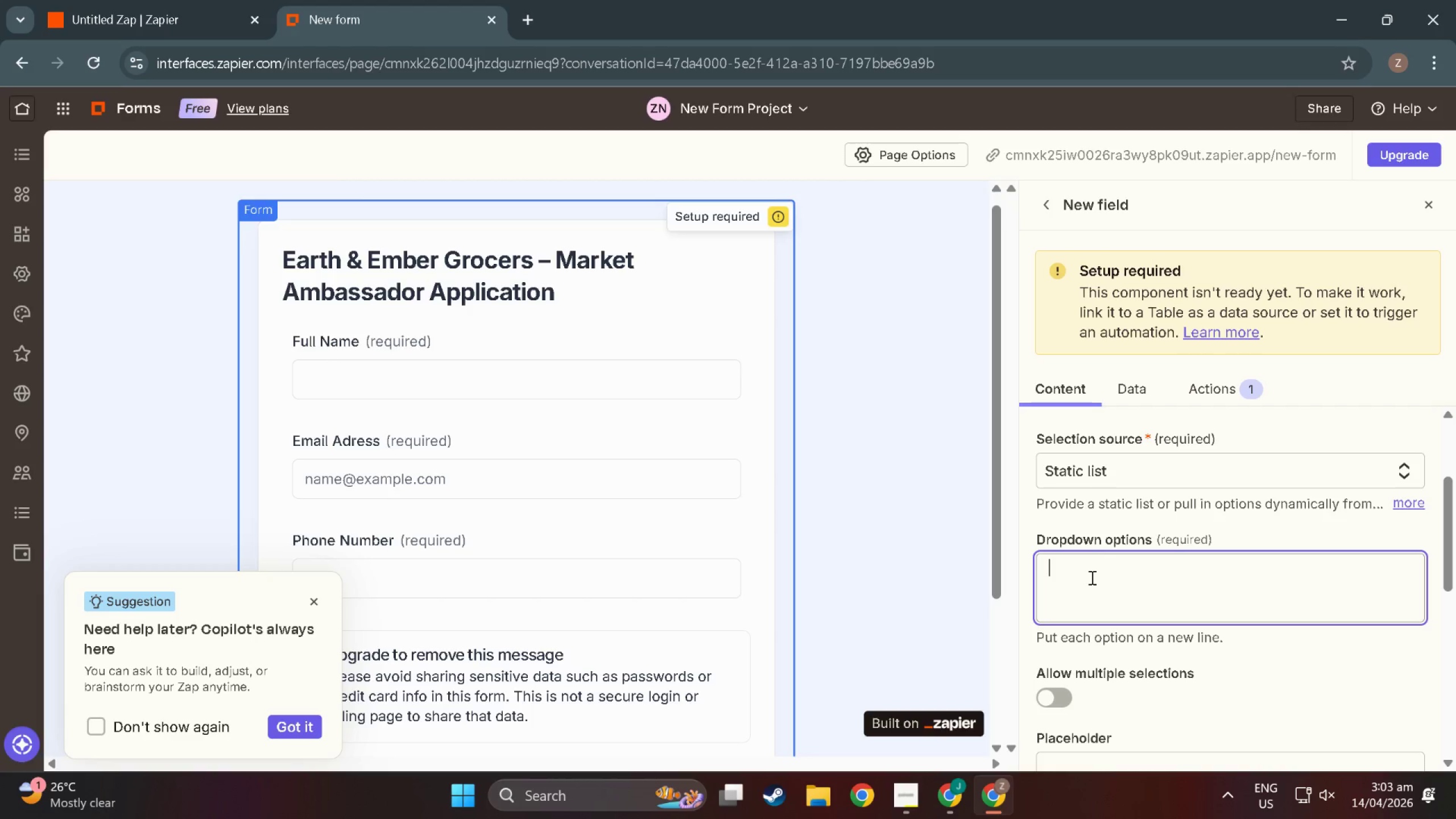 
type(Artisanal)
 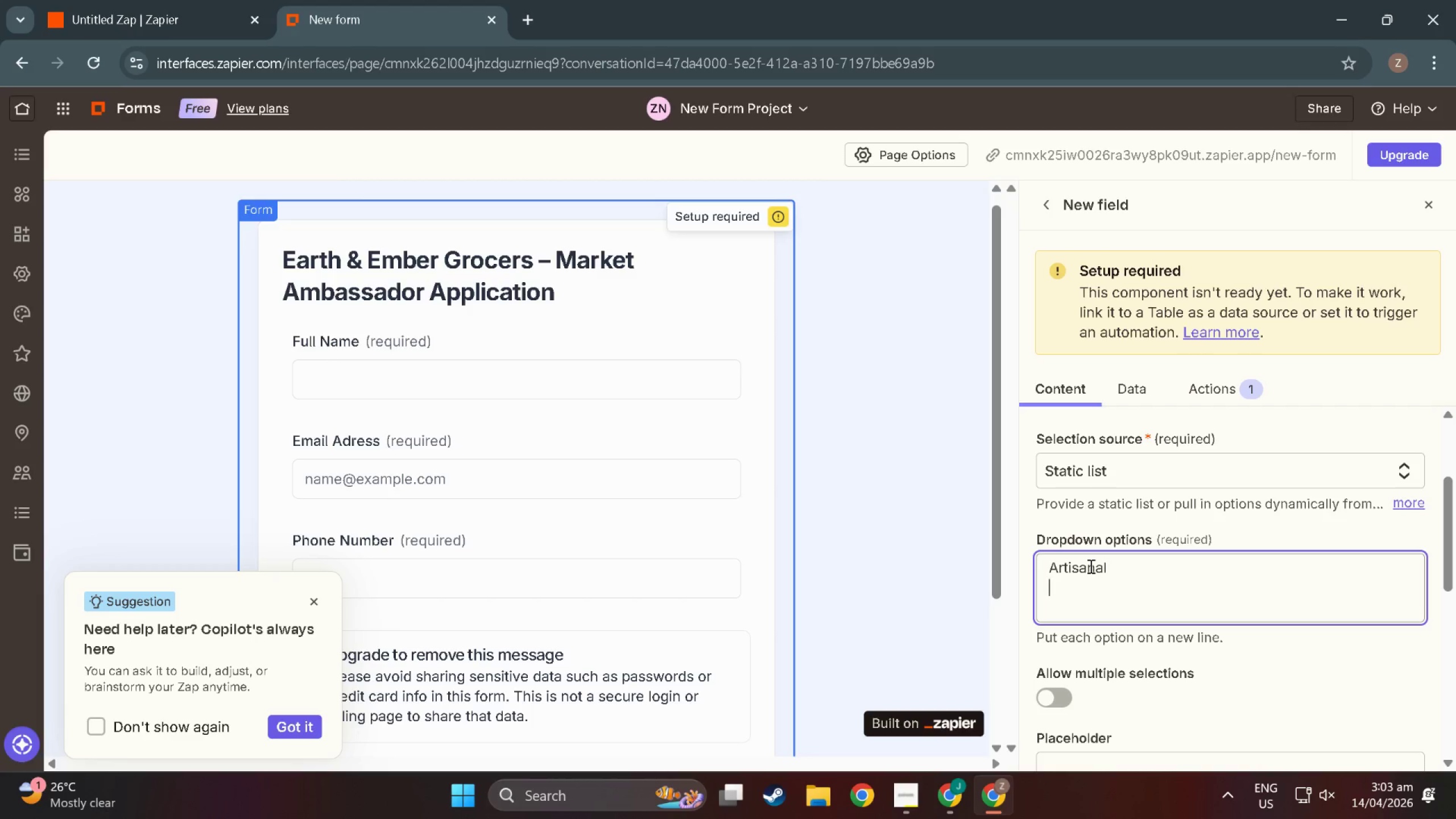 
key(Enter)
 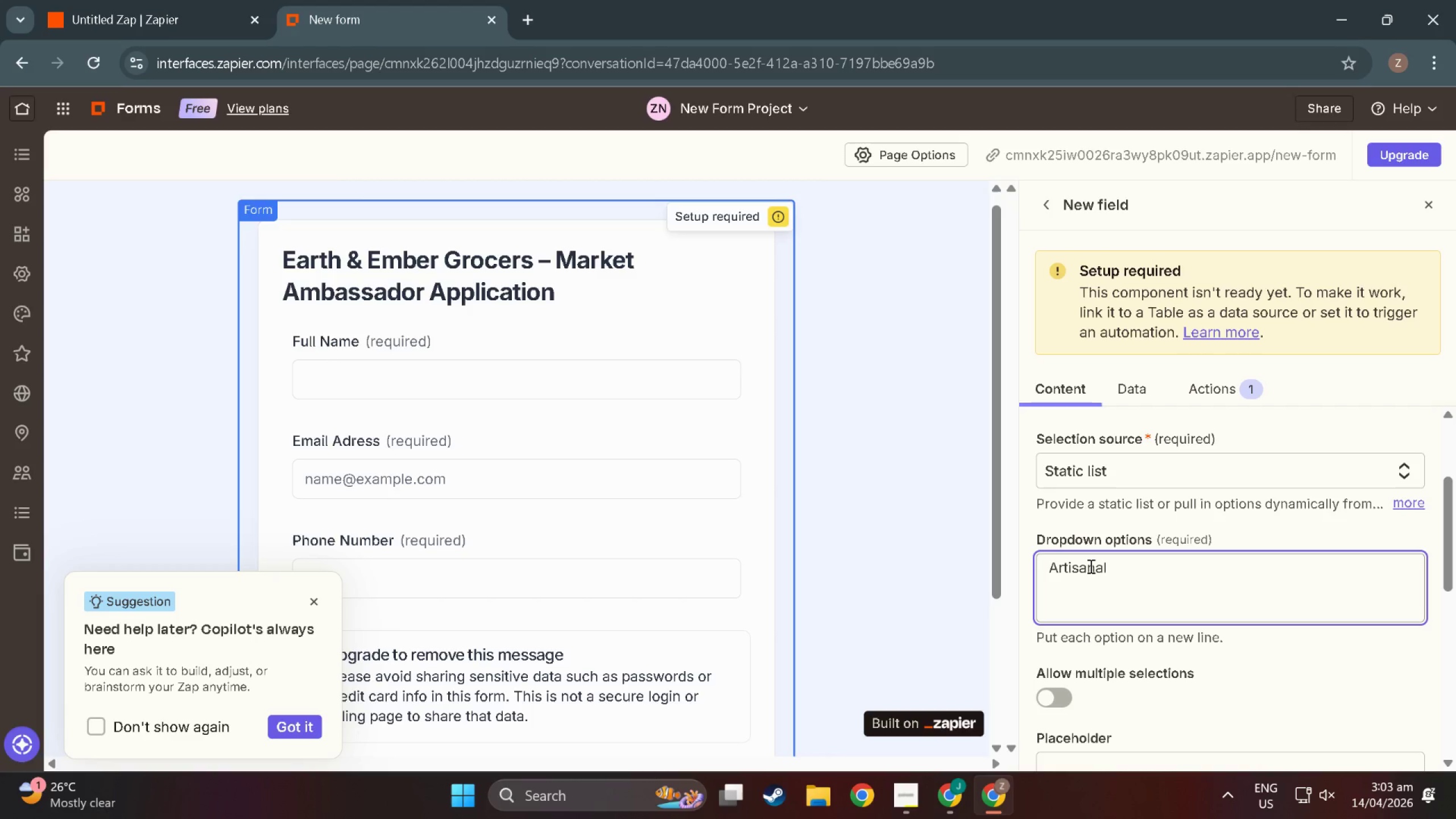 
type(Cheese making)
 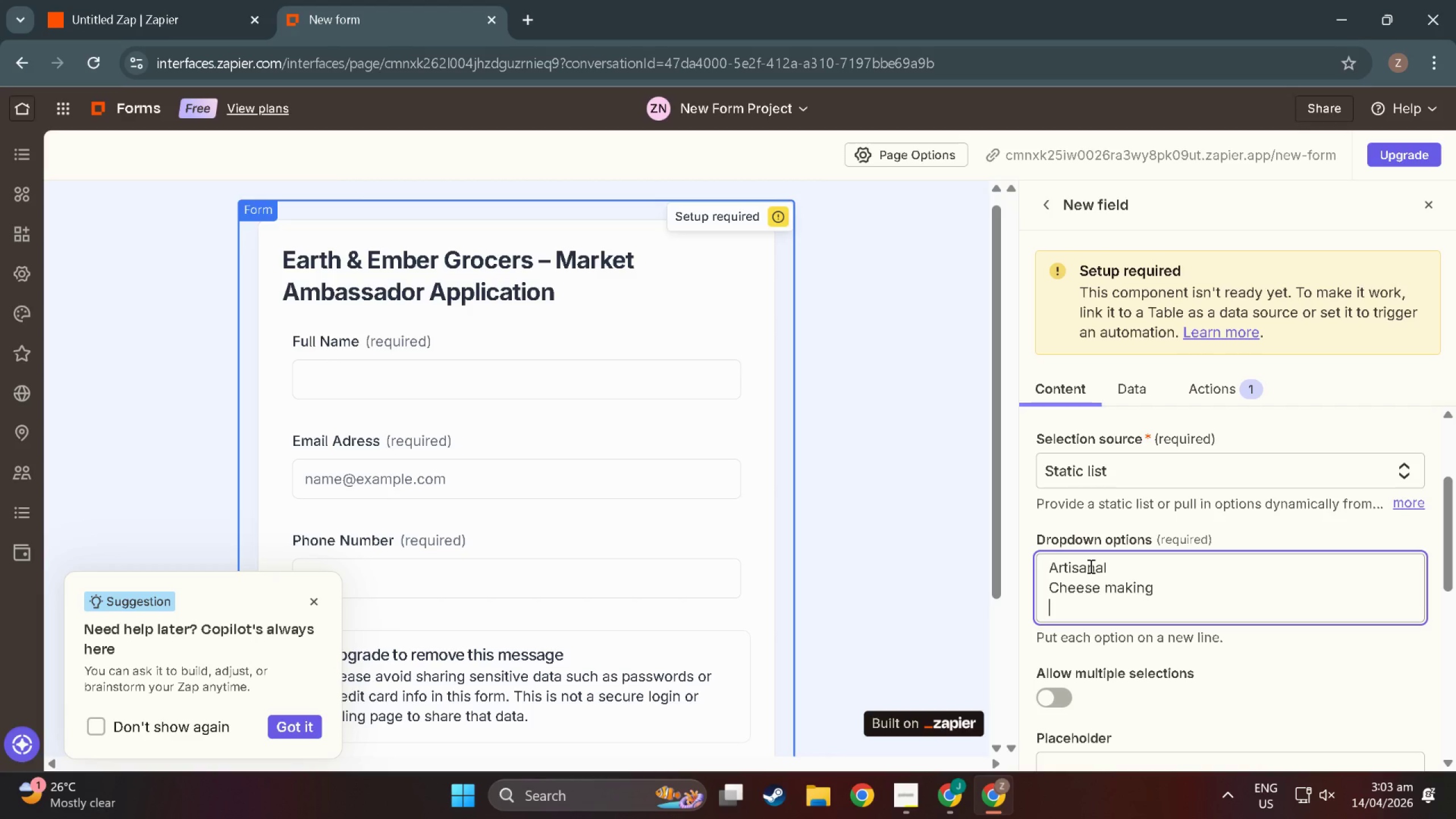 
 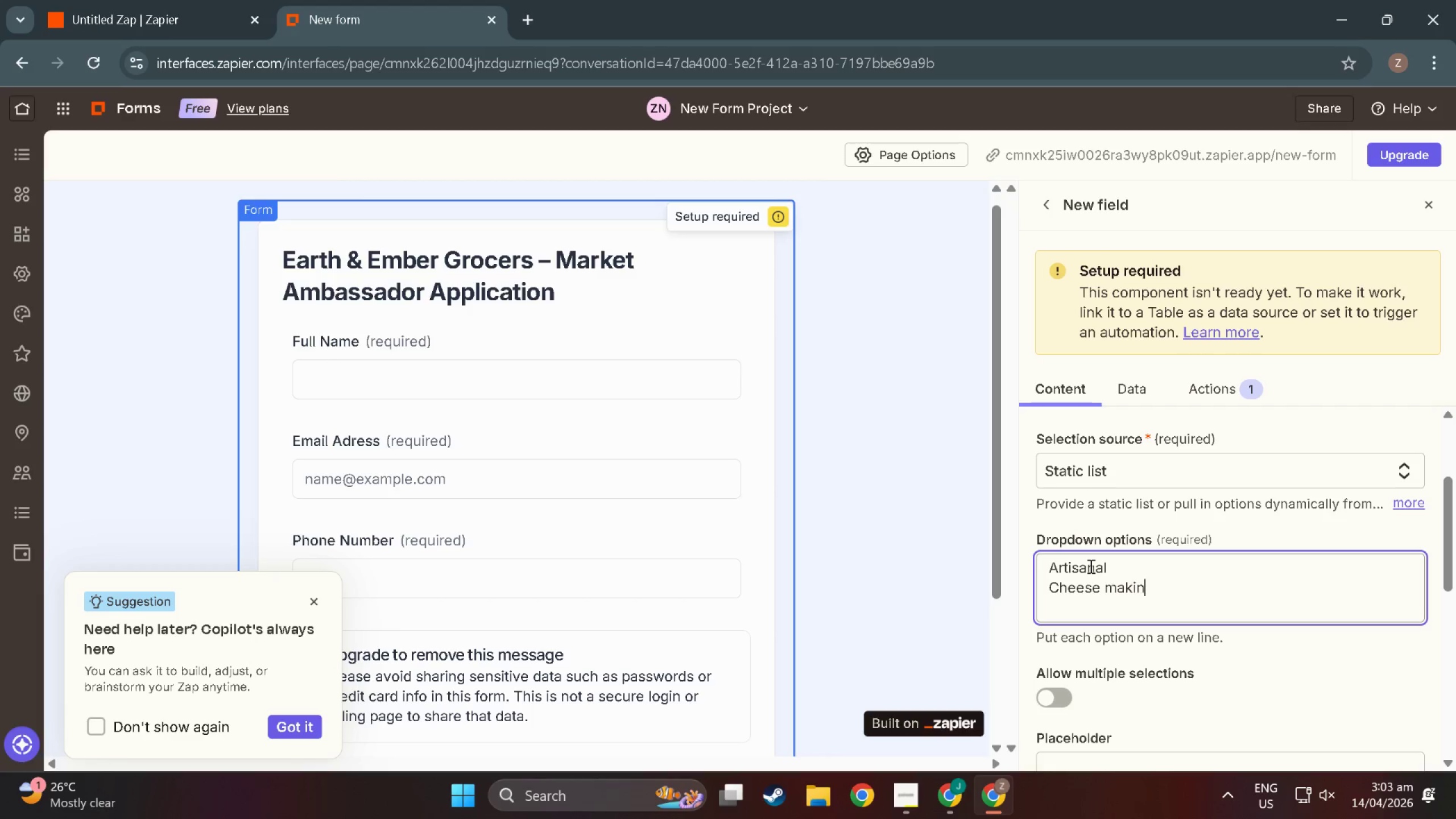 
key(Enter)
 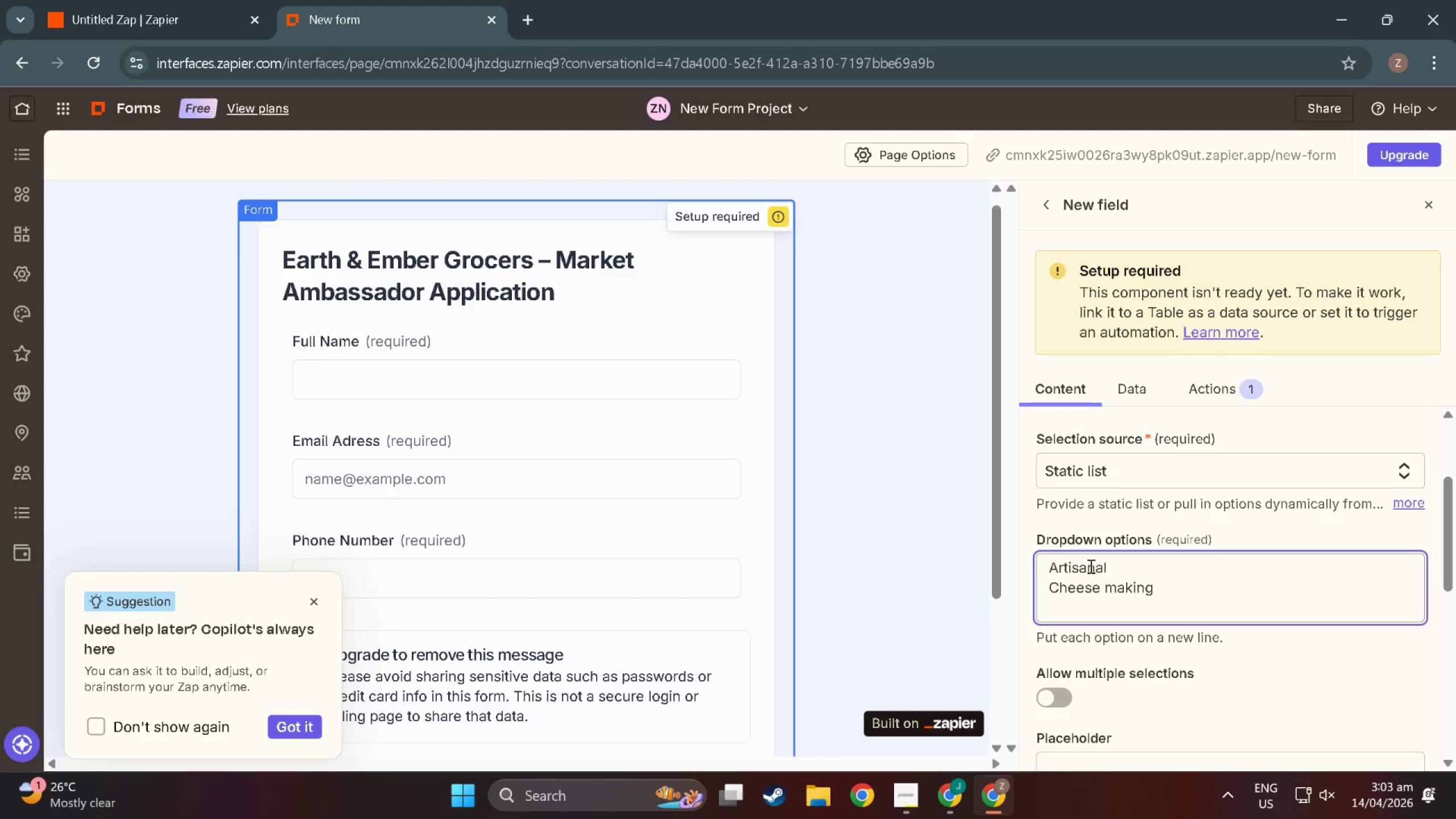 
type(Heritage b)
key(Backspace)
type(bu)
key(Backspace)
key(Backspace)
type(Buthecry)
key(Backspace)
key(Backspace)
key(Backspace)
key(Backspace)
key(Backspace)
type(chery)
 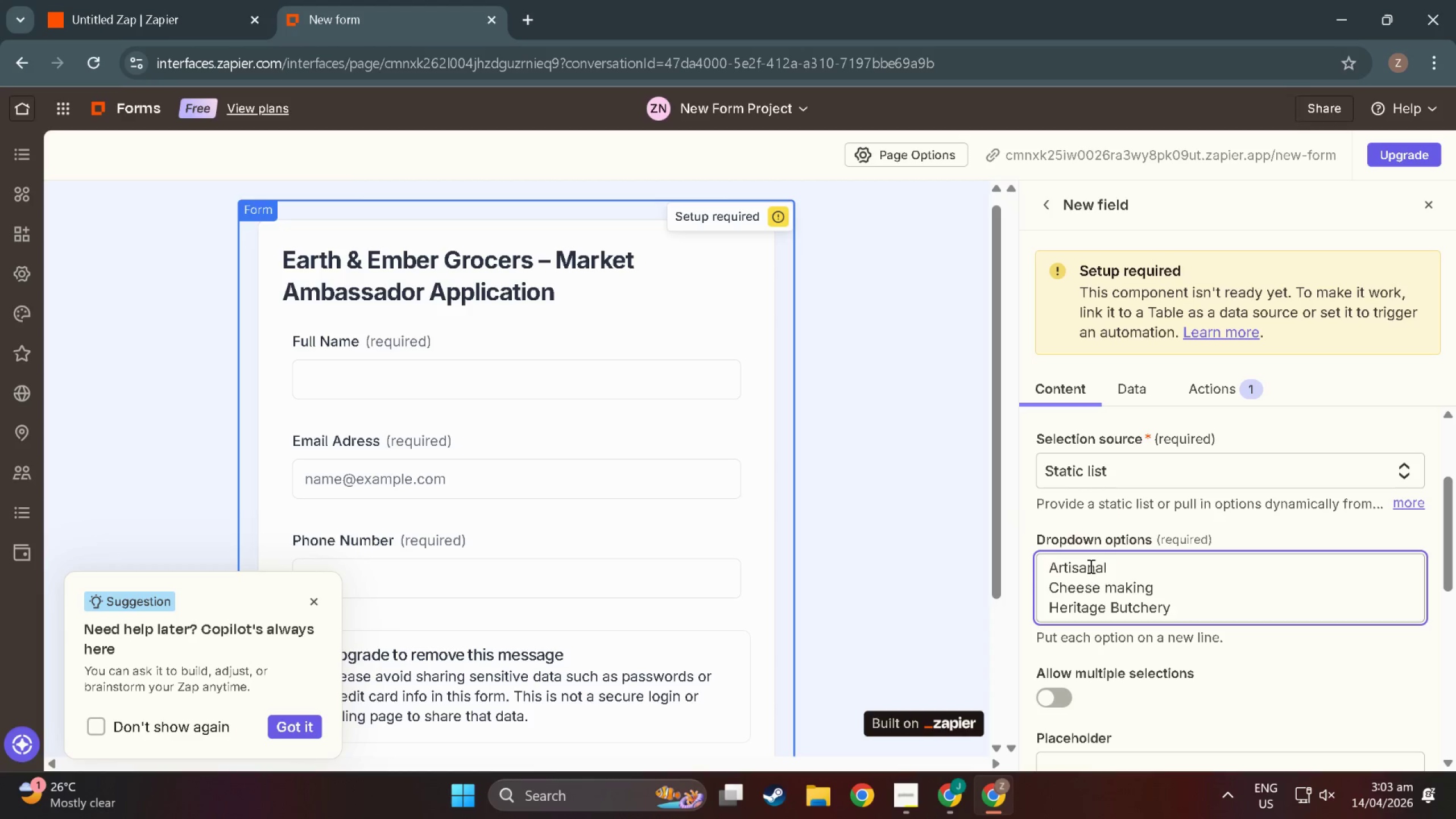 
key(Enter)
 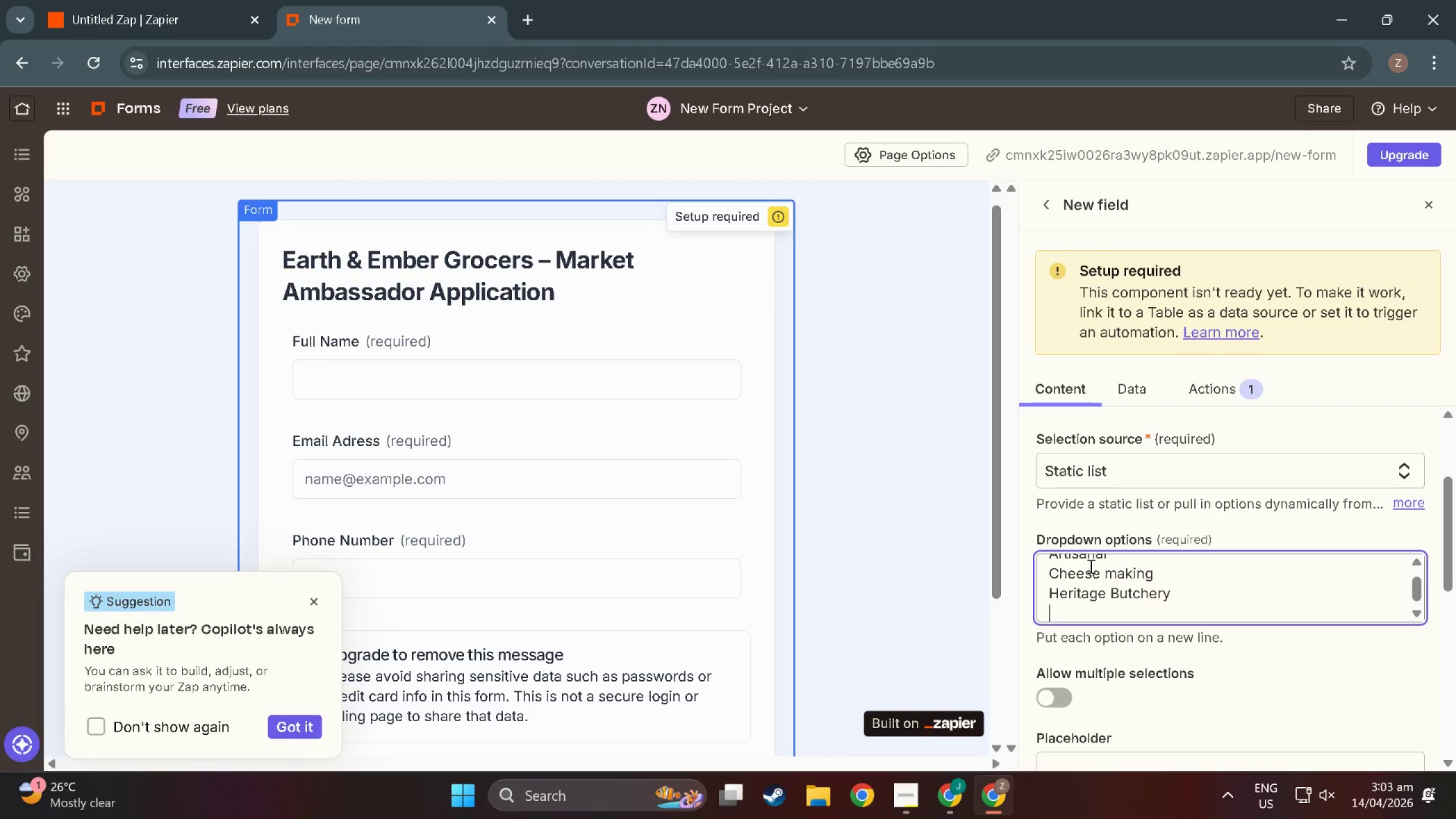 
type(Organic Viticu)
 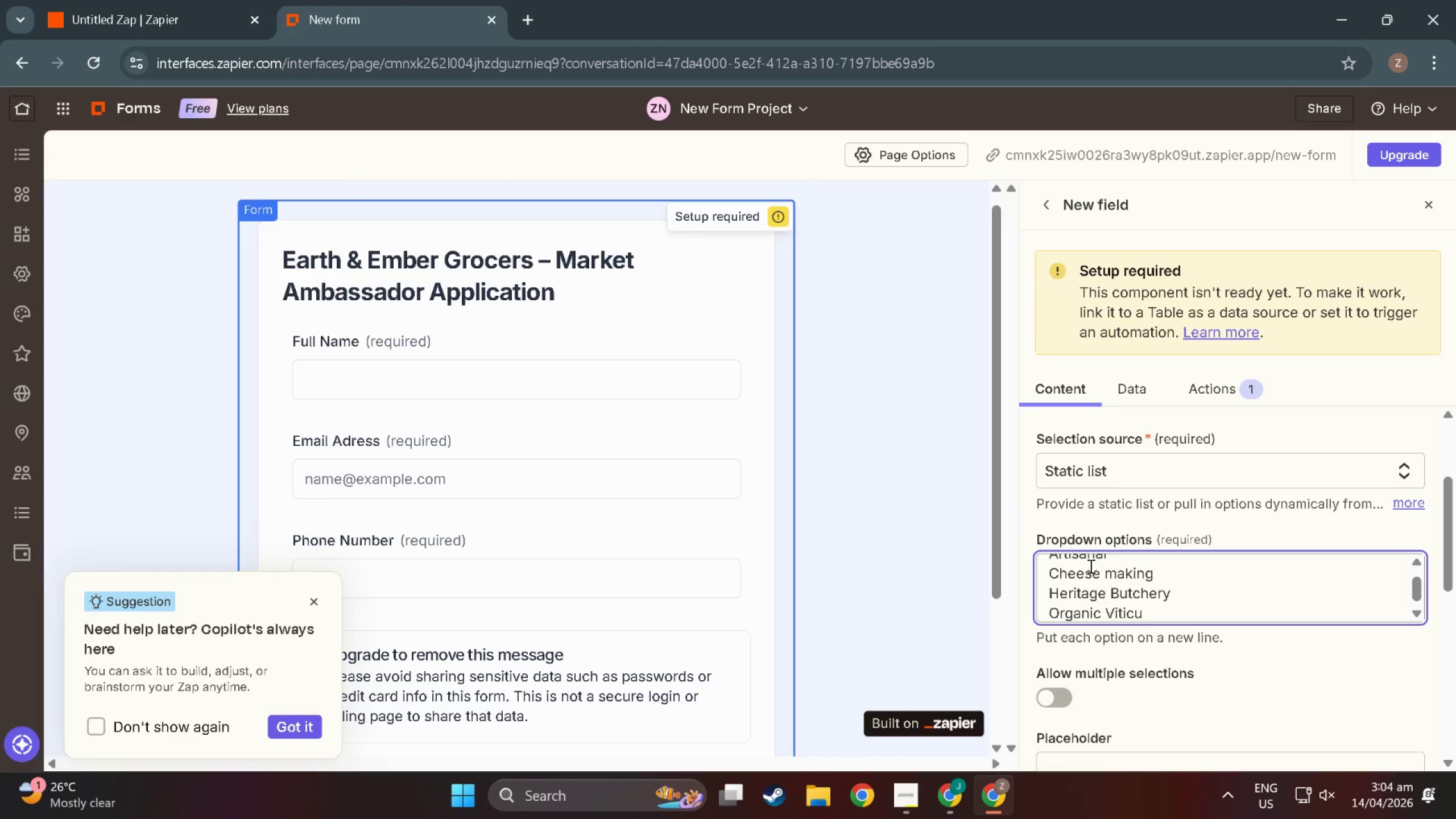 
type(lture)
 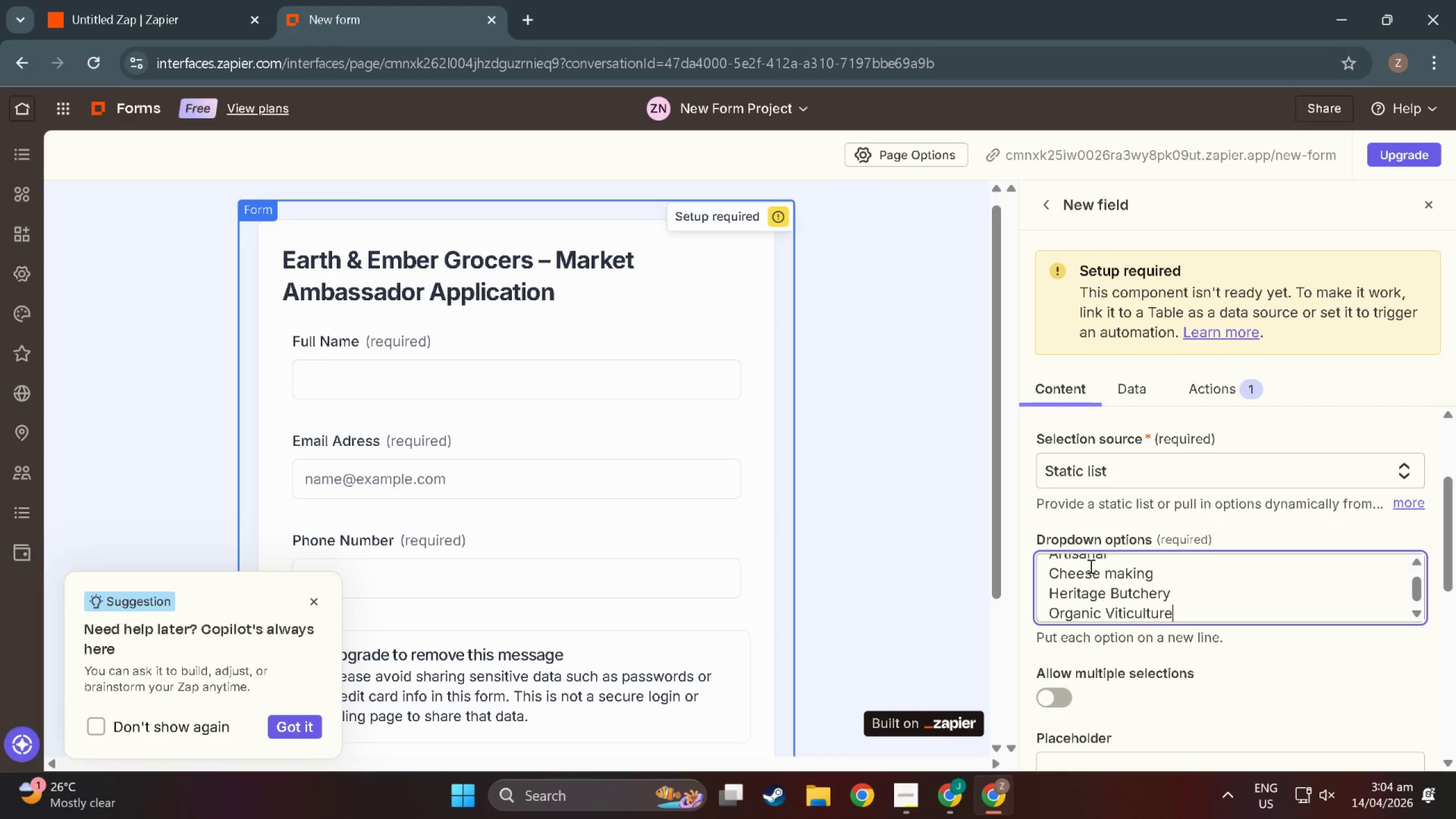 
key(Enter)
 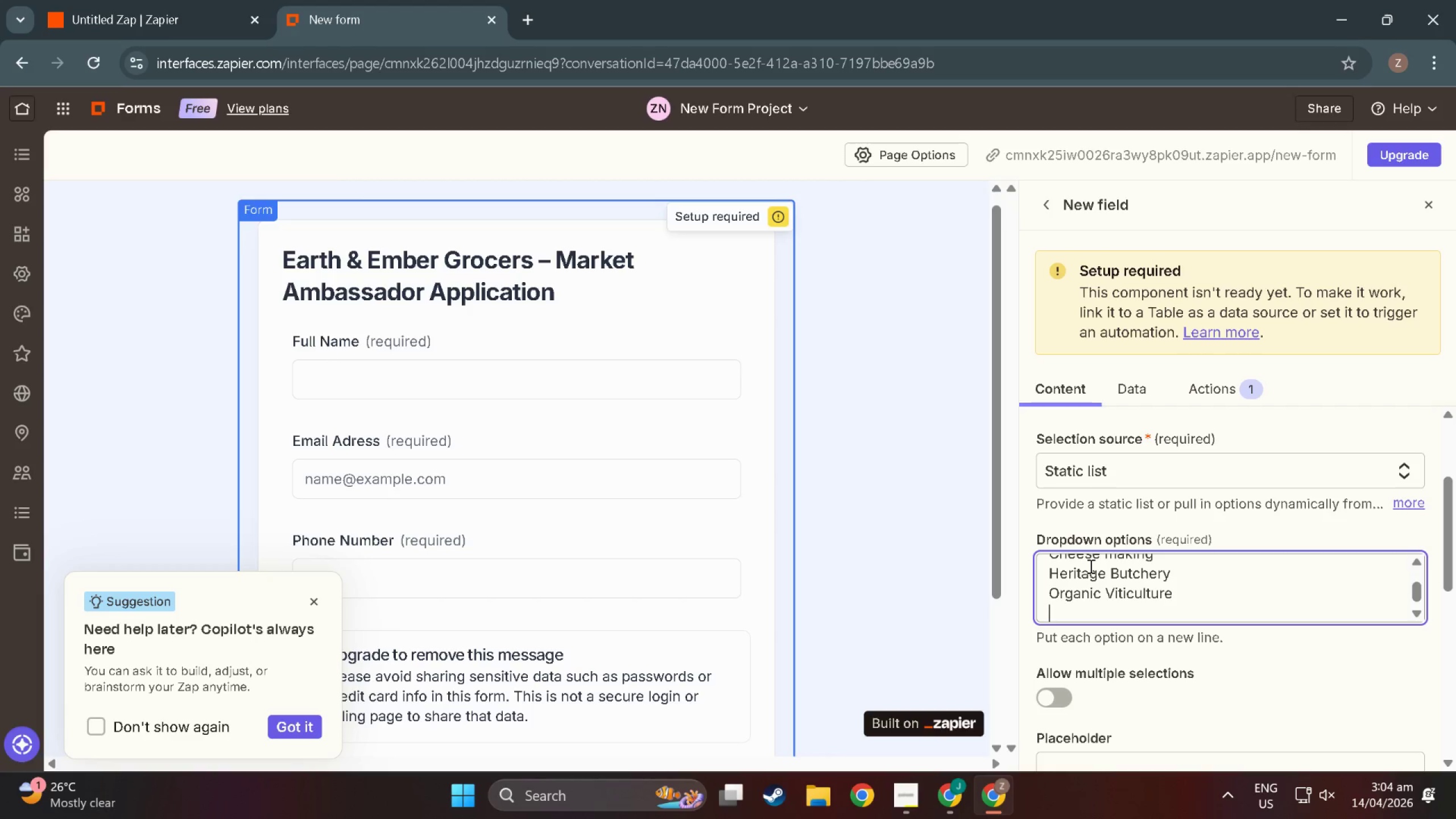 
type(Charcuterie)
 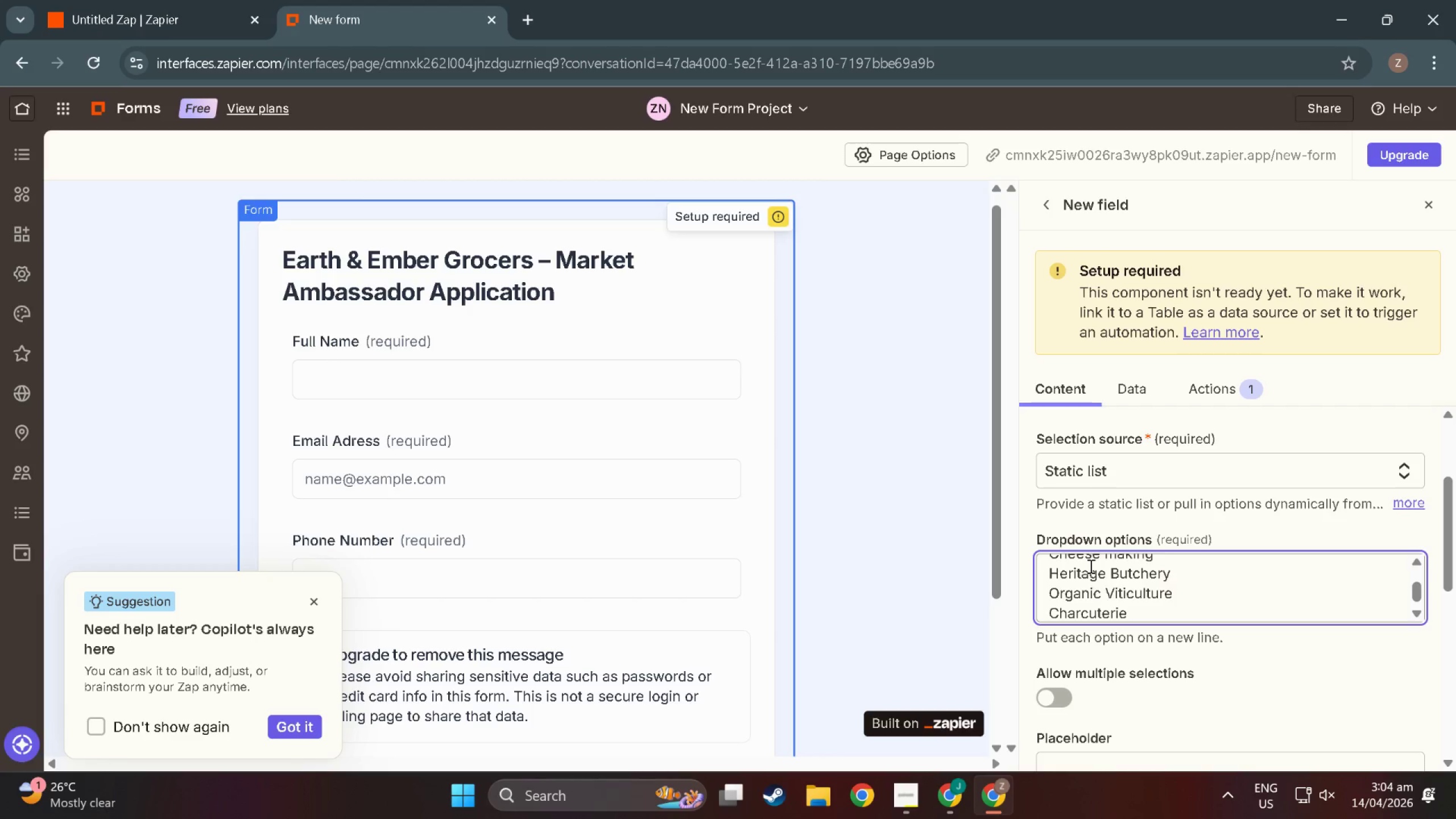 
key(Enter)
 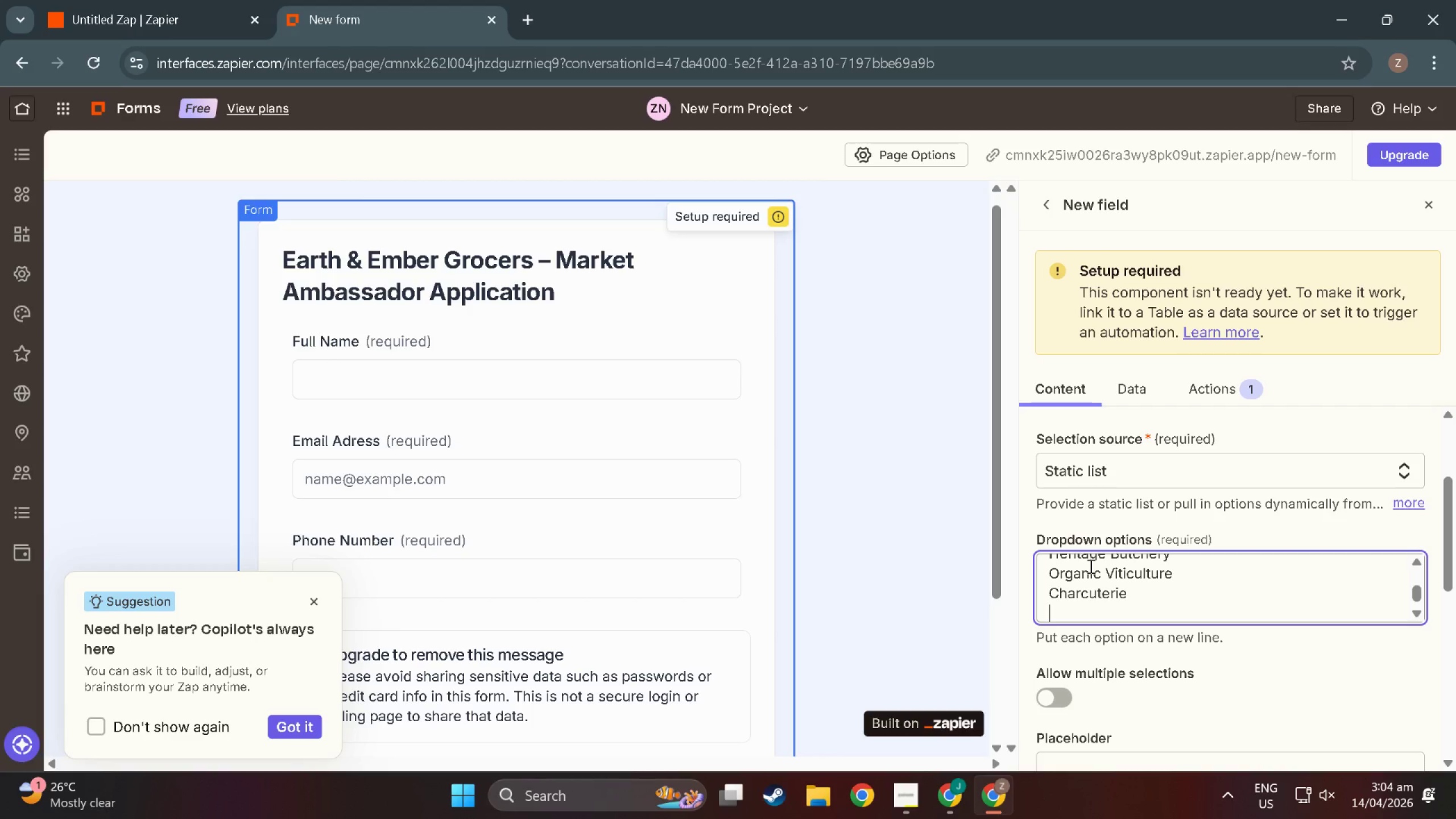 
type(Baked Goods )
 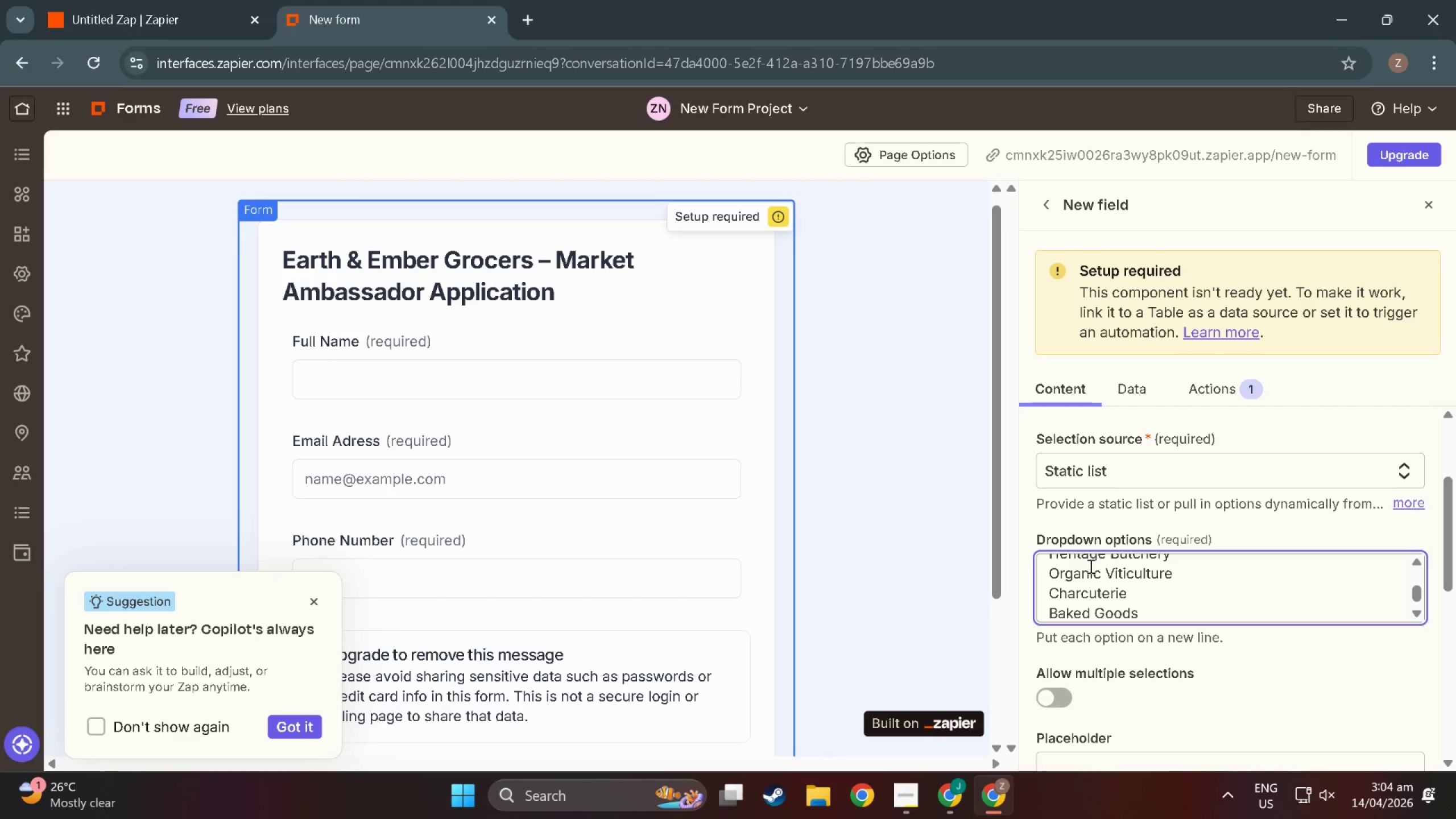 
 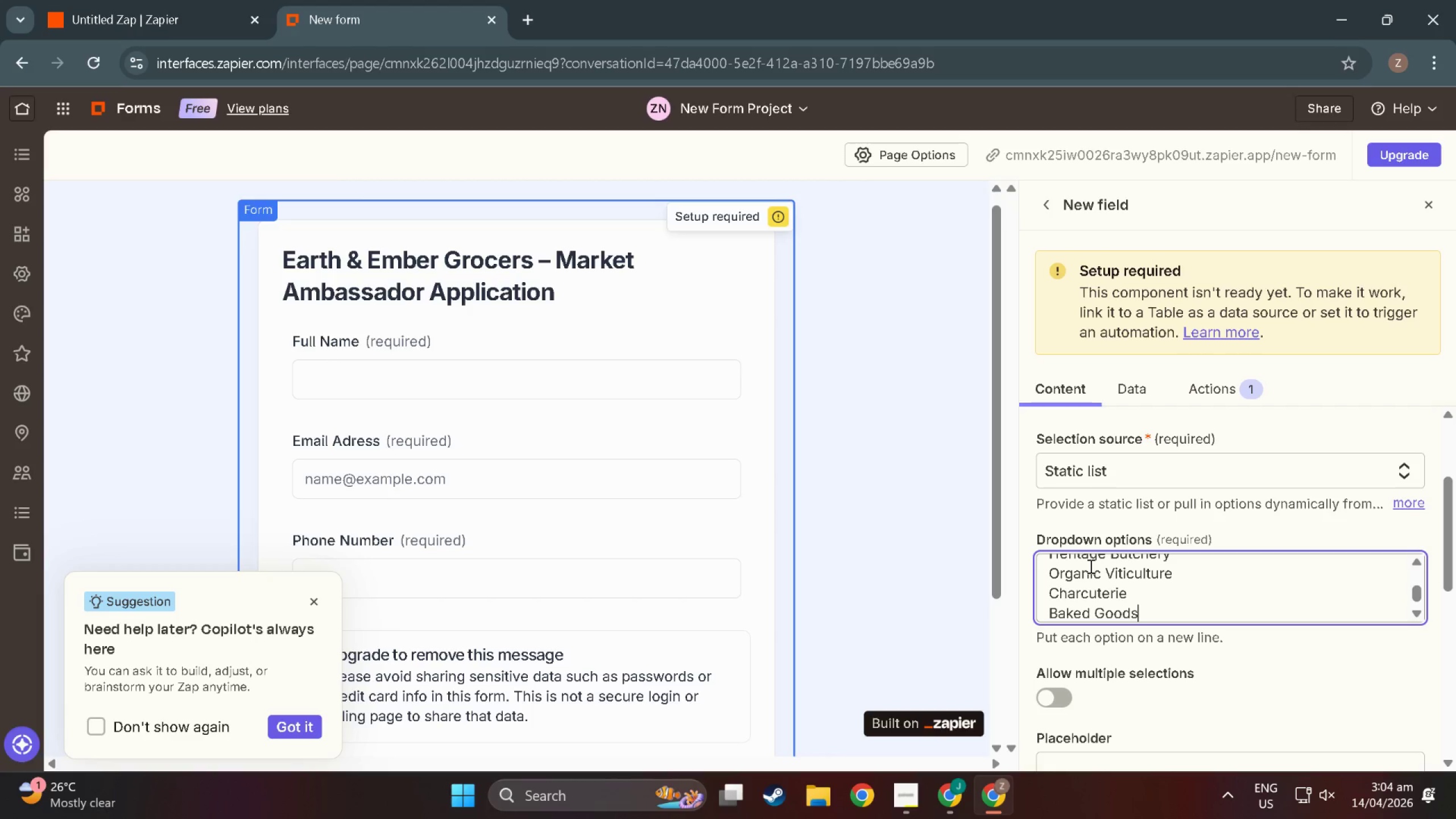 
hold_key(key=ShiftLeft, duration=1.5)
 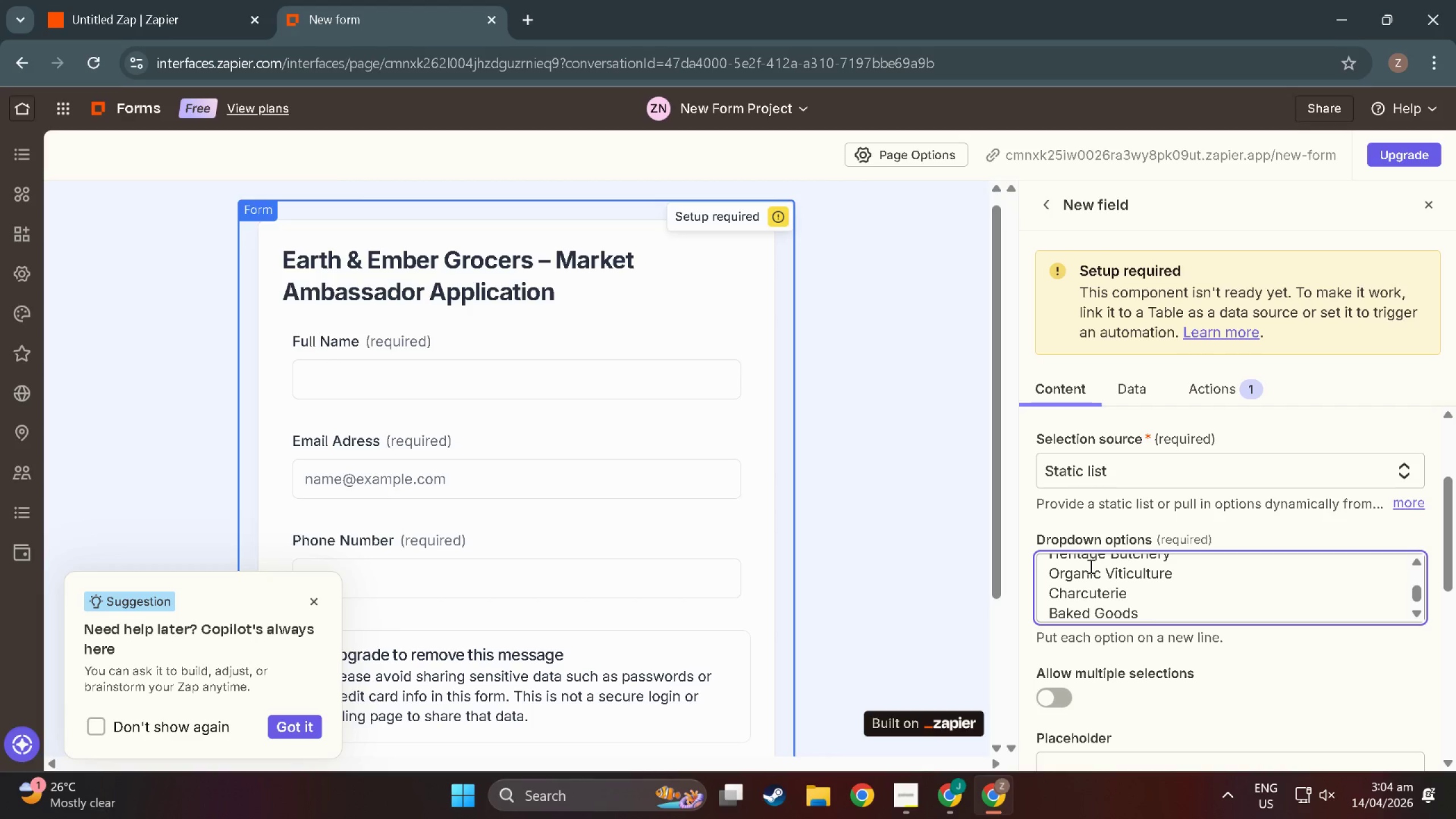 
hold_key(key=ShiftLeft, duration=1.52)
 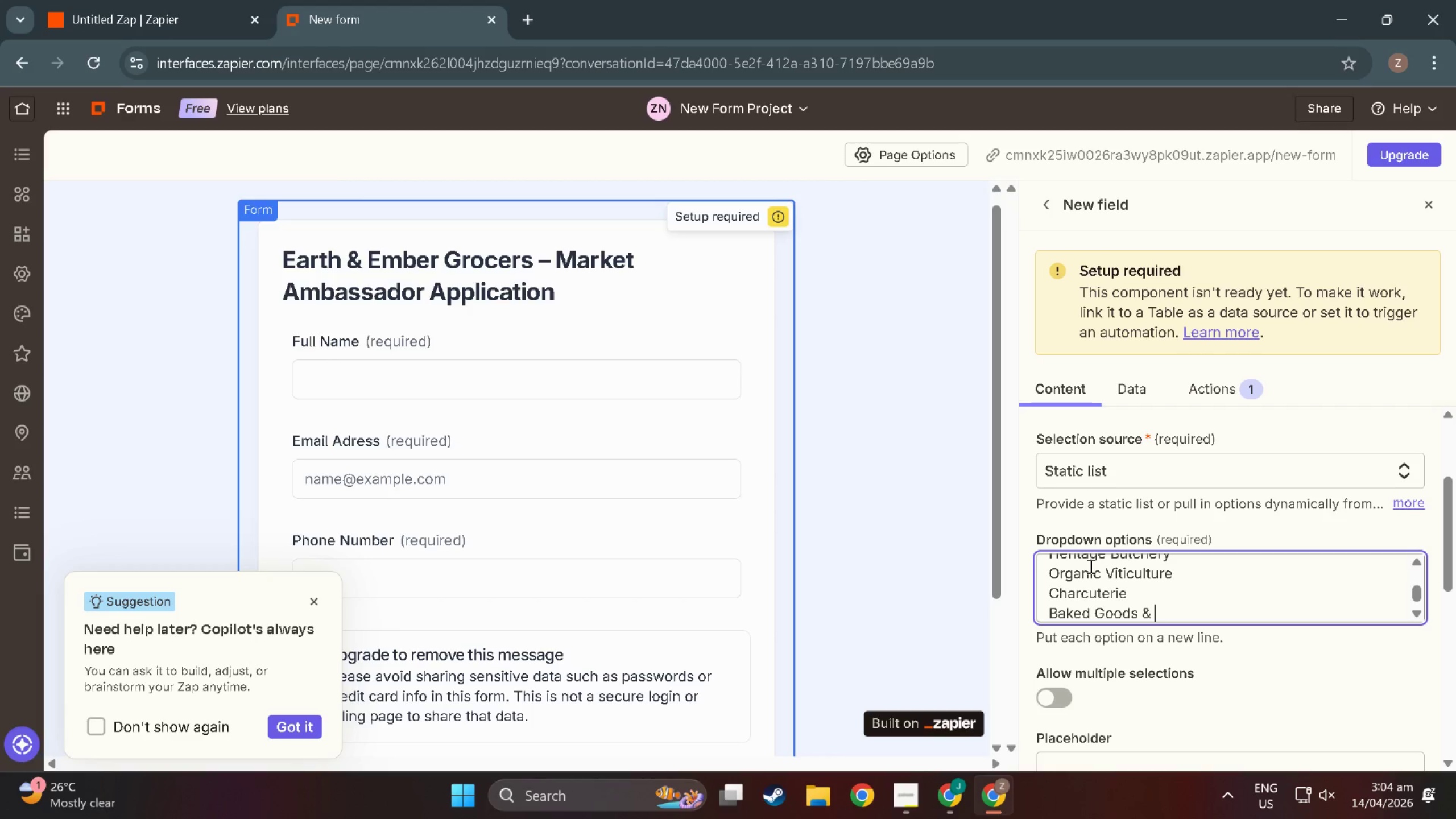 
type(& Pastry)
 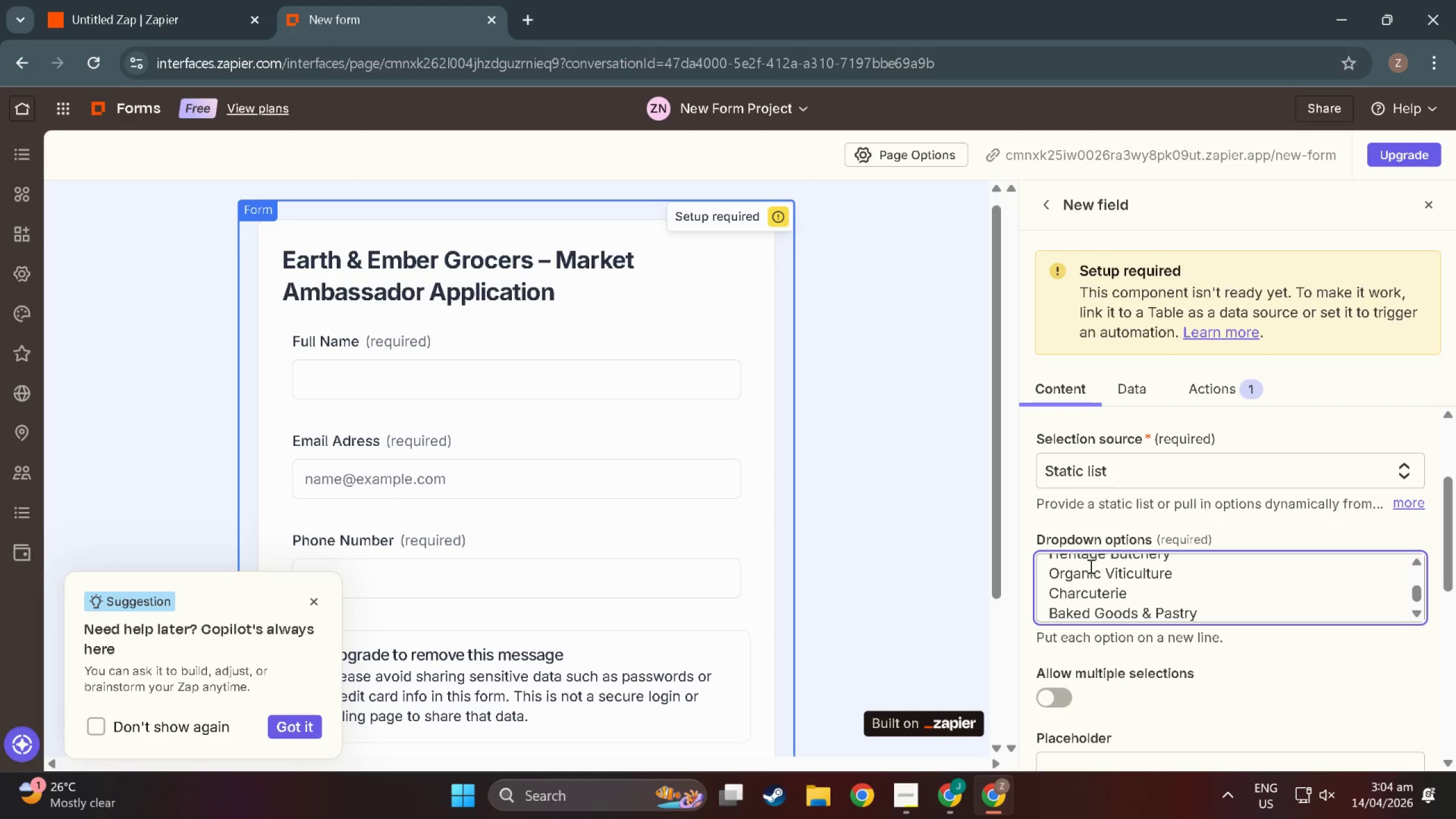 
key(Enter)
 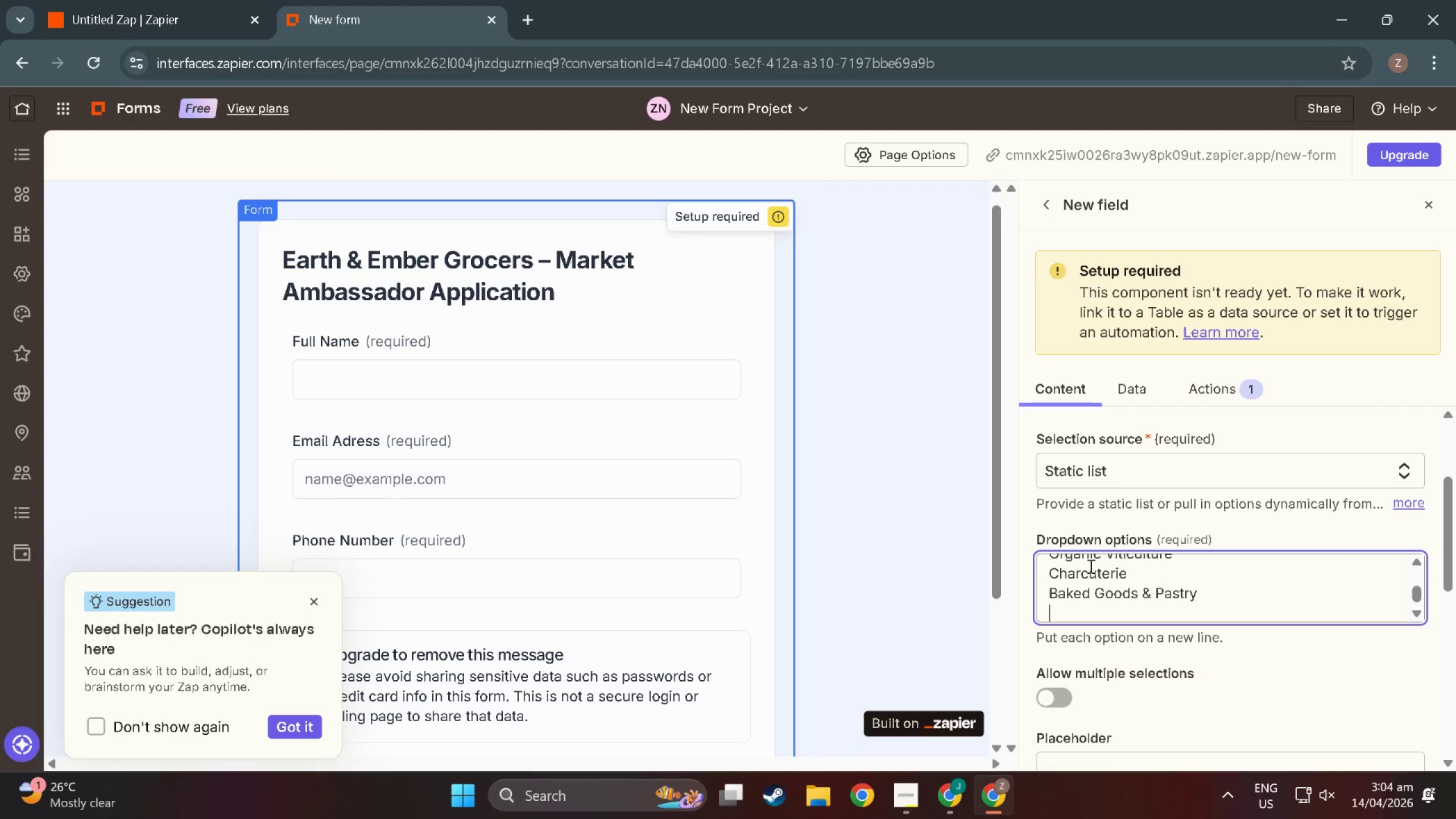 
type(Fermentation & Preser)
 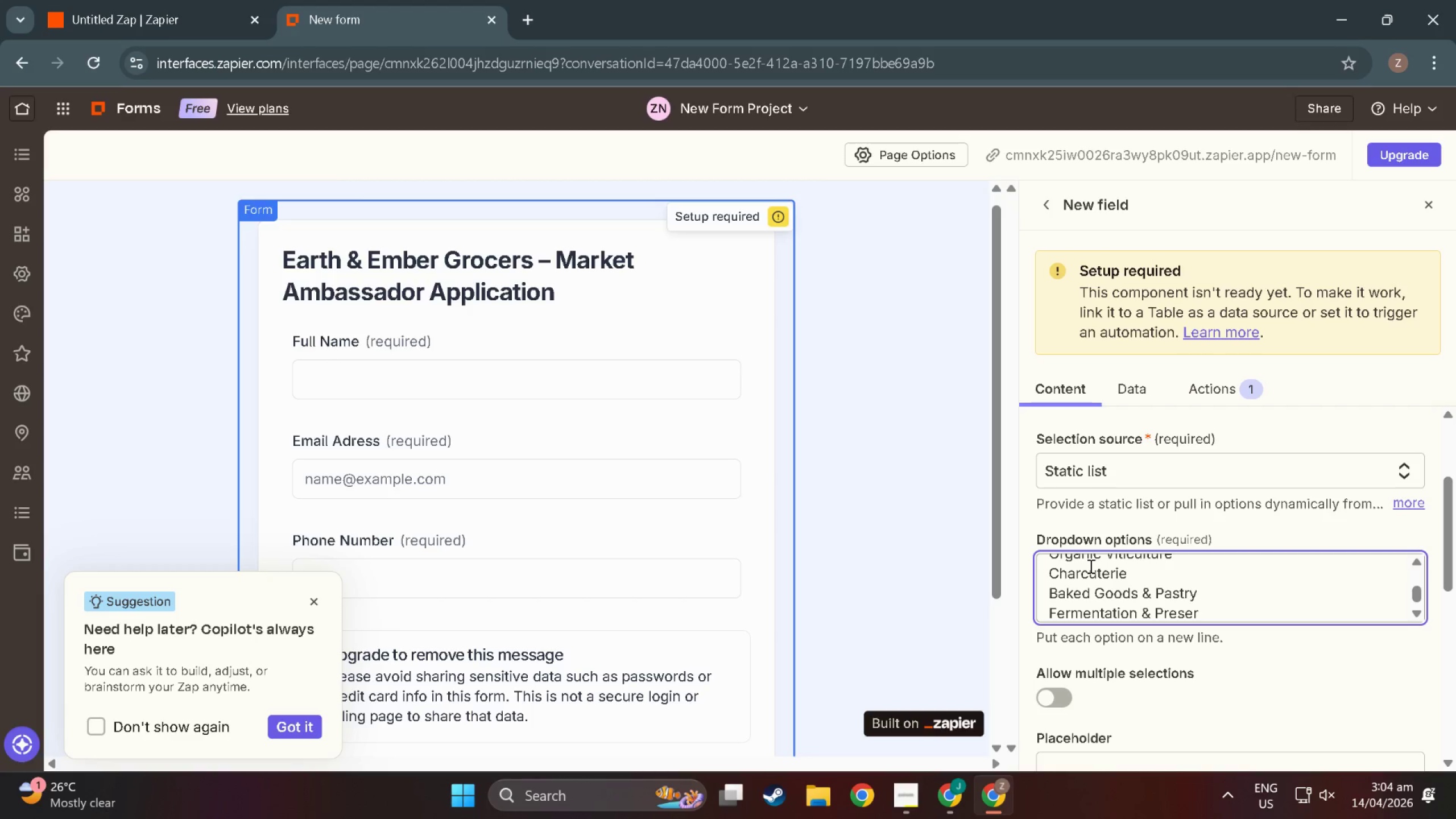 
wait(5.09)
 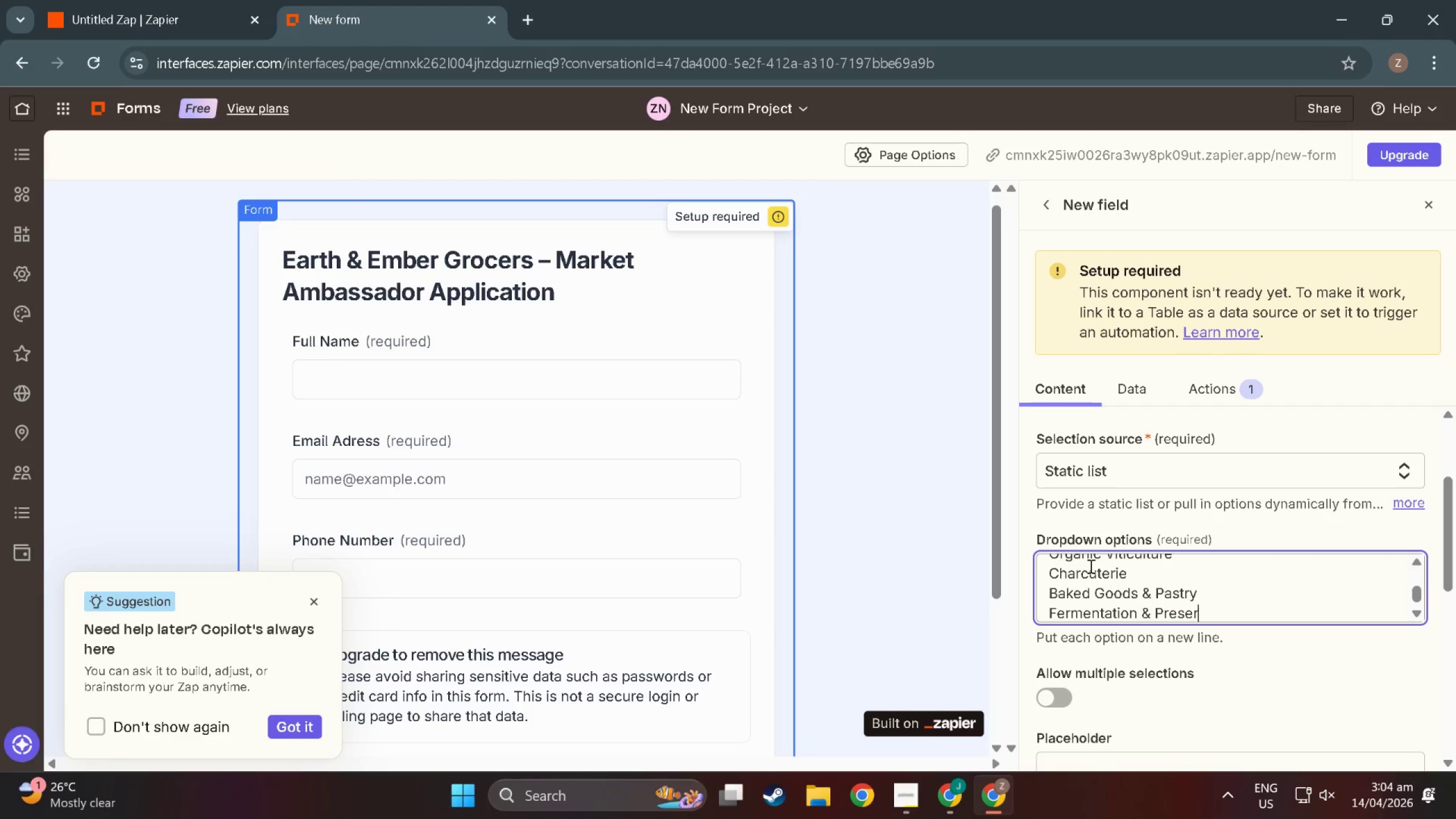 
type(ves)
 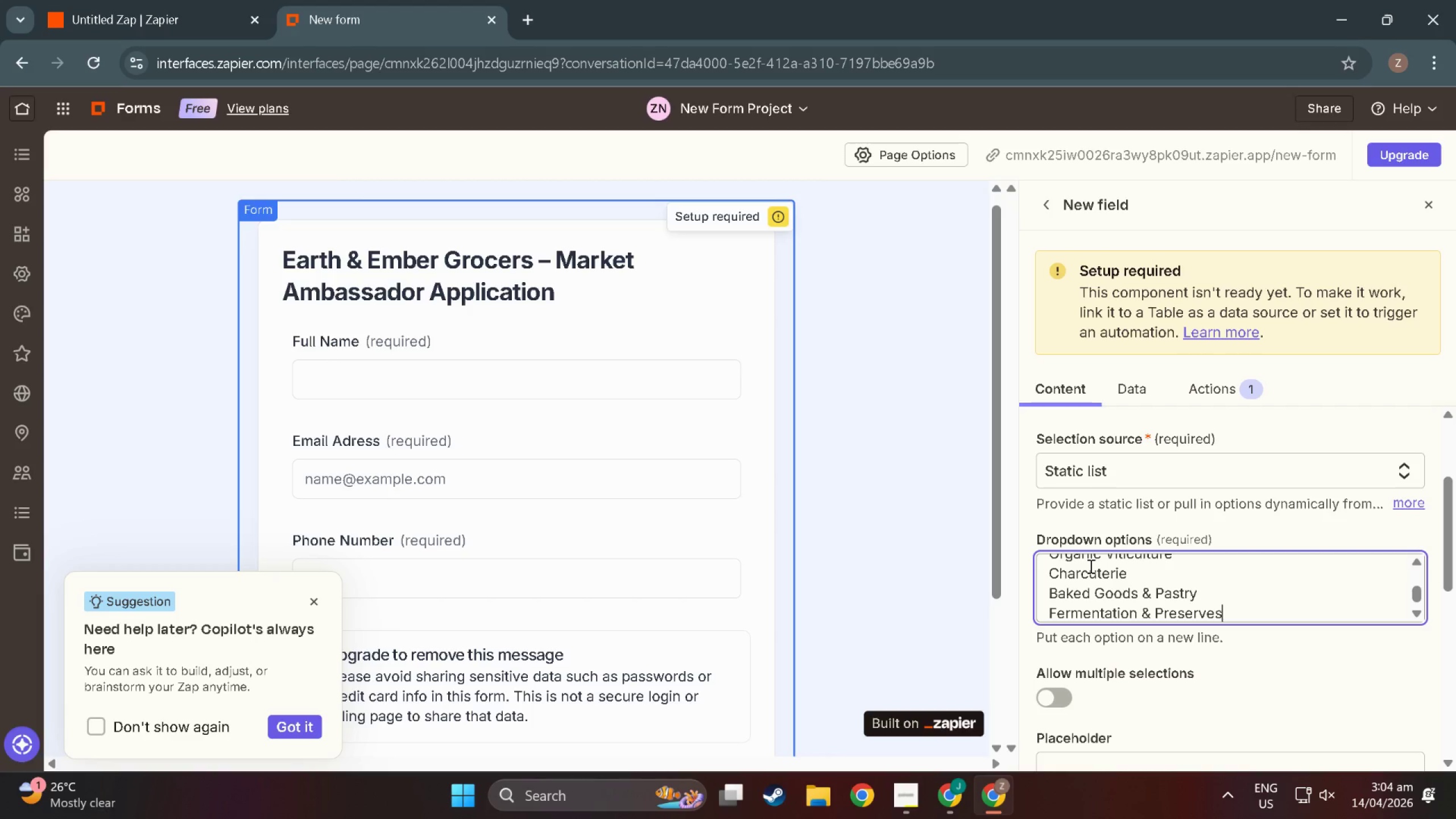 
key(Enter)
 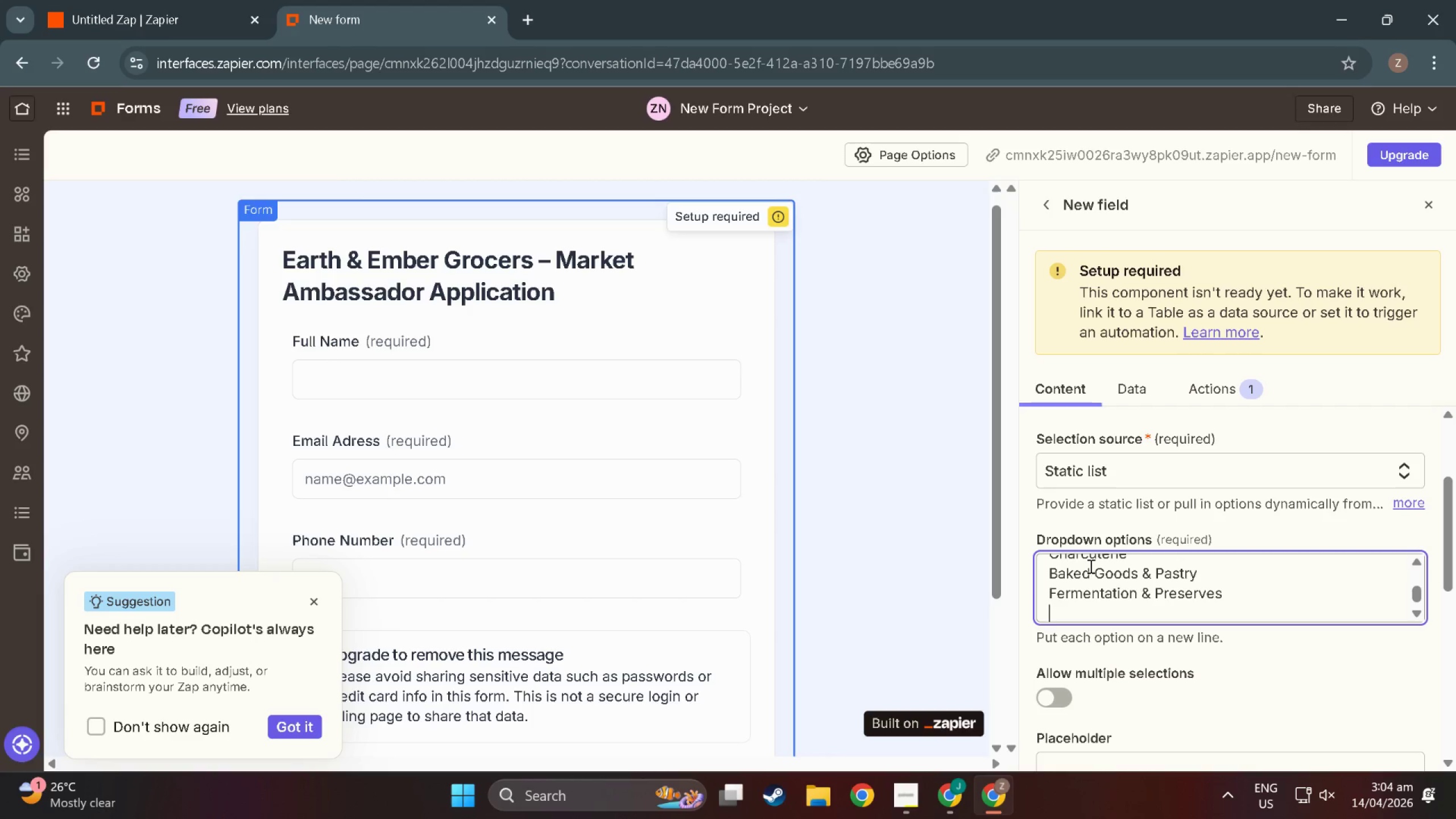 
type(Other)
 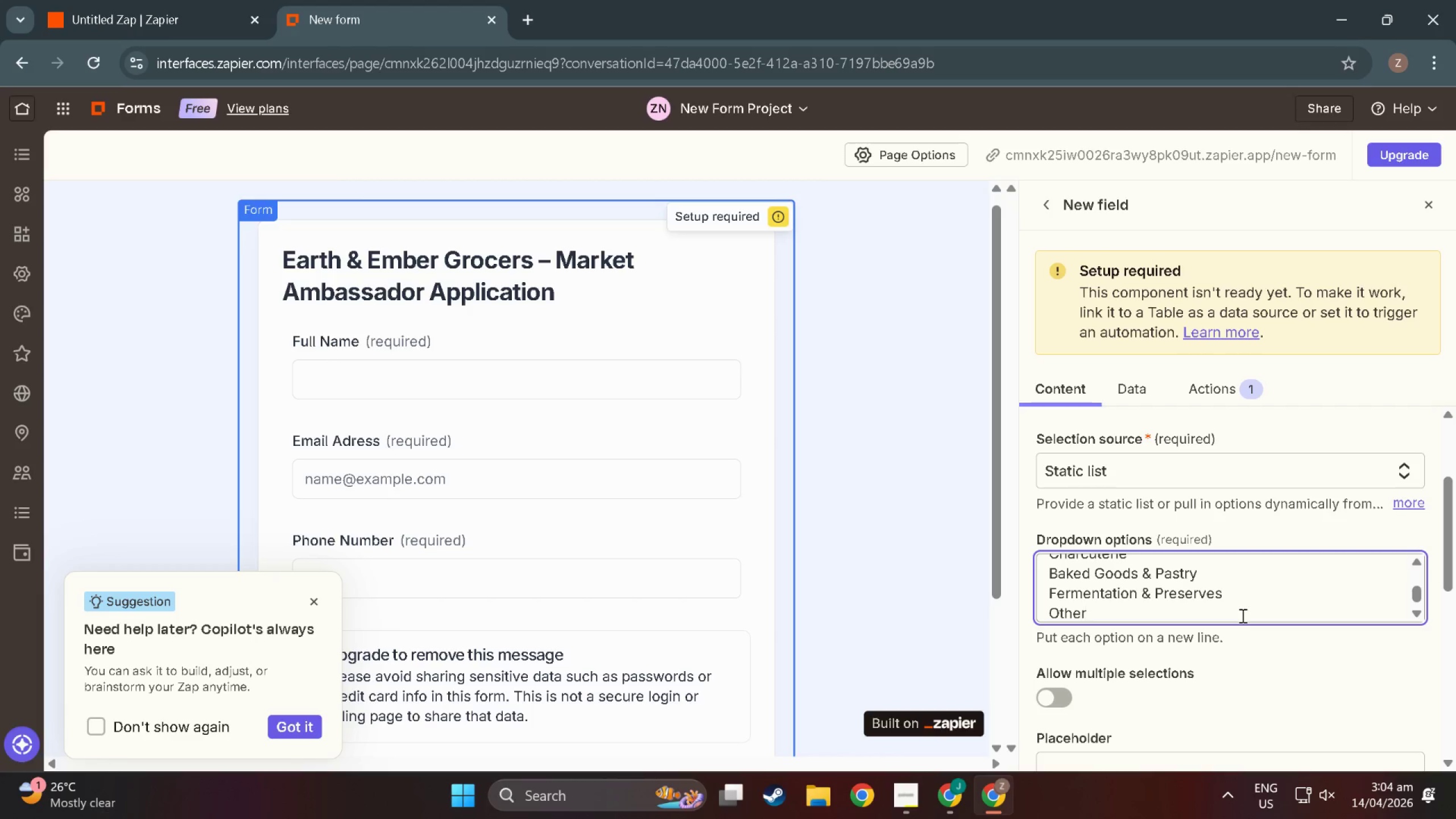 
scroll: coordinate [1193, 680], scroll_direction: down, amount: 27.0
 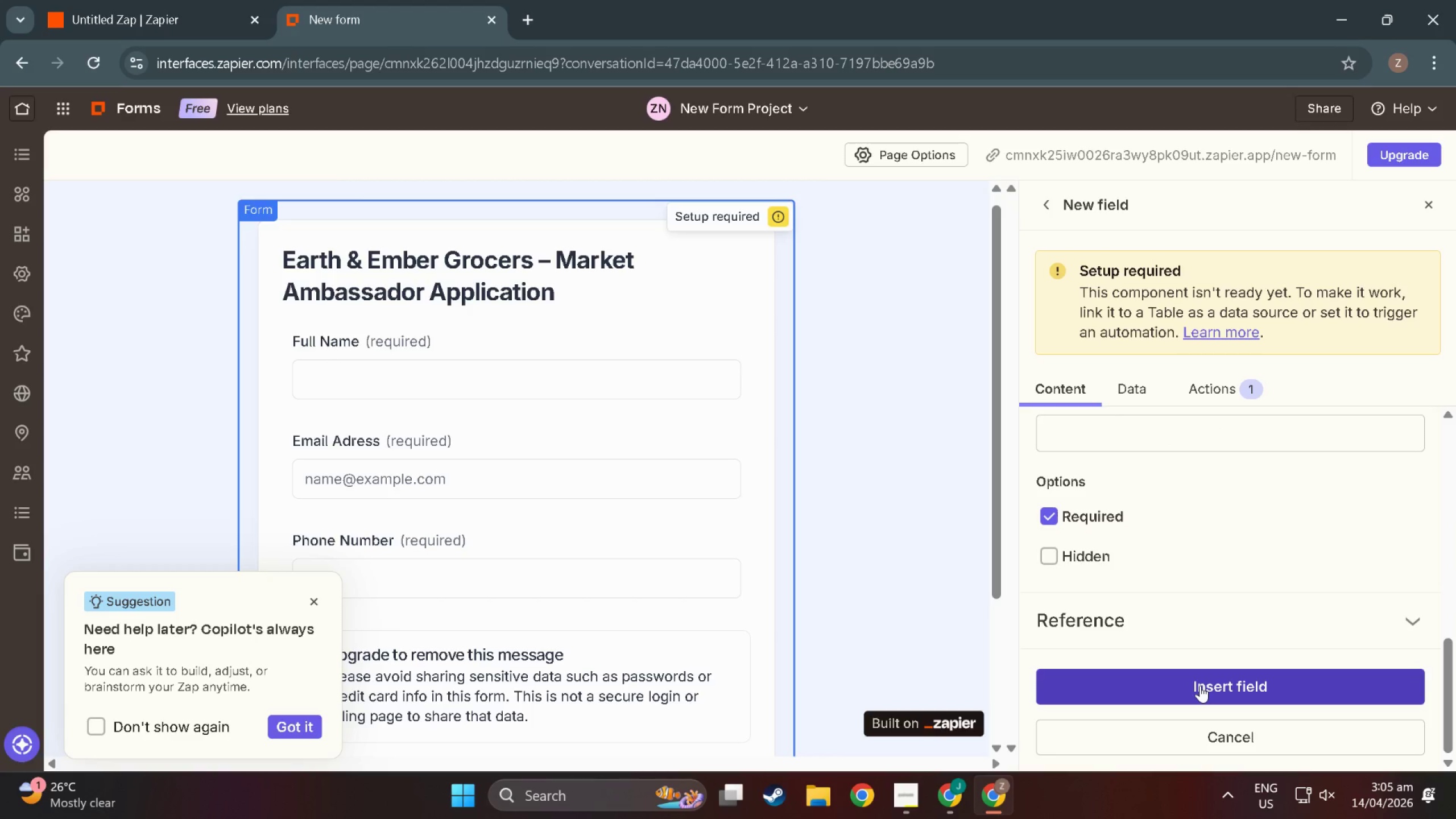 
left_click([1201, 682])
 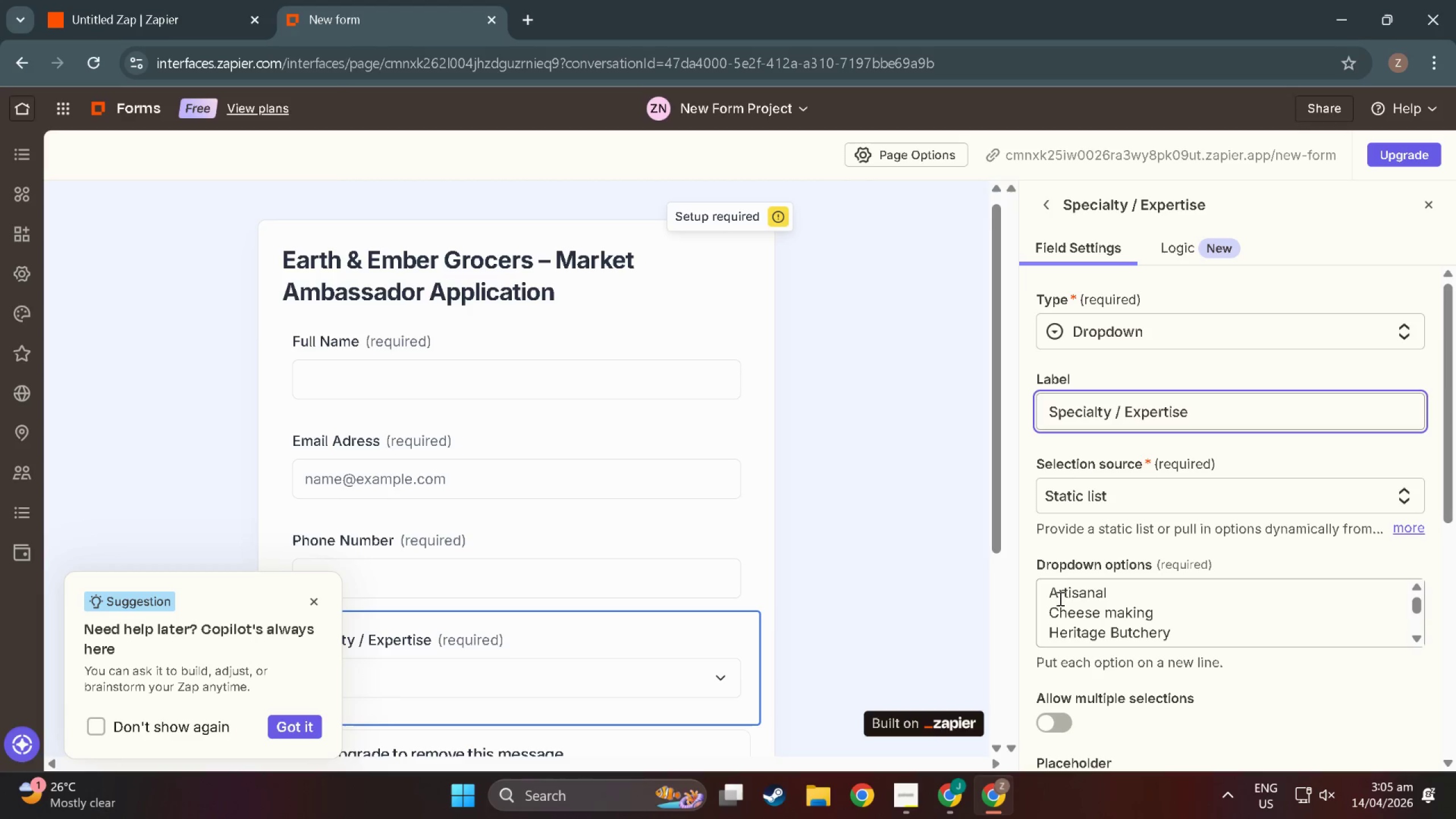 
scroll: coordinate [539, 564], scroll_direction: down, amount: 7.0
 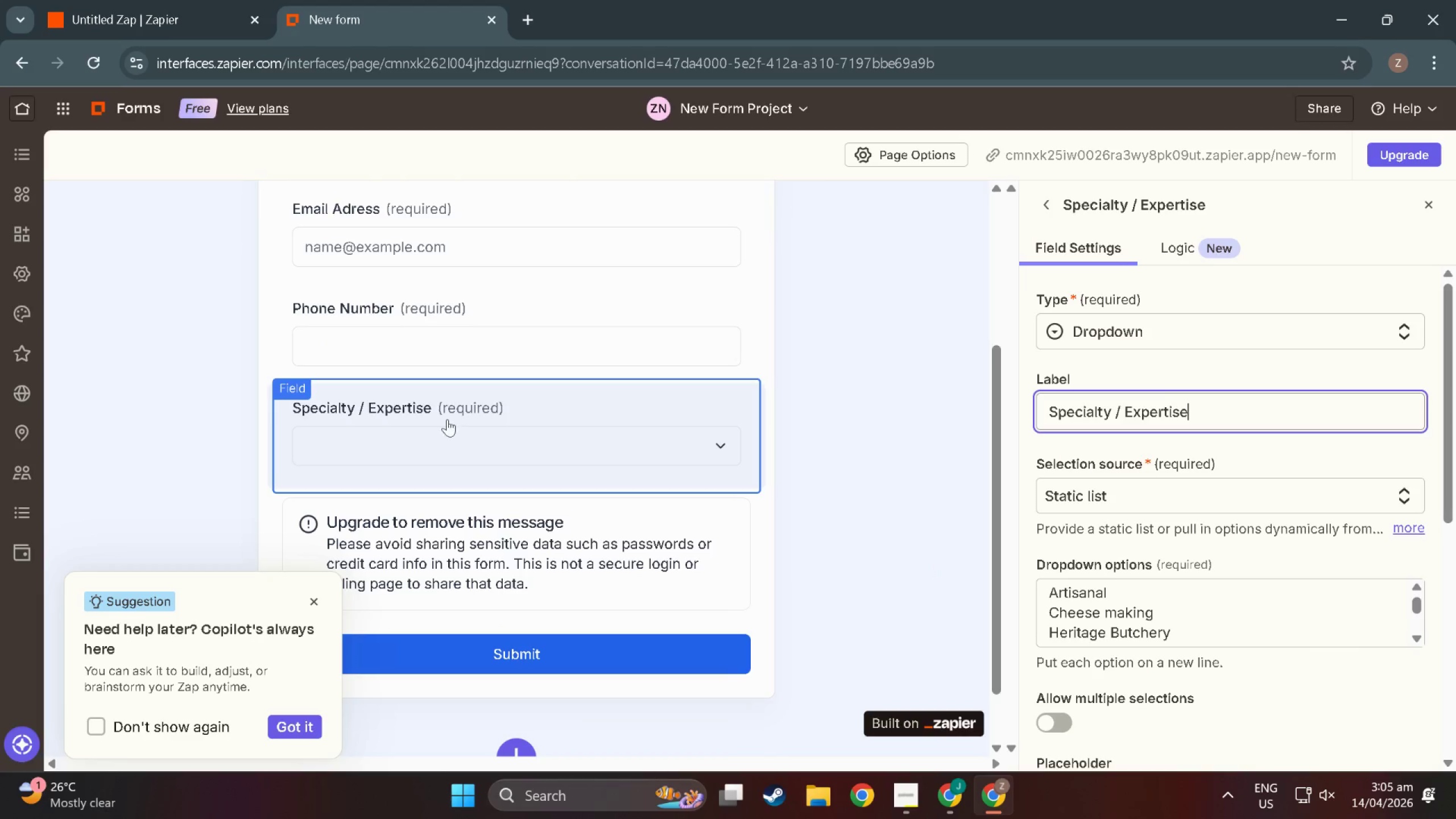 
left_click([447, 419])
 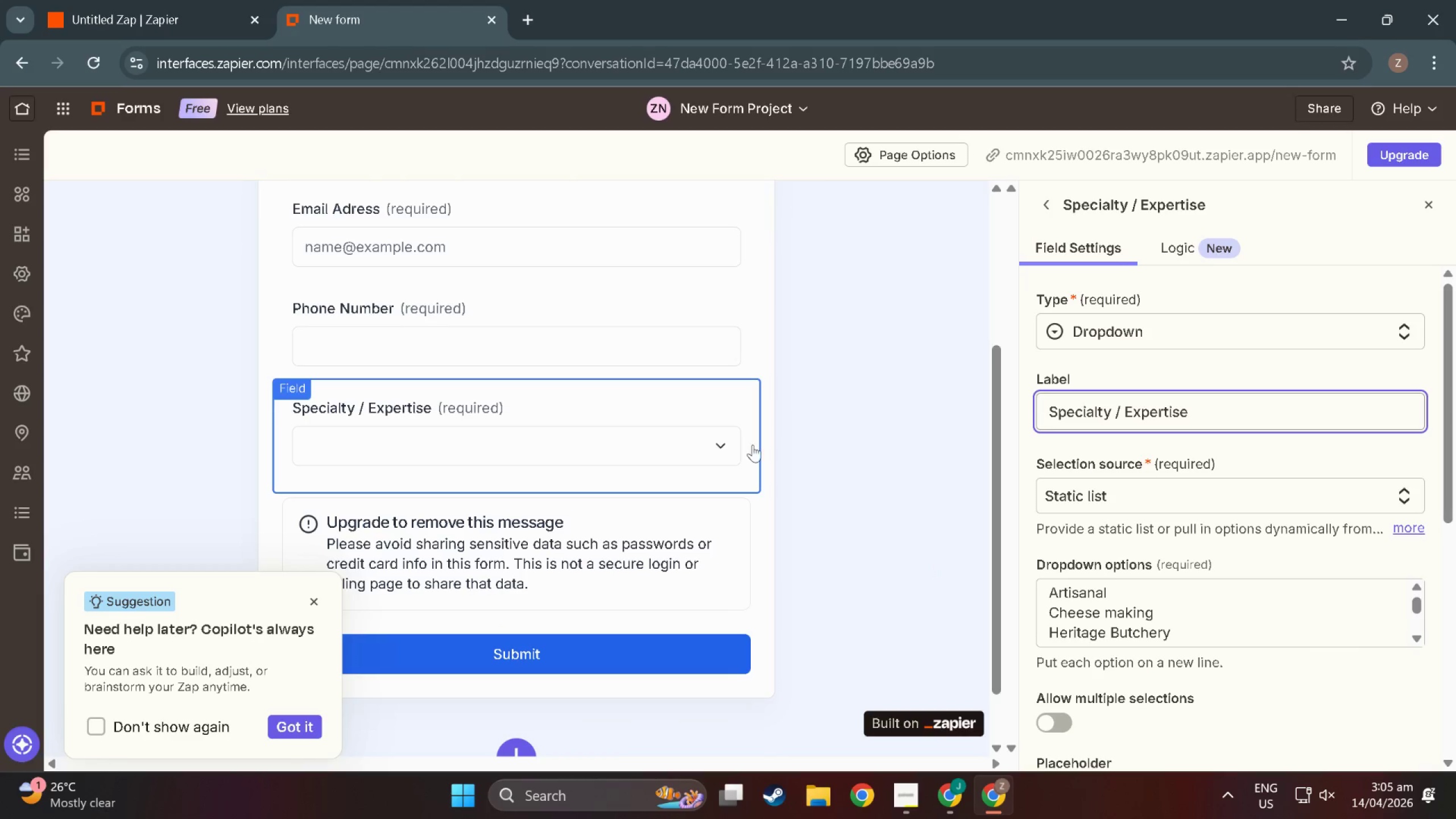 
left_click([715, 449])
 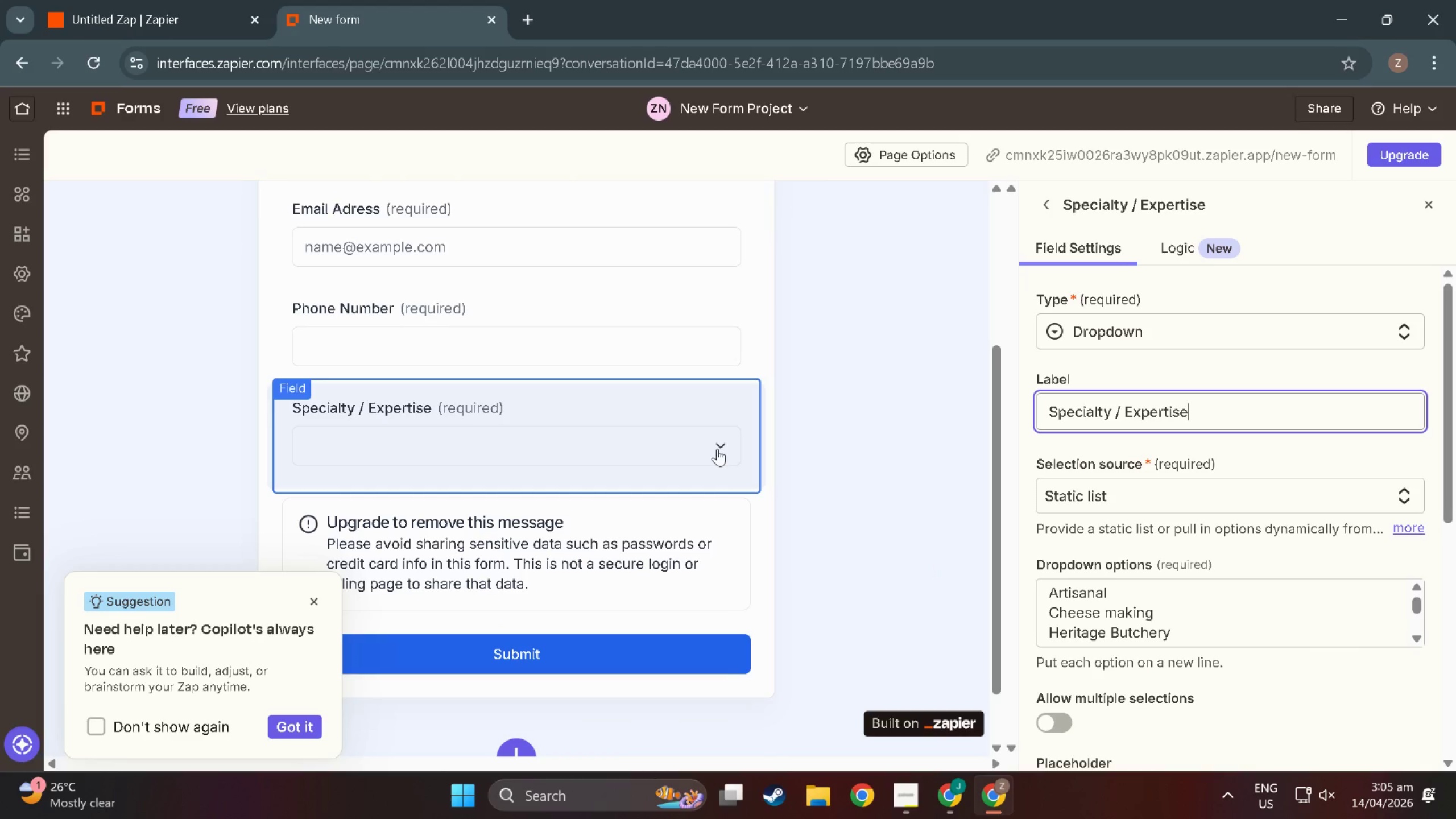 
left_click([722, 449])
 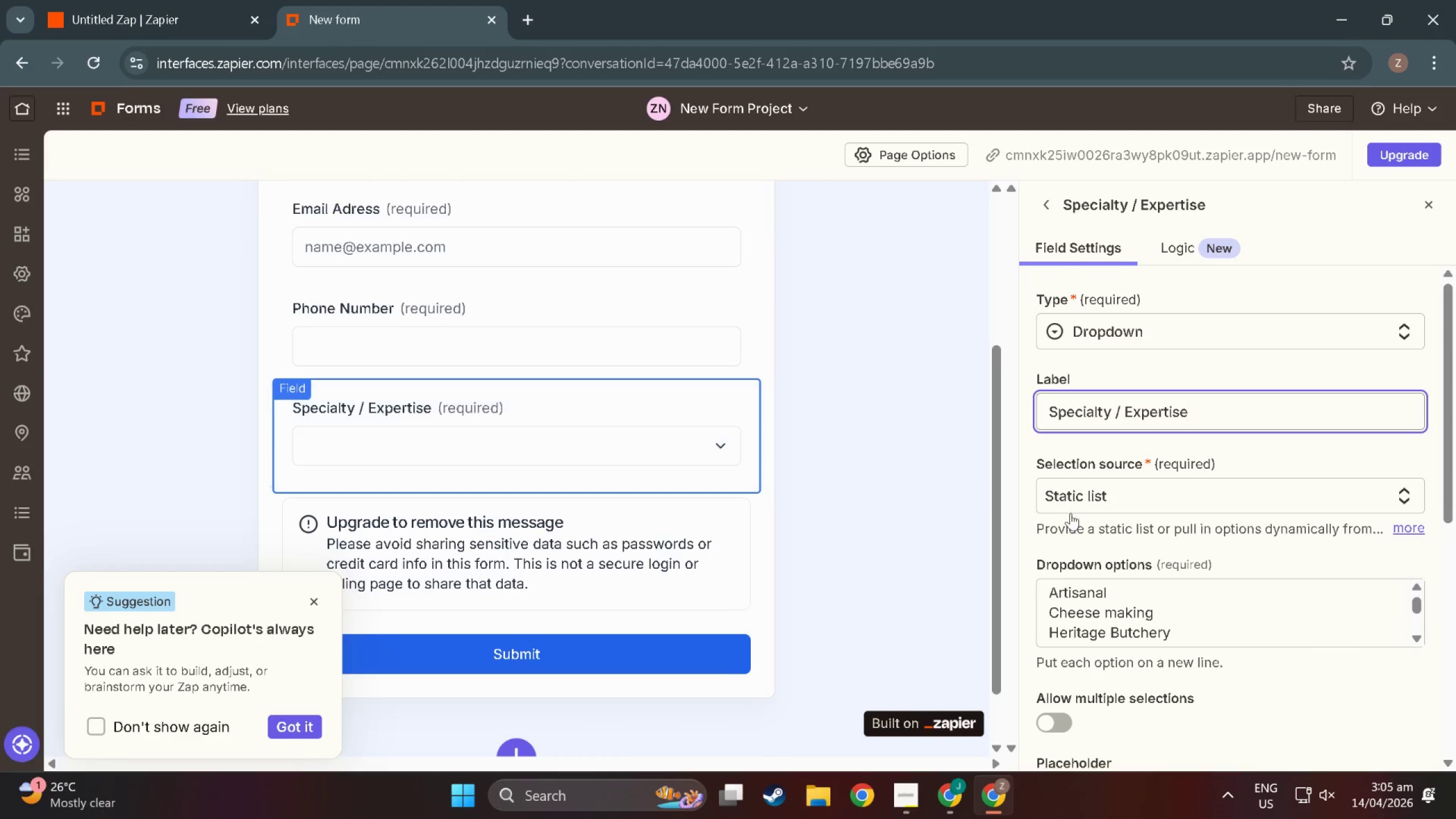 
scroll: coordinate [1074, 516], scroll_direction: down, amount: 4.0
 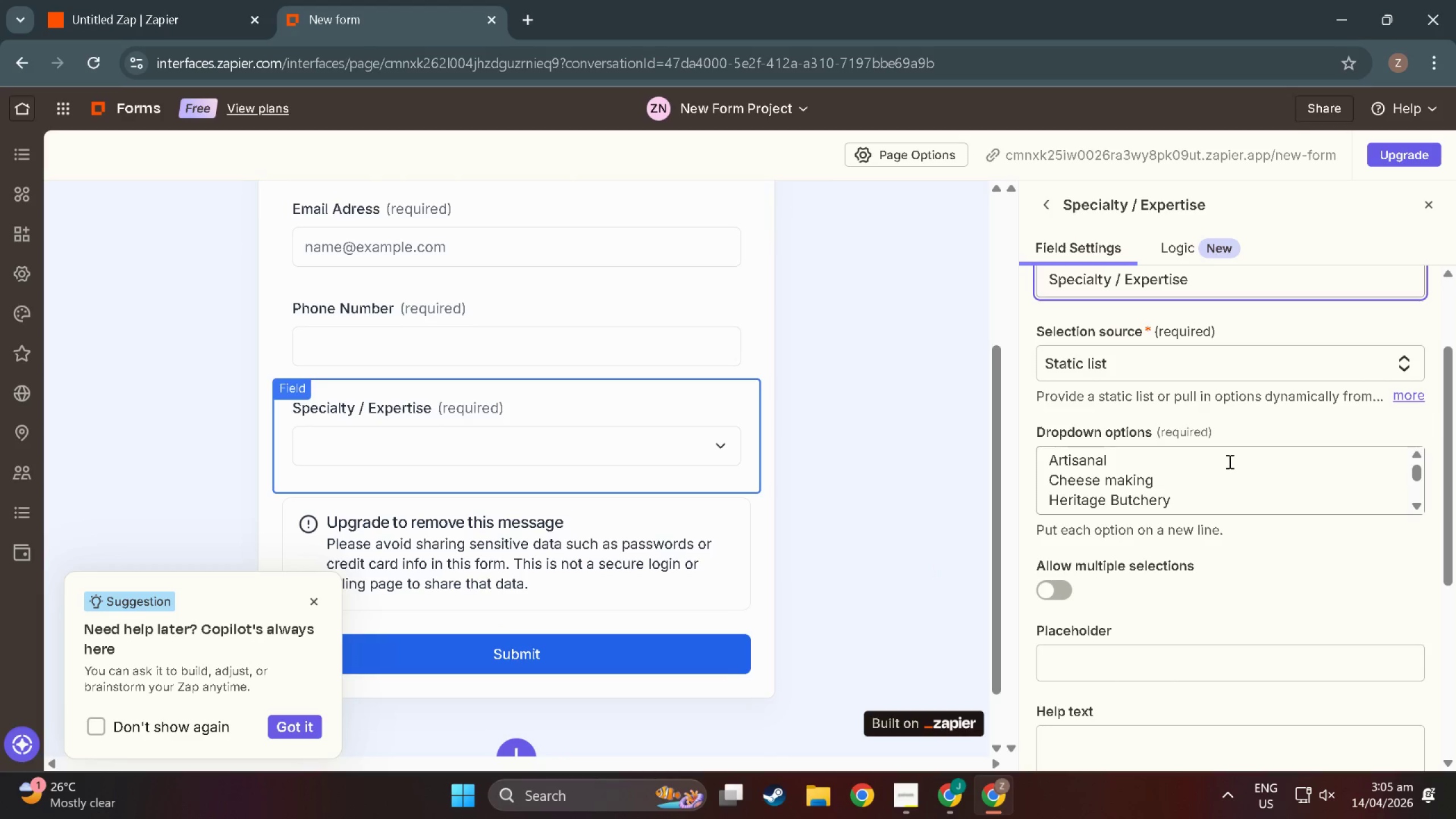 
left_click([1236, 460])
 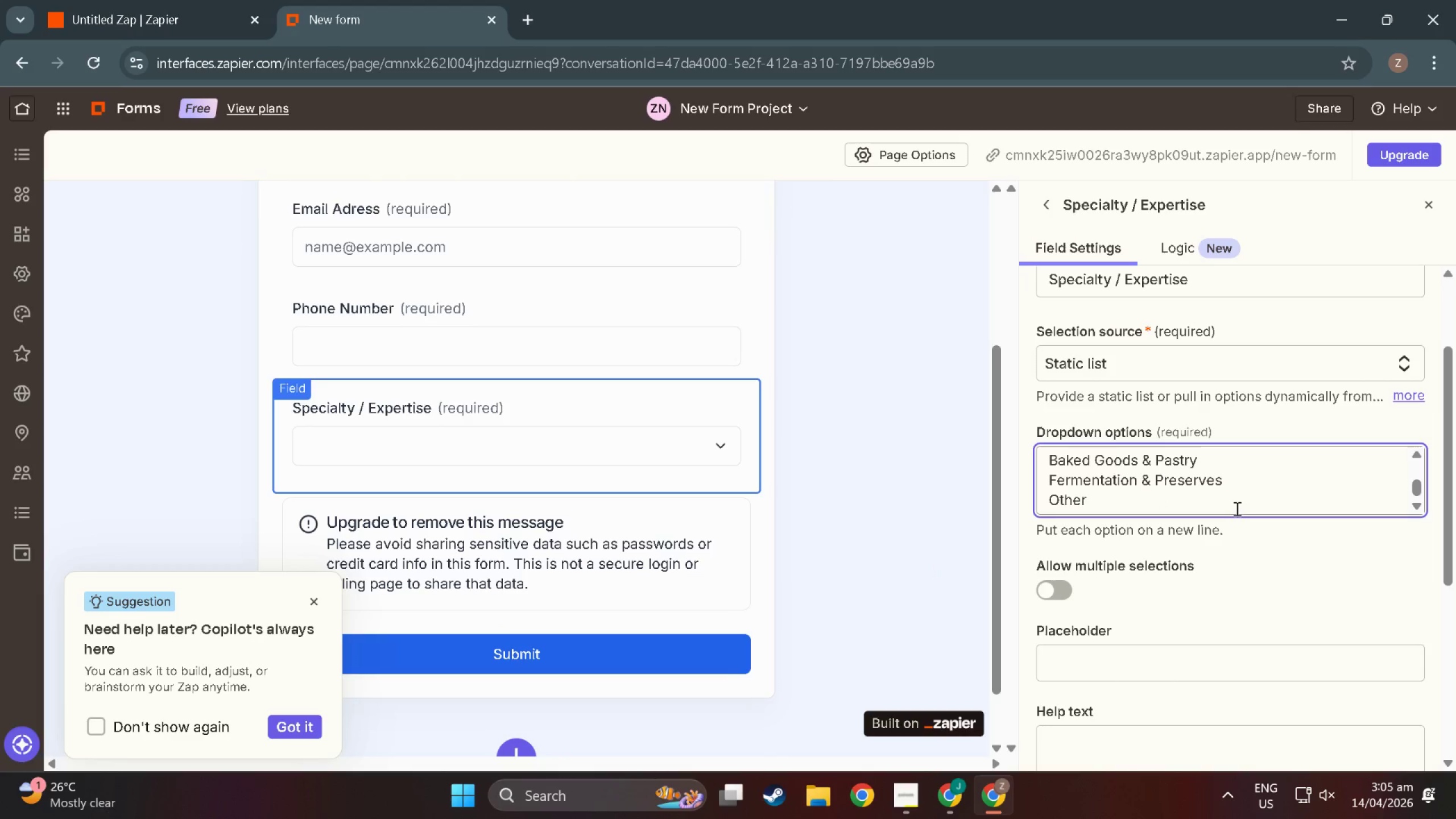 
scroll: coordinate [1139, 507], scroll_direction: down, amount: 11.0
 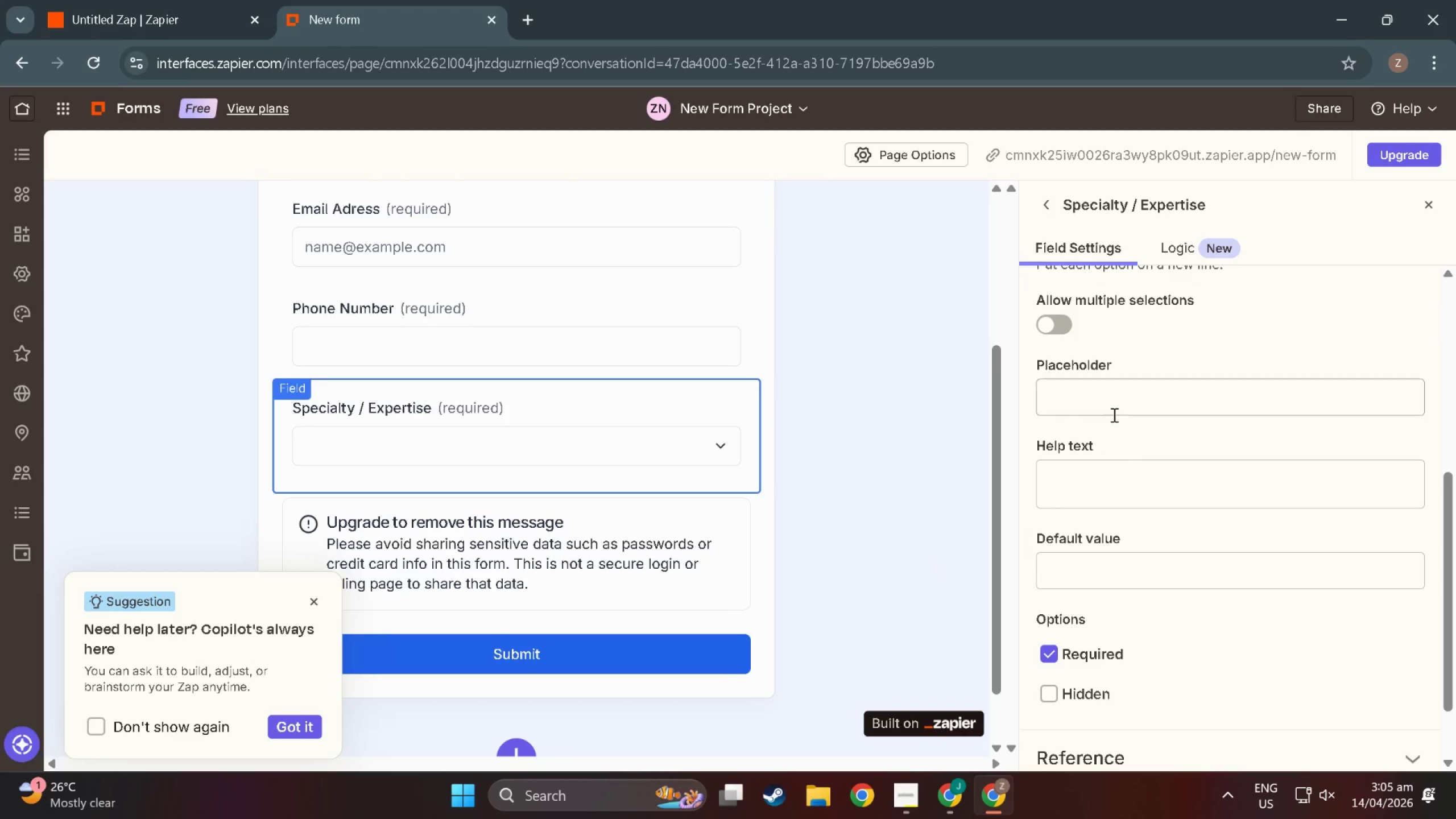 
scroll: coordinate [1113, 415], scroll_direction: up, amount: 2.0
 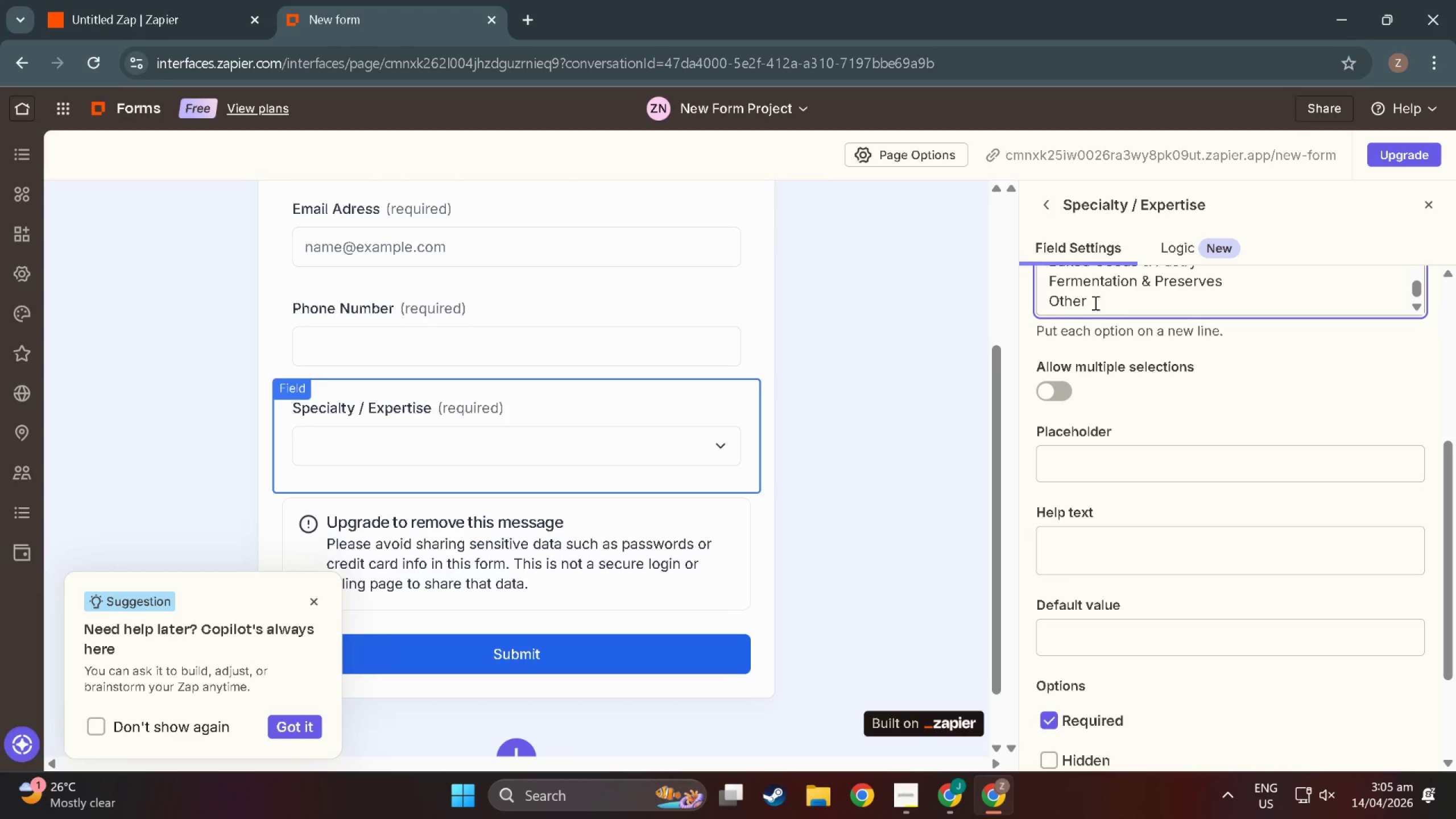 
left_click([1083, 300])
 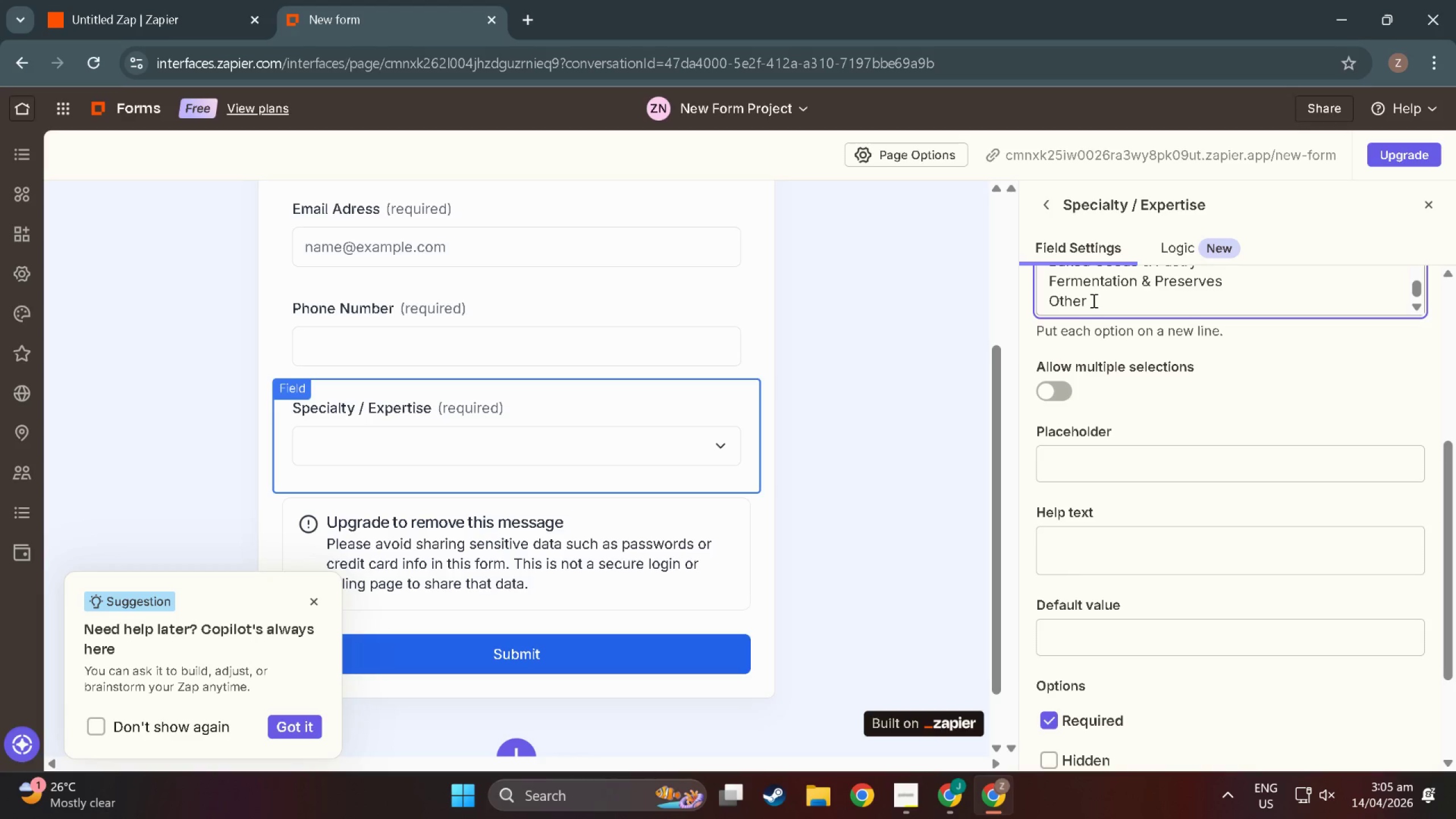 
scroll: coordinate [1119, 669], scroll_direction: down, amount: 11.0
 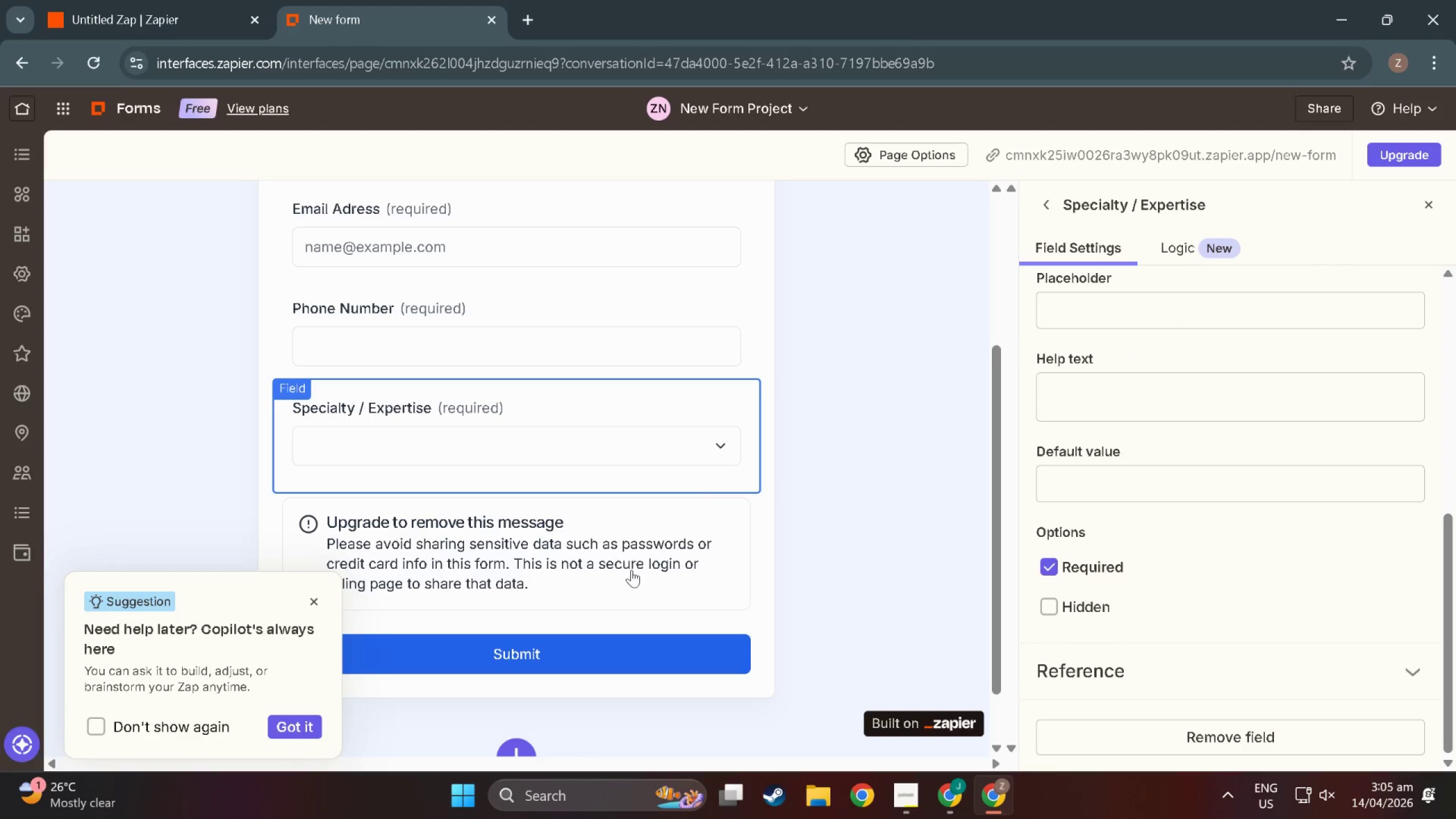 
scroll: coordinate [781, 402], scroll_direction: up, amount: 9.0
 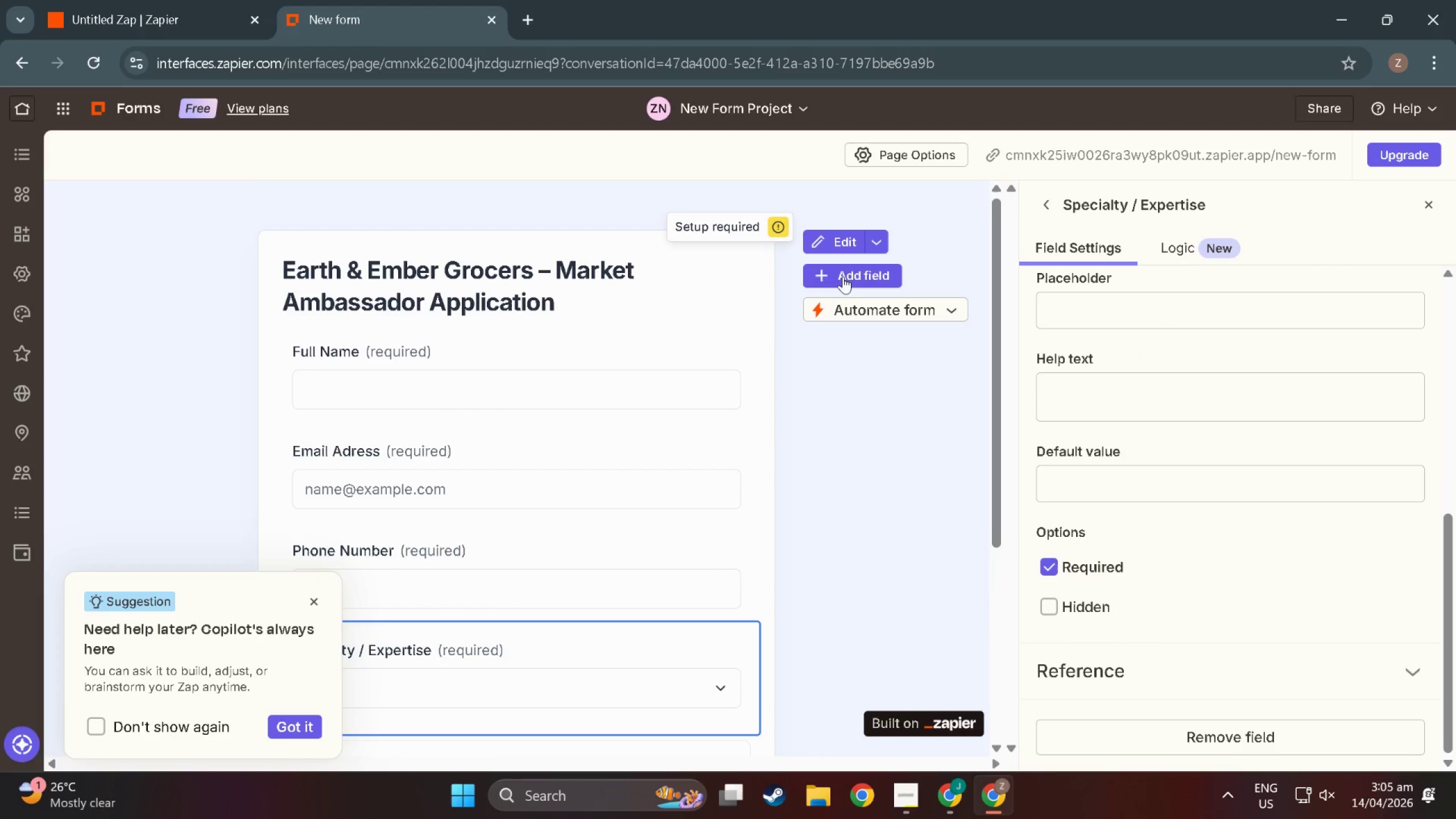 
left_click([843, 276])
 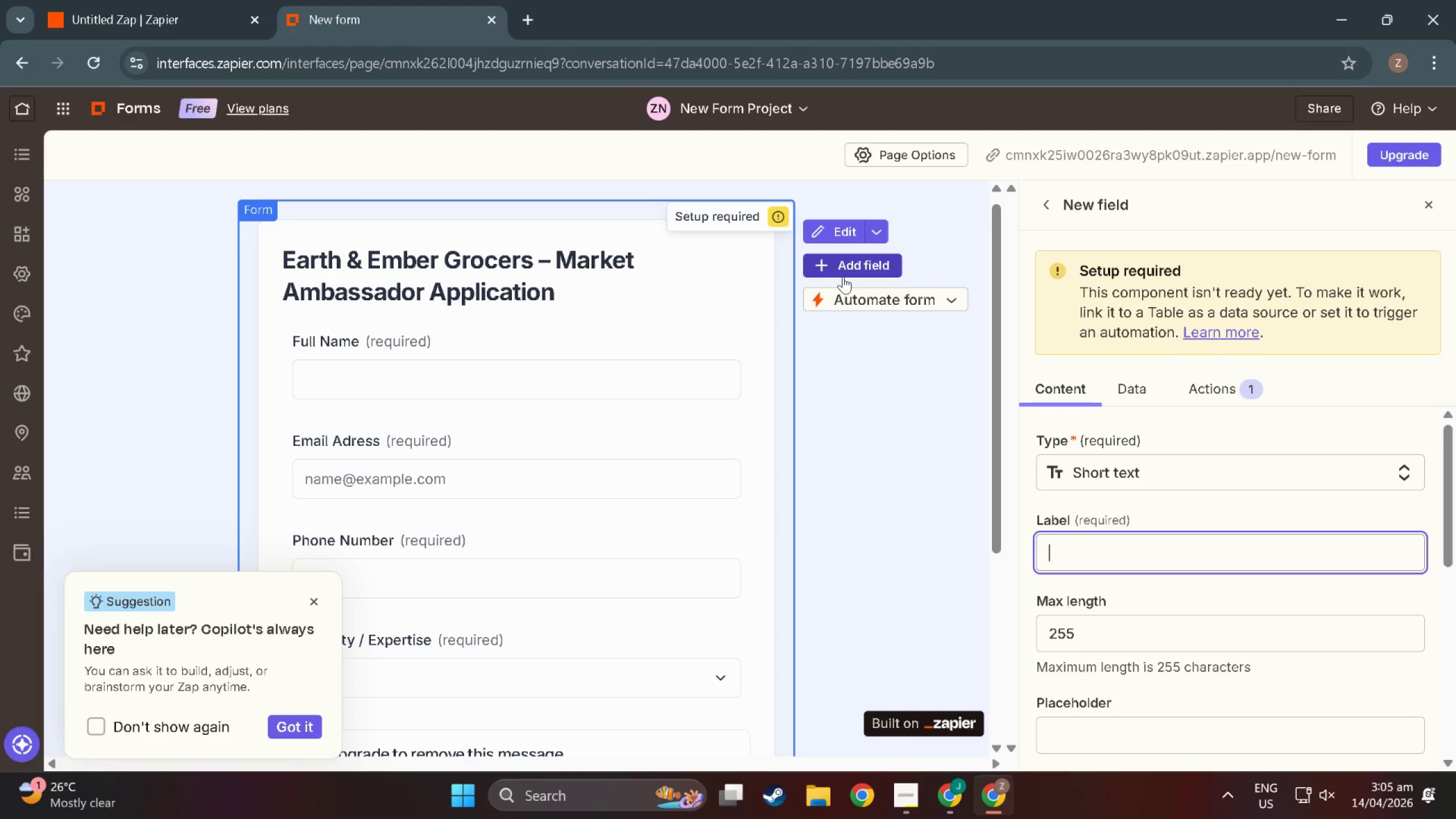 
scroll: coordinate [727, 450], scroll_direction: down, amount: 7.0
 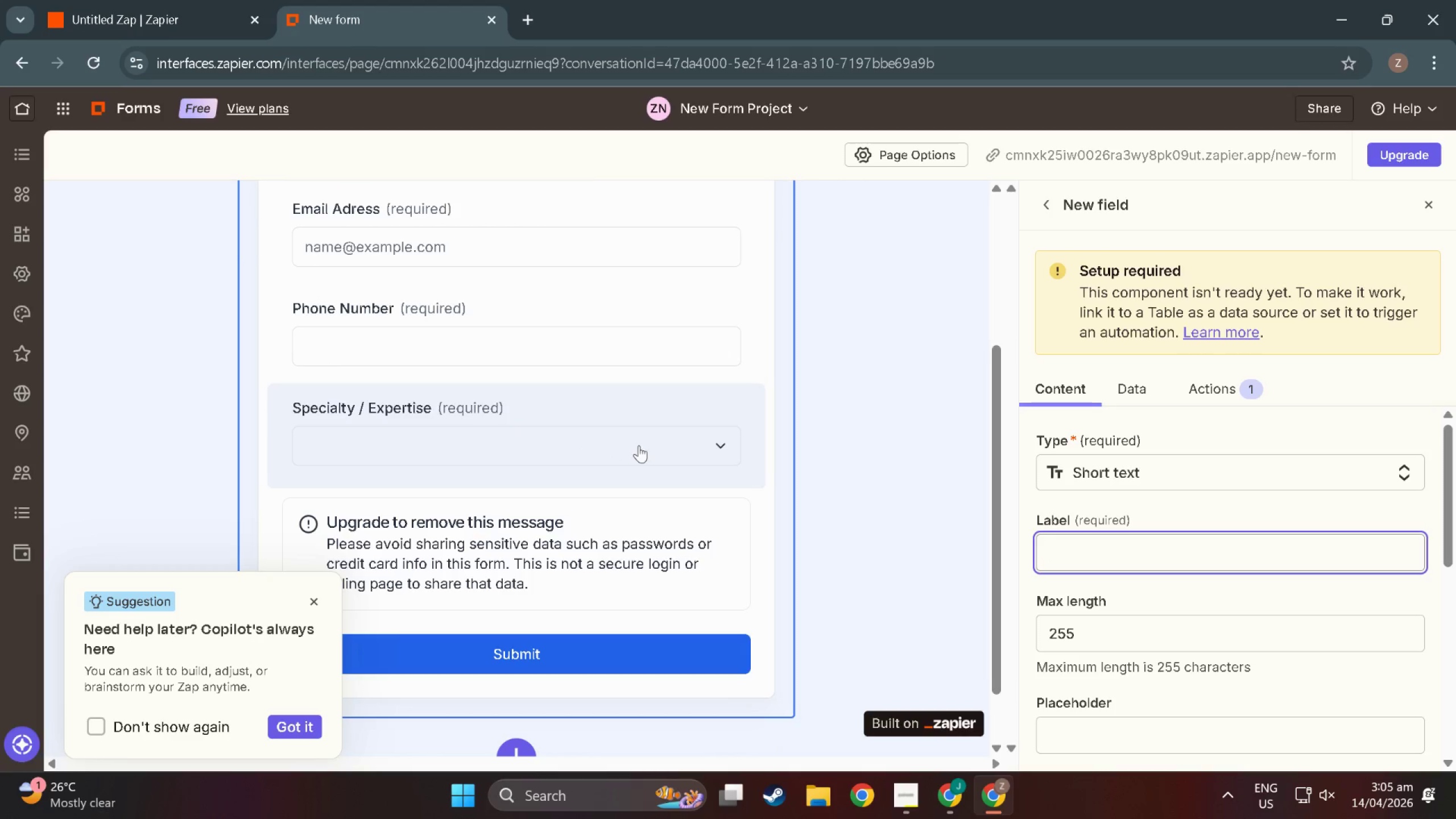 
left_click([727, 436])
 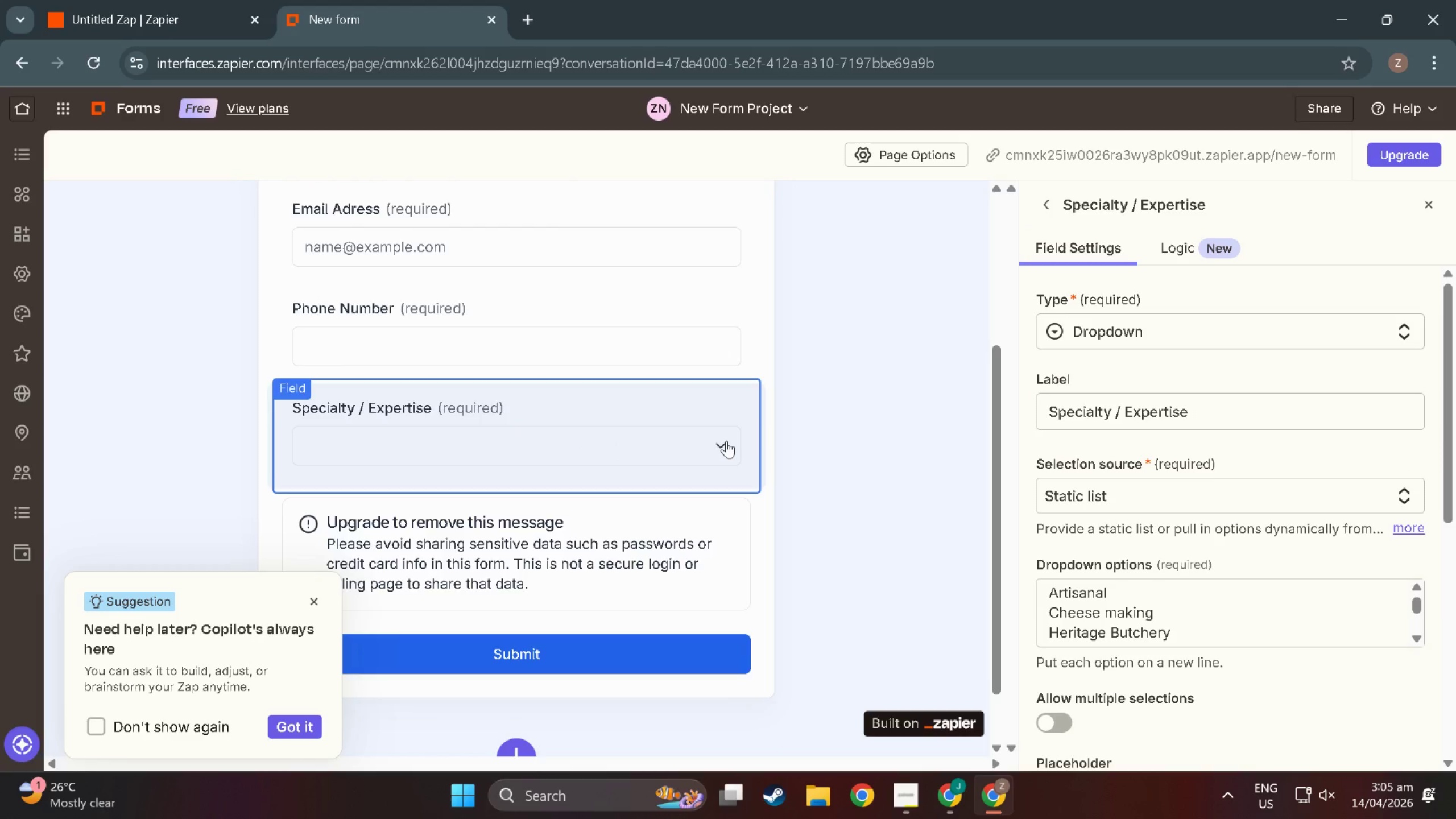 
left_click_drag(start_coordinate=[727, 441], to_coordinate=[723, 441])
 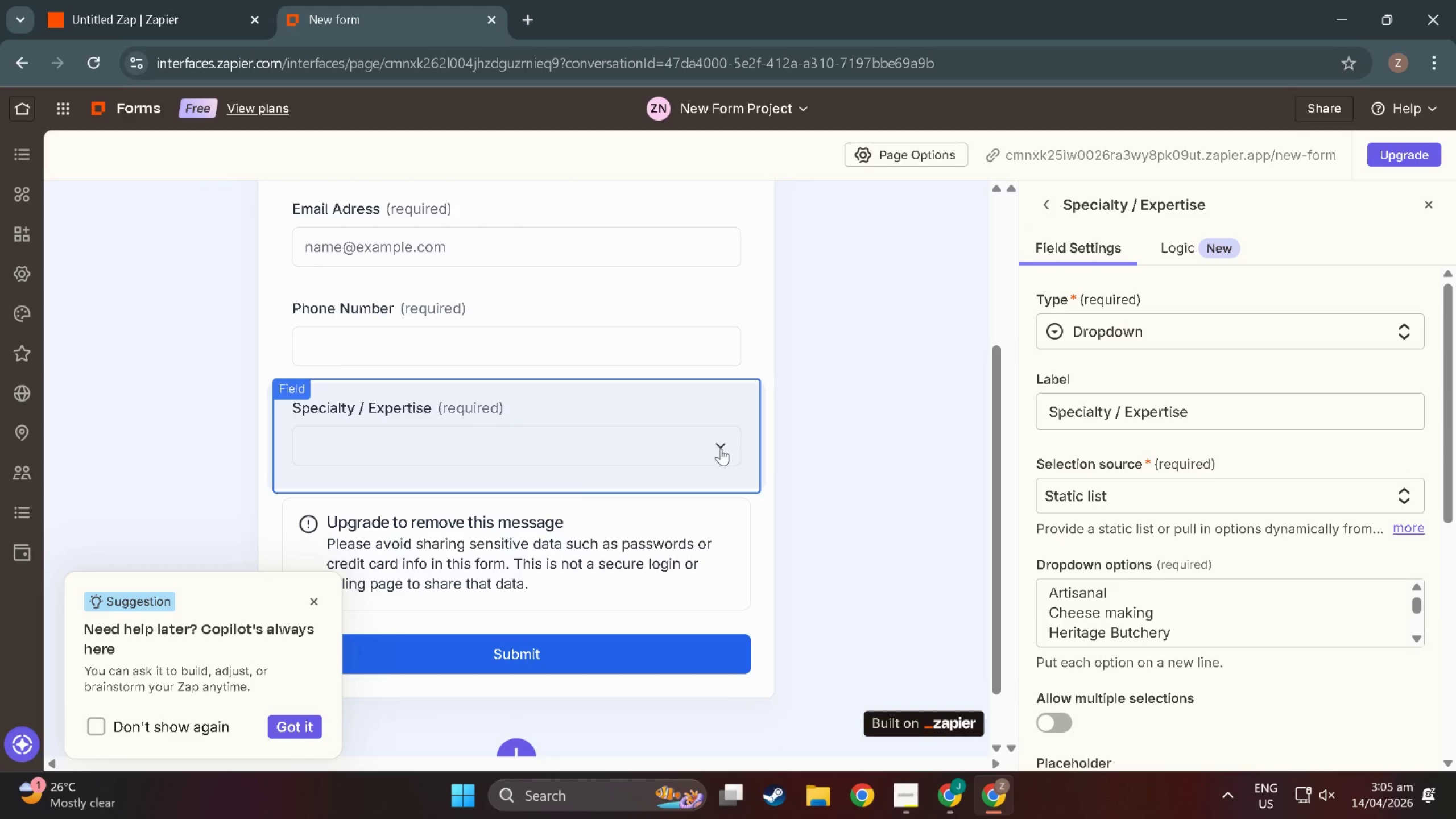 
scroll: coordinate [877, 435], scroll_direction: down, amount: 1.0
 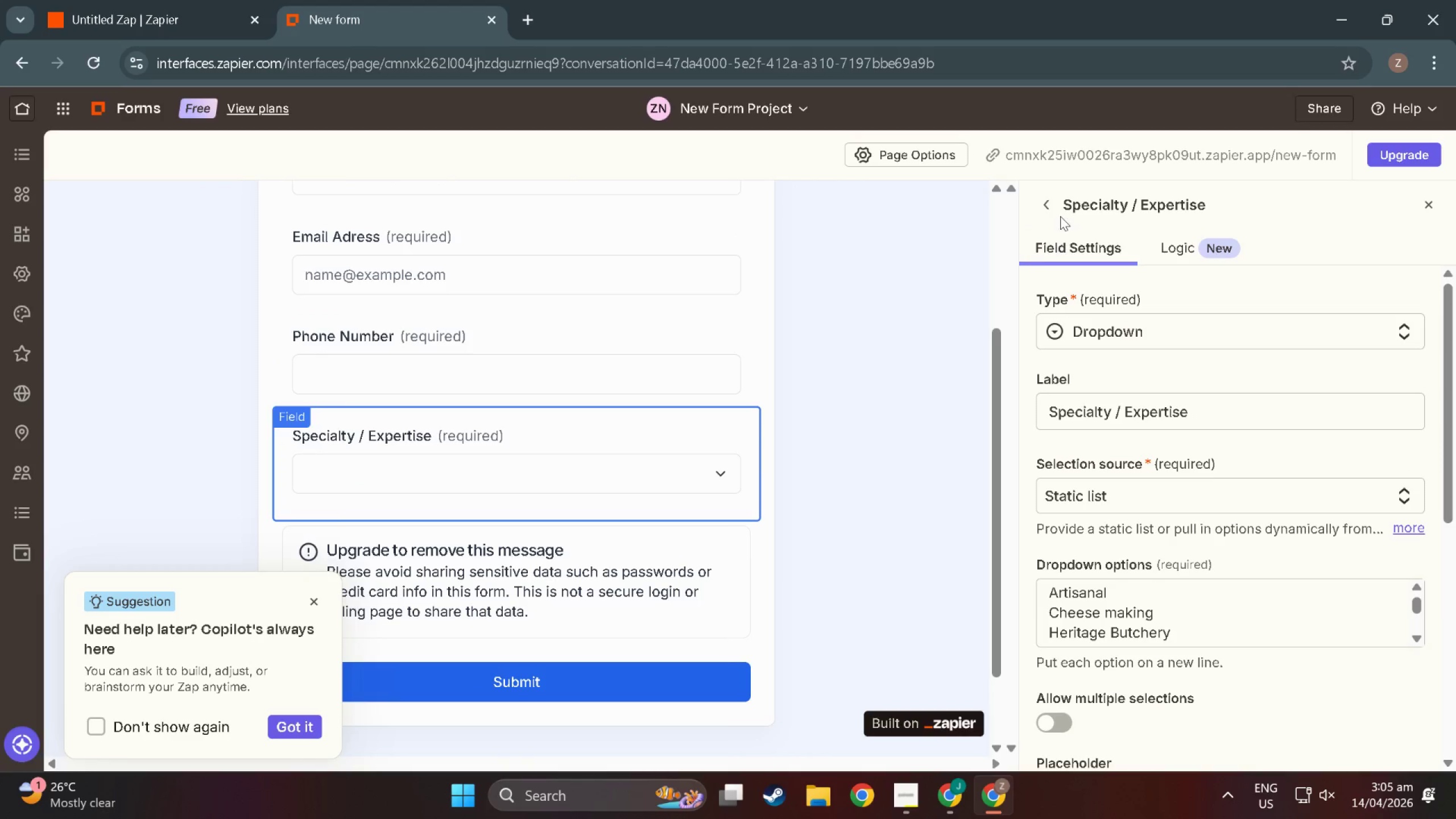 
scroll: coordinate [809, 346], scroll_direction: up, amount: 8.0
 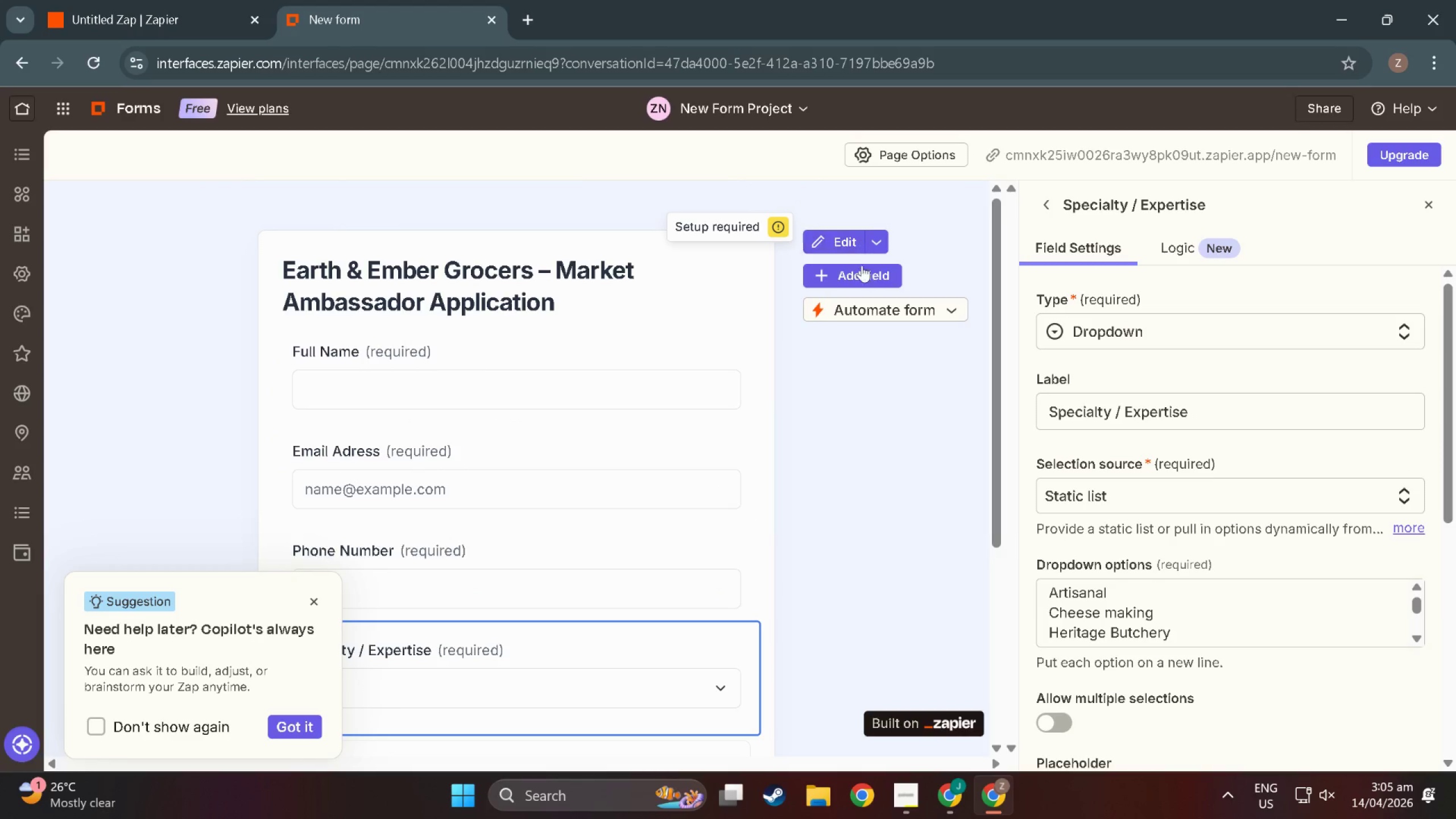 
left_click([862, 275])
 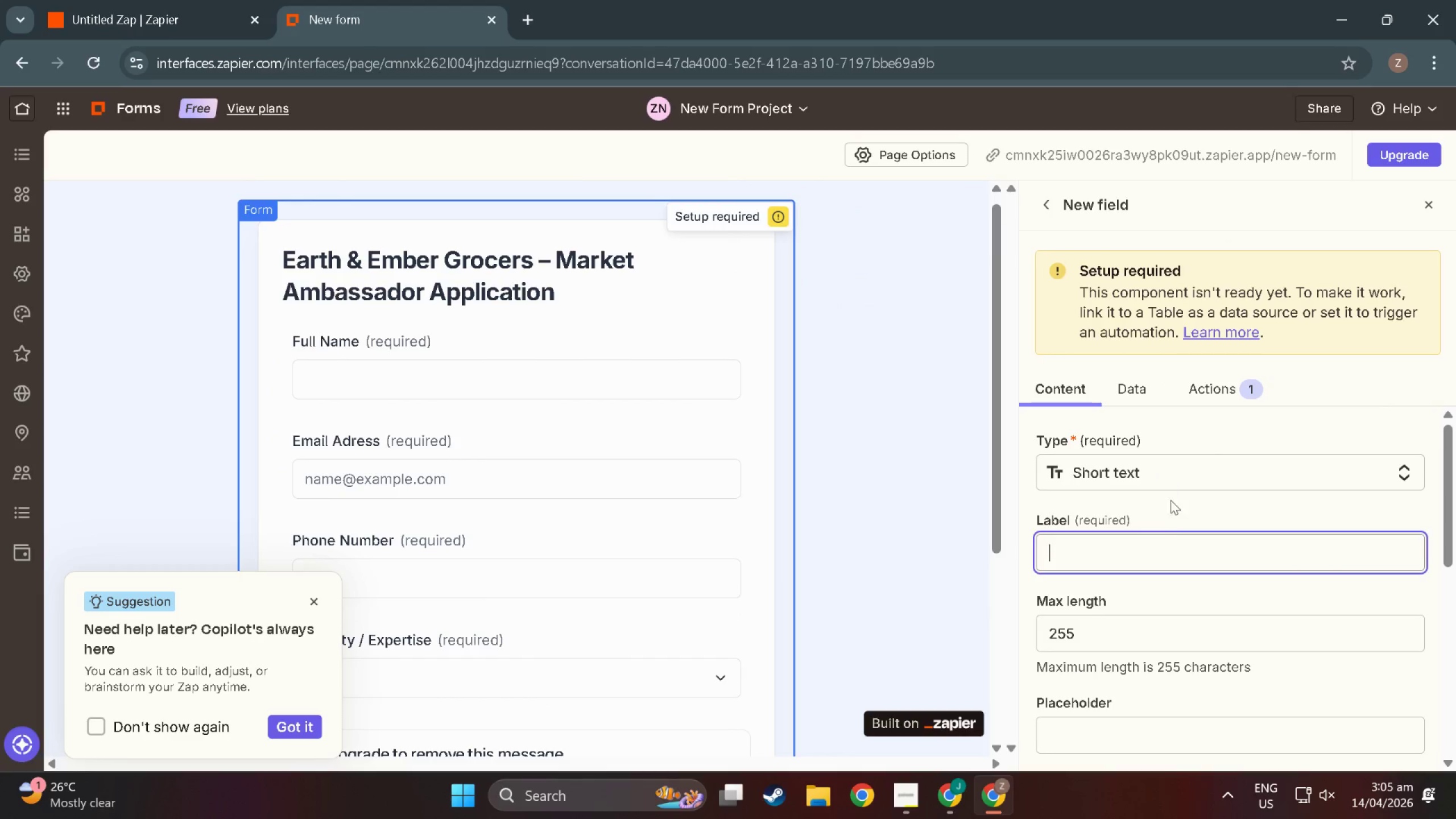 
left_click([1170, 548])
 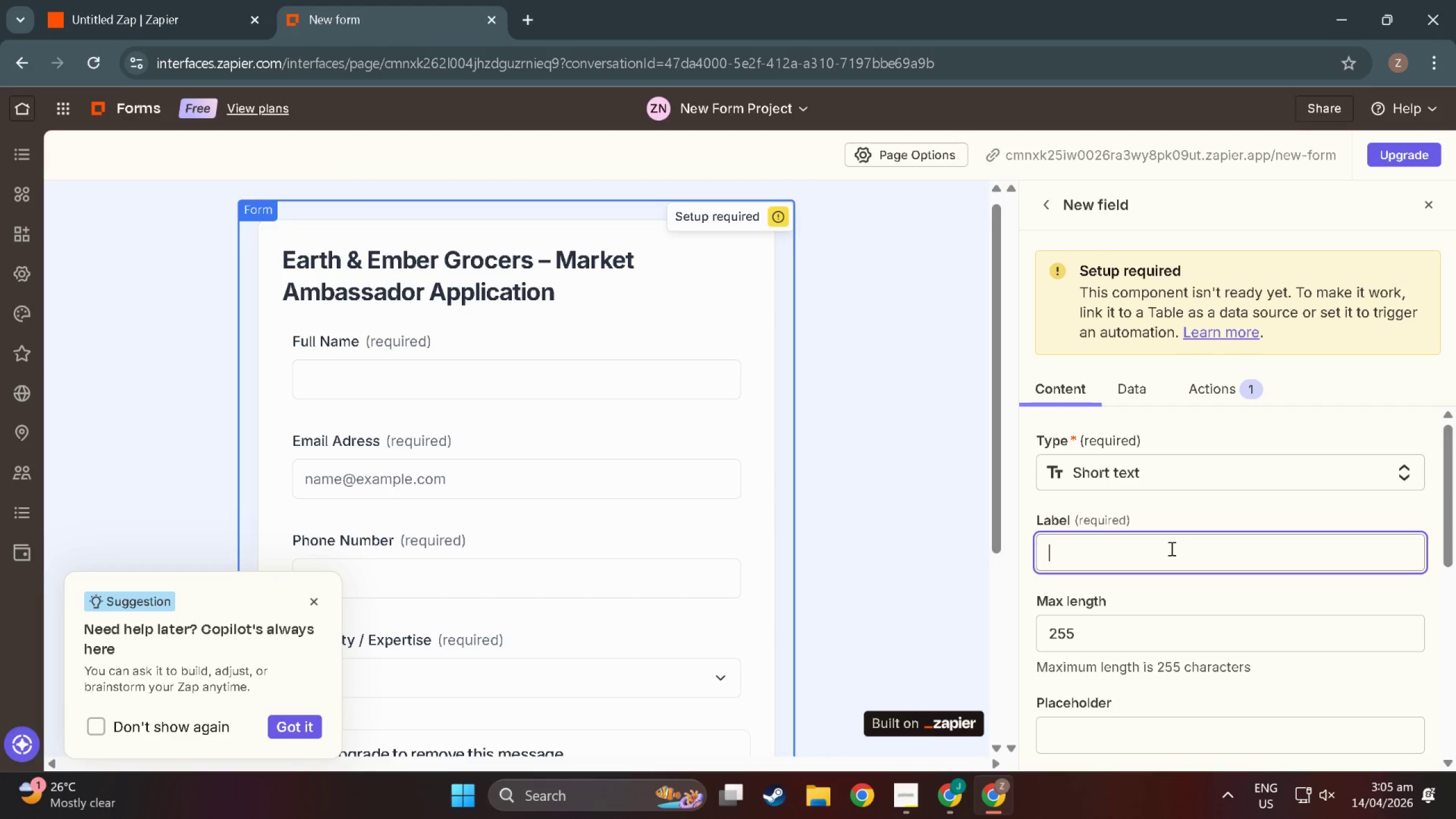 
wait(6.83)
 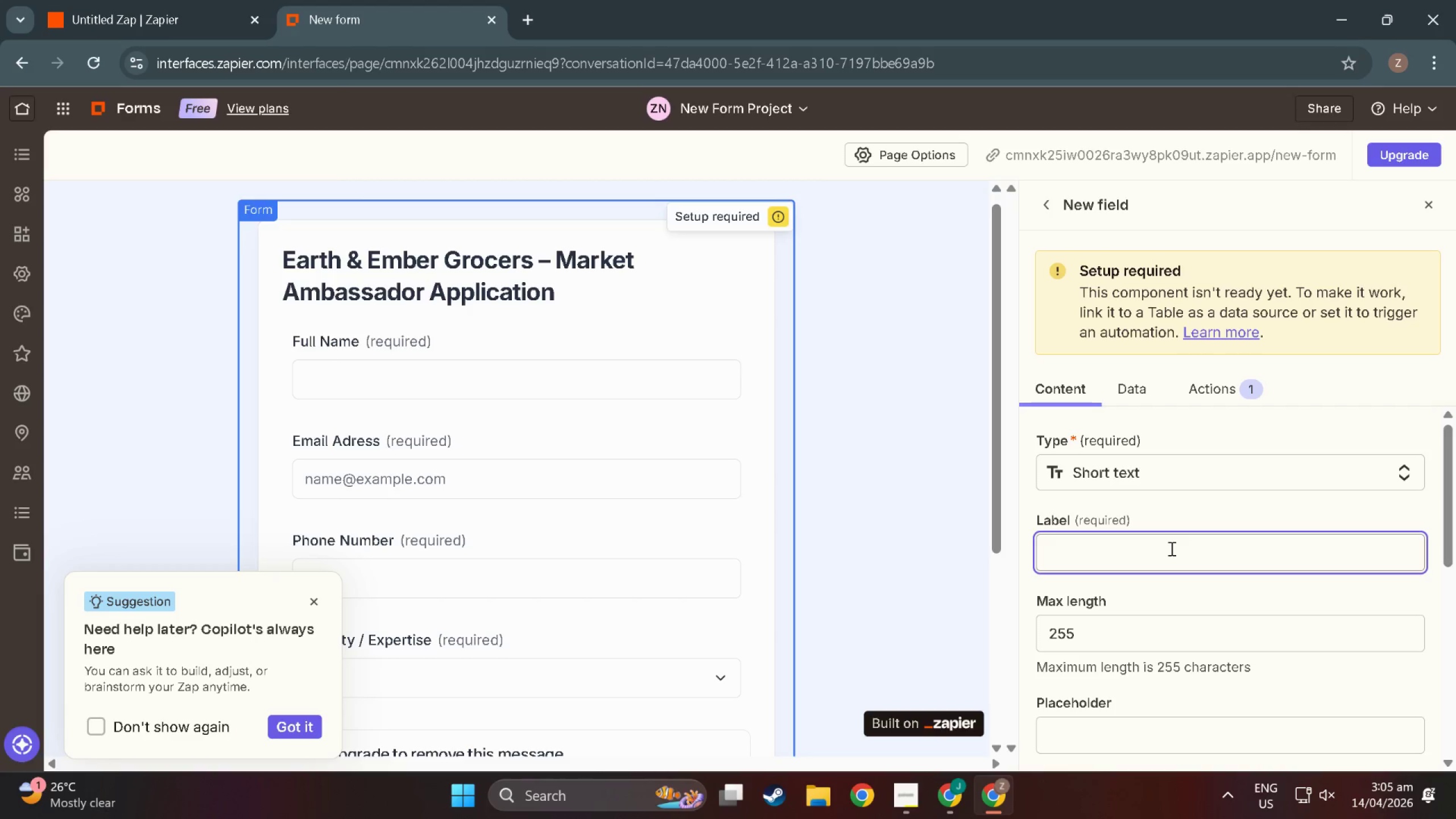 
type(Years)
 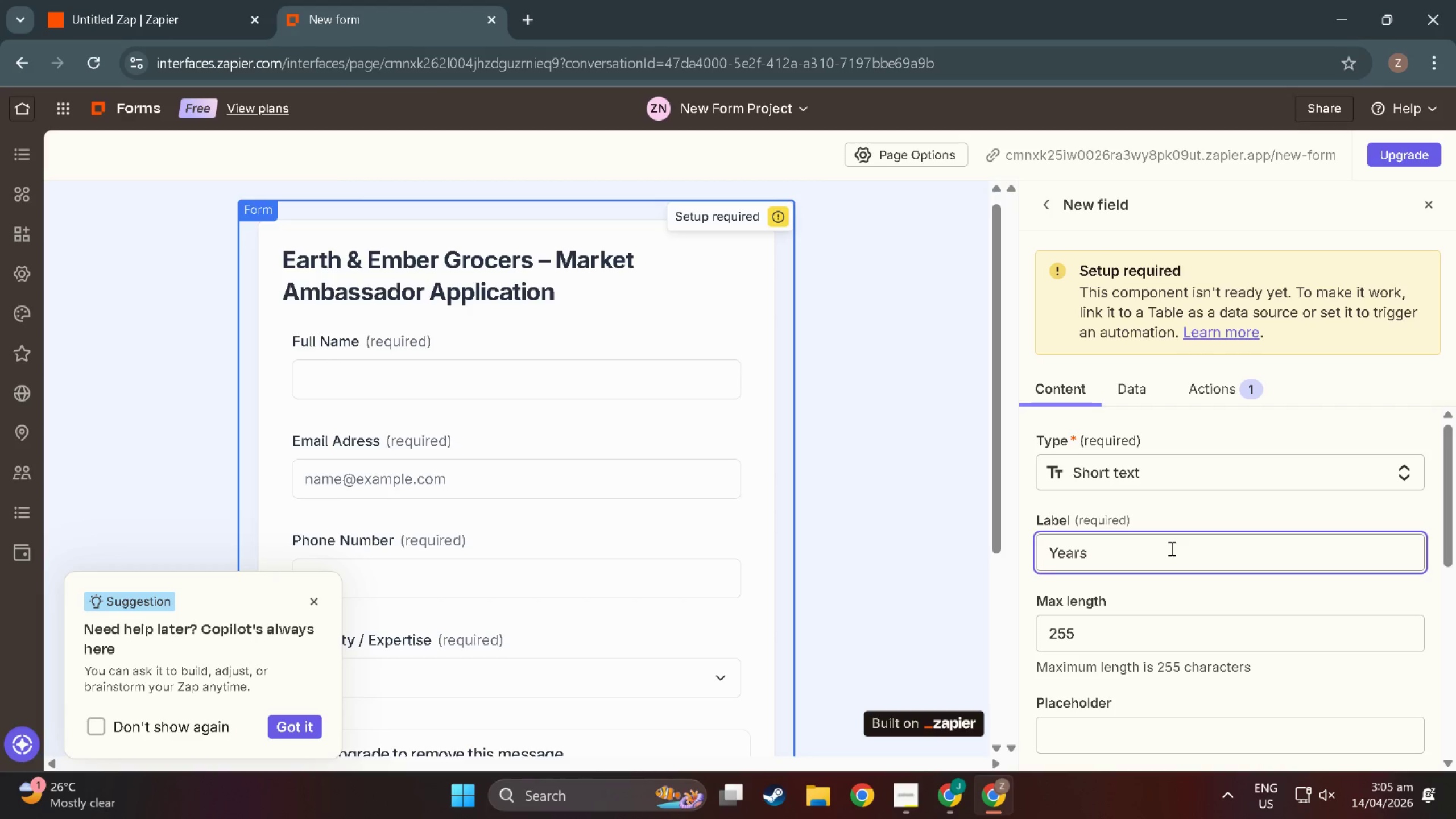 
type( of Specialty Food Expertise)
 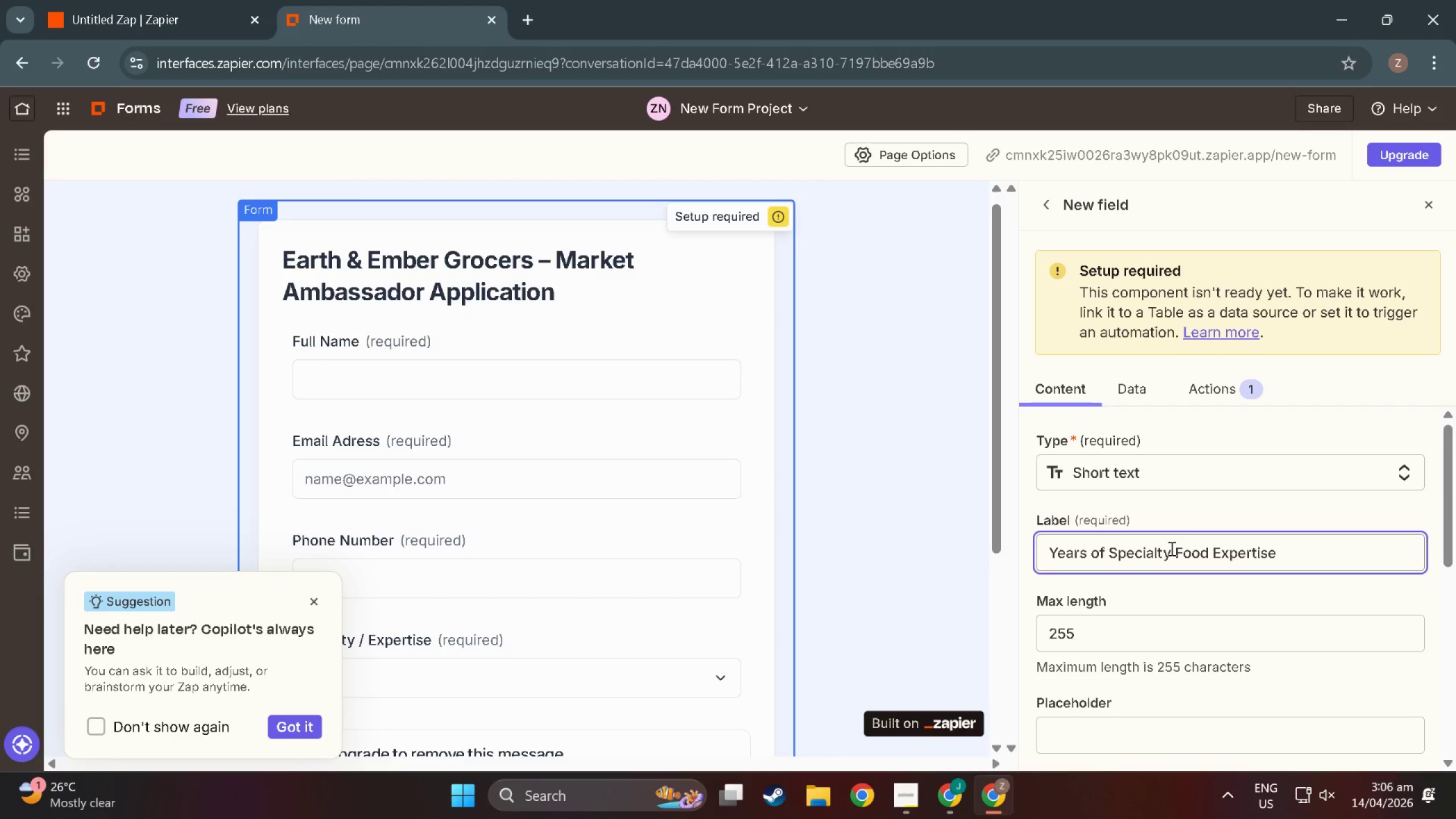 
scroll: coordinate [1378, 607], scroll_direction: down, amount: 4.0
 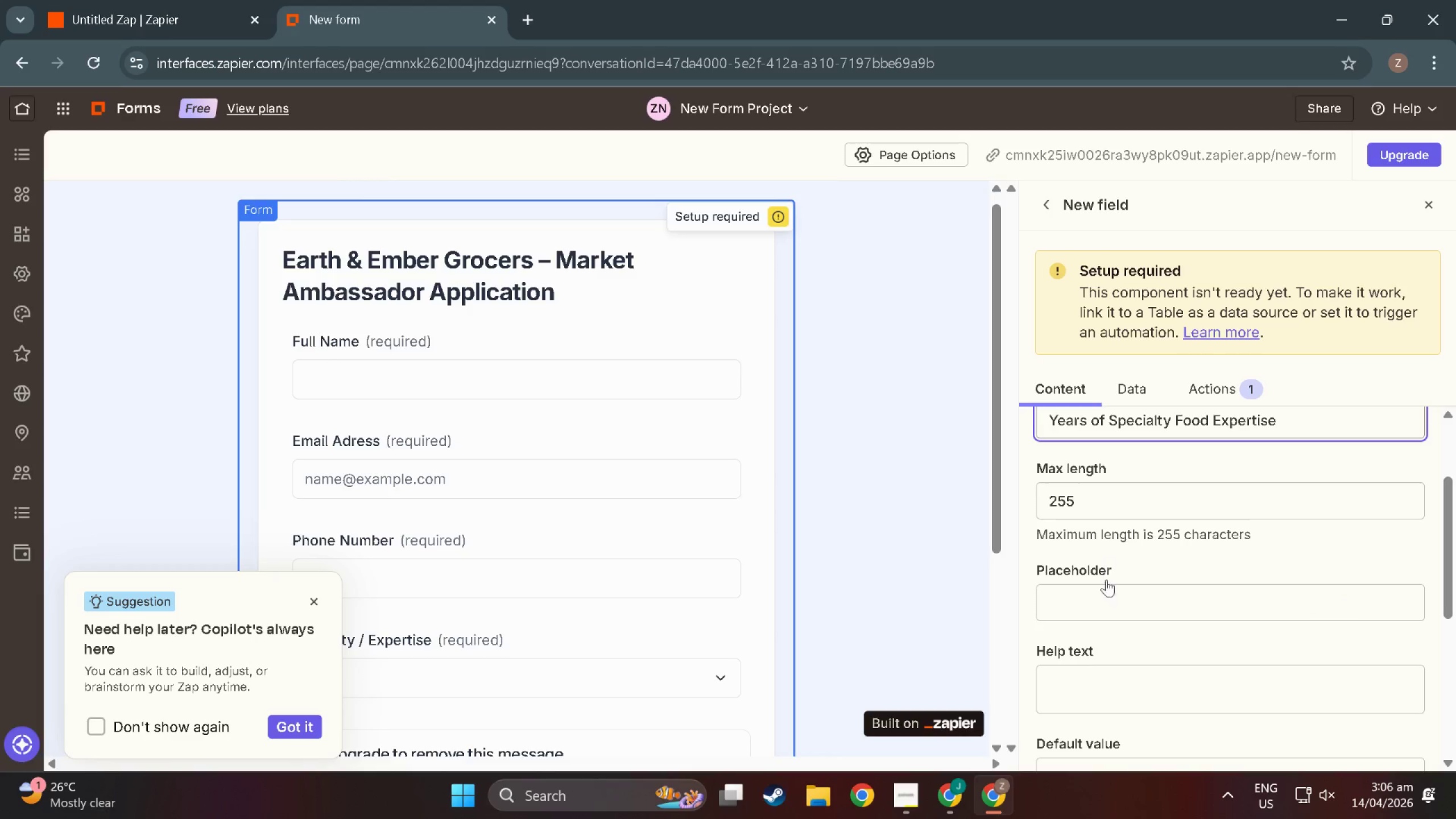 
scroll: coordinate [1108, 582], scroll_direction: up, amount: 6.0
 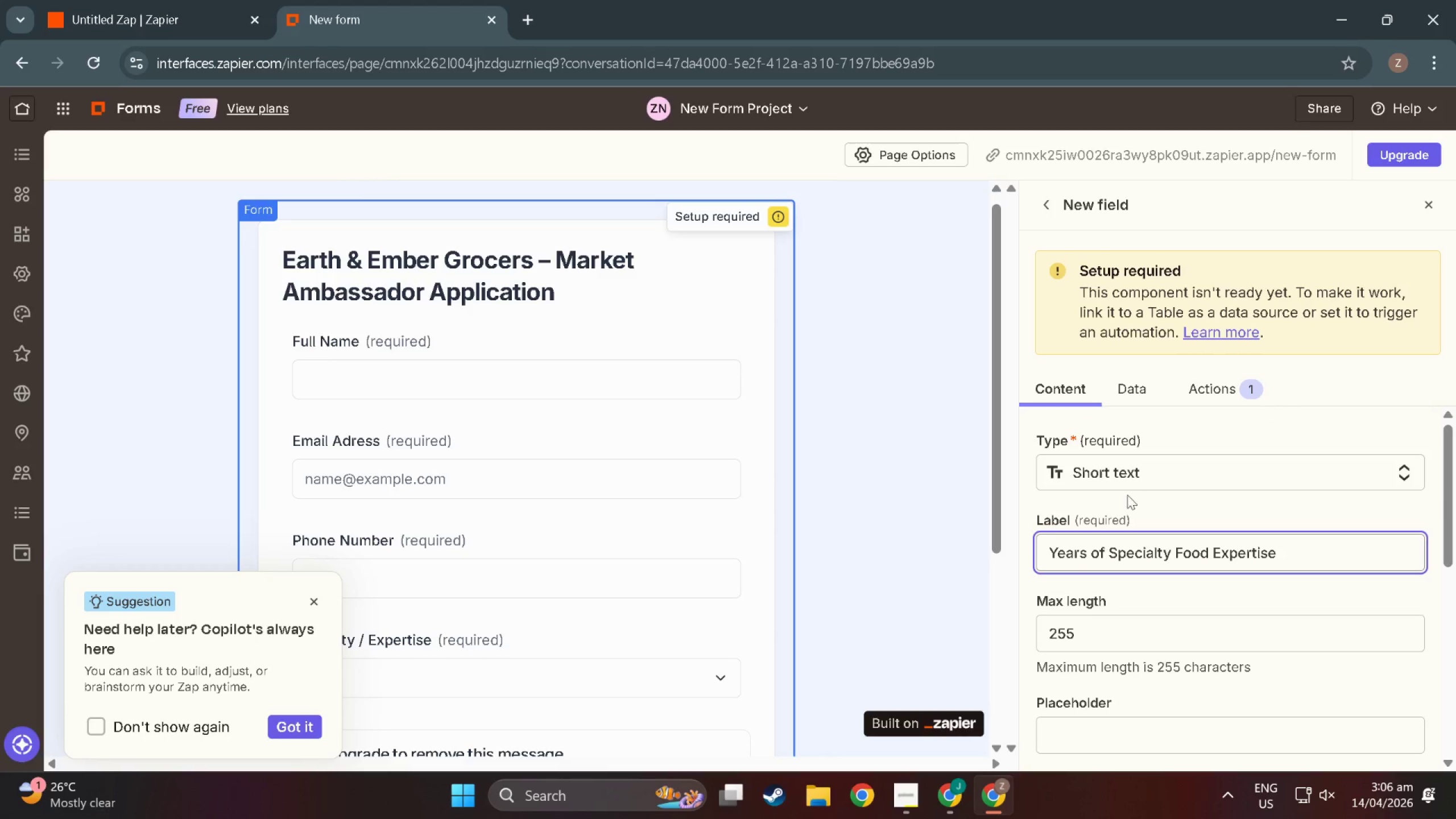 
left_click([1138, 481])
 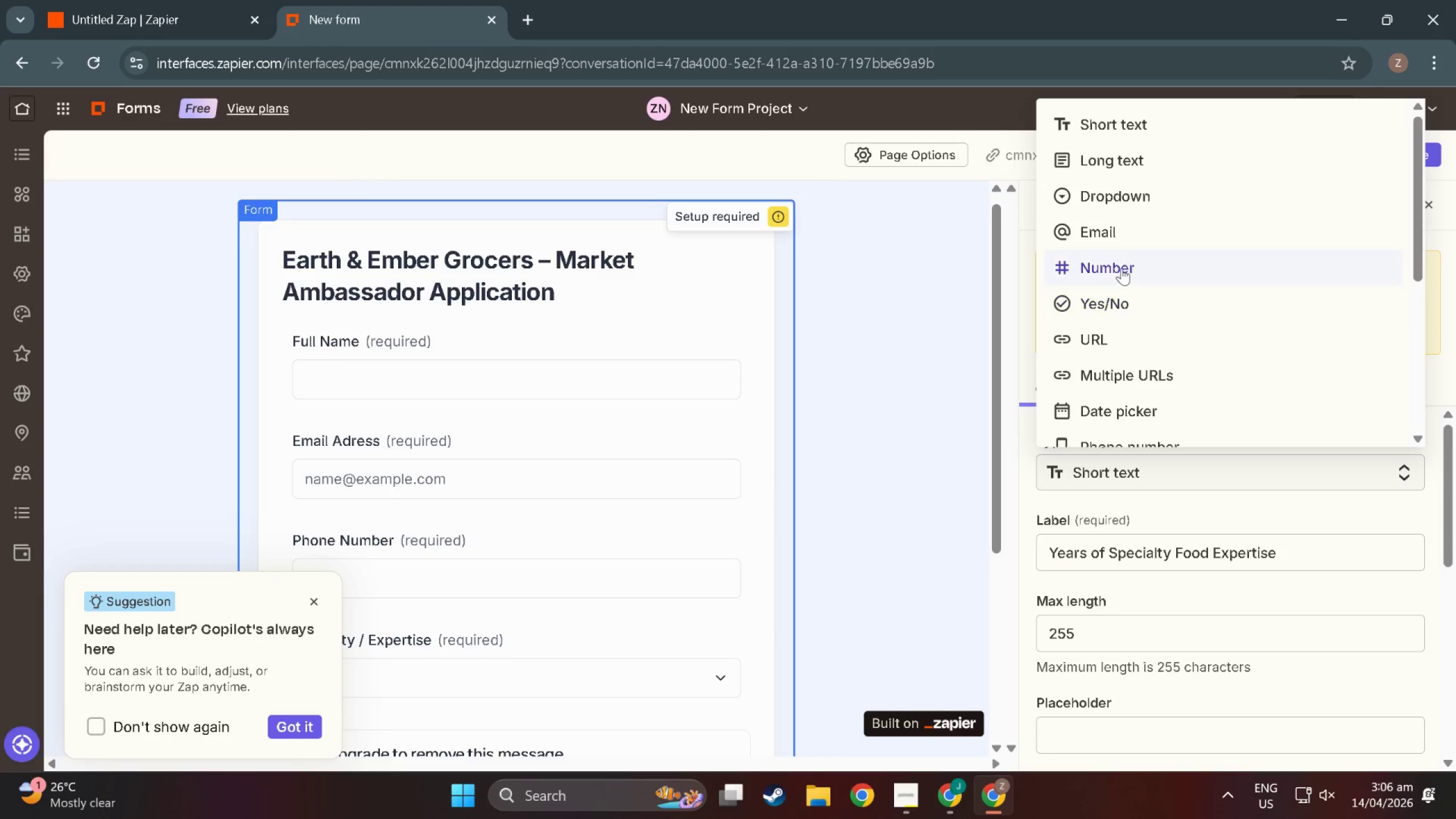 
left_click([1122, 268])
 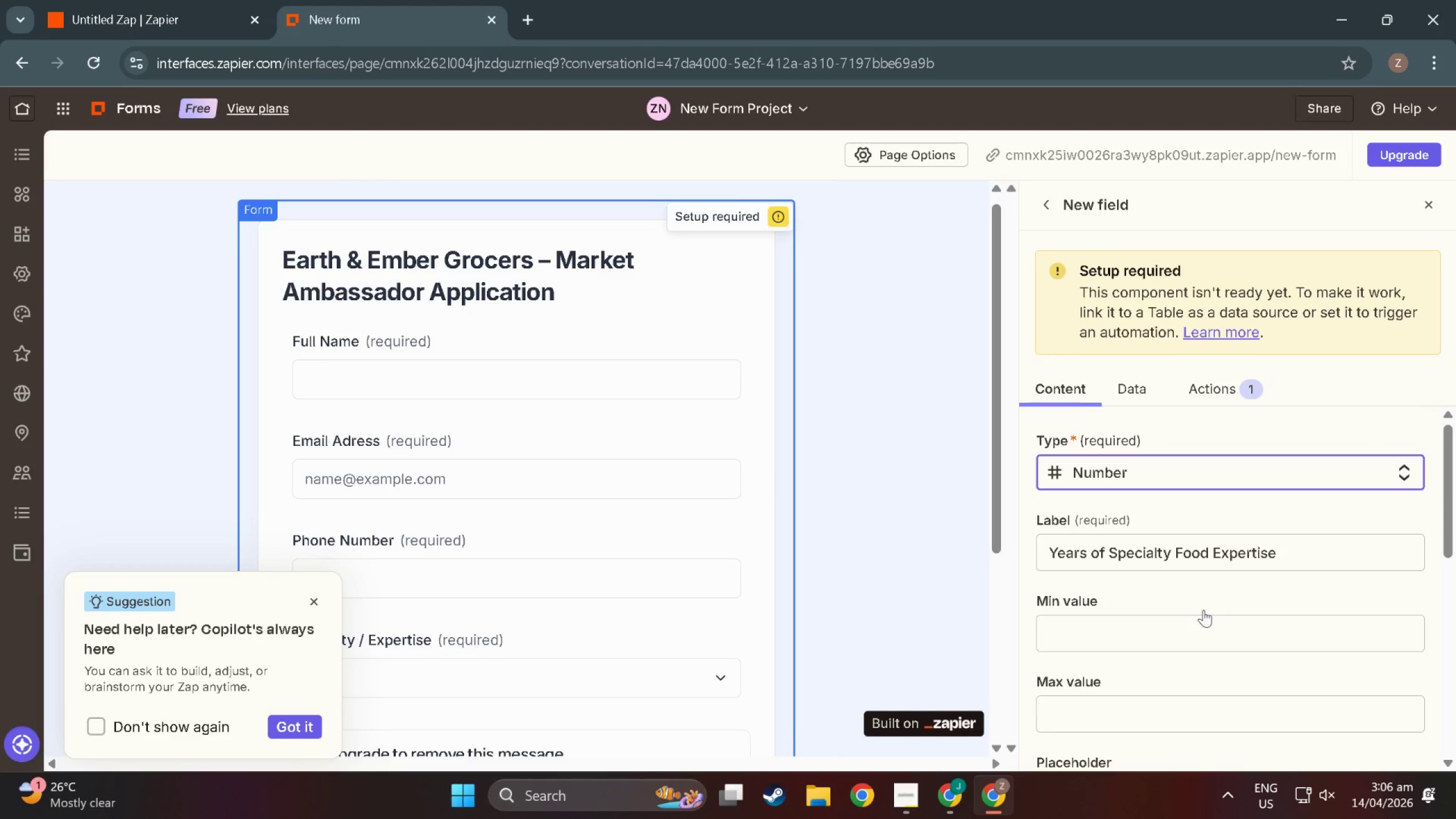 
scroll: coordinate [1151, 667], scroll_direction: down, amount: 19.0
 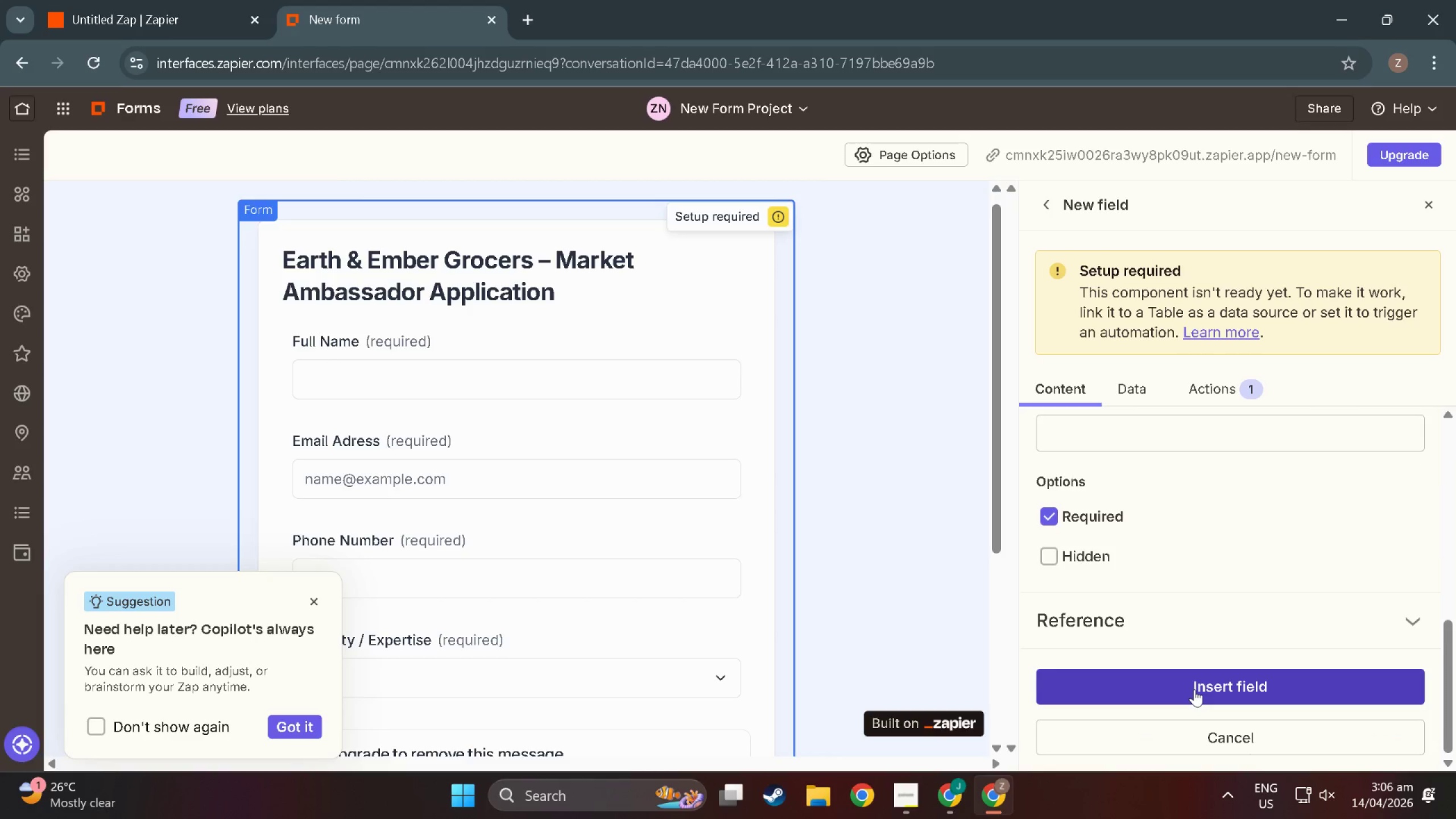 
left_click([1194, 689])
 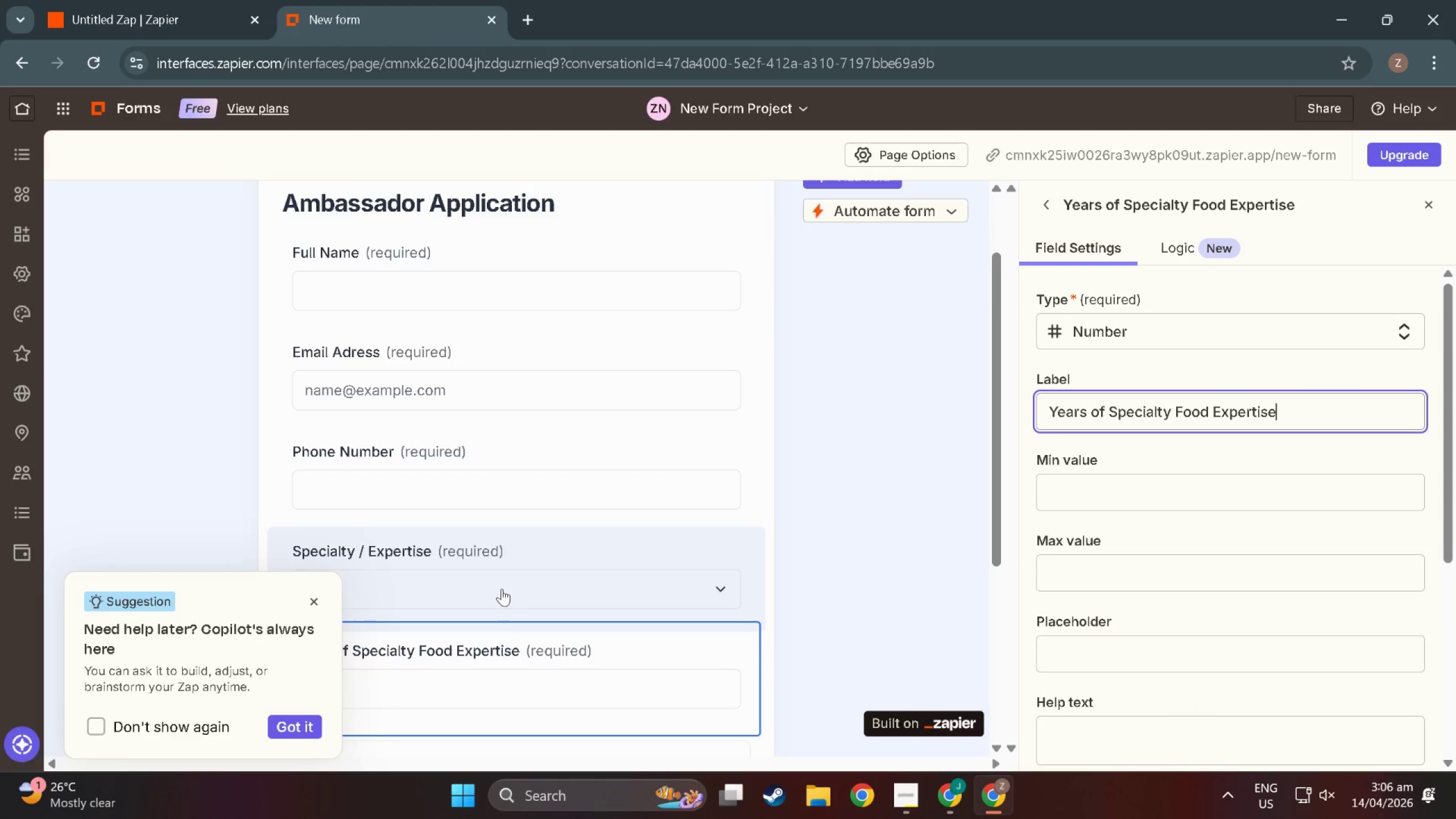 
scroll: coordinate [712, 461], scroll_direction: down, amount: 10.0
 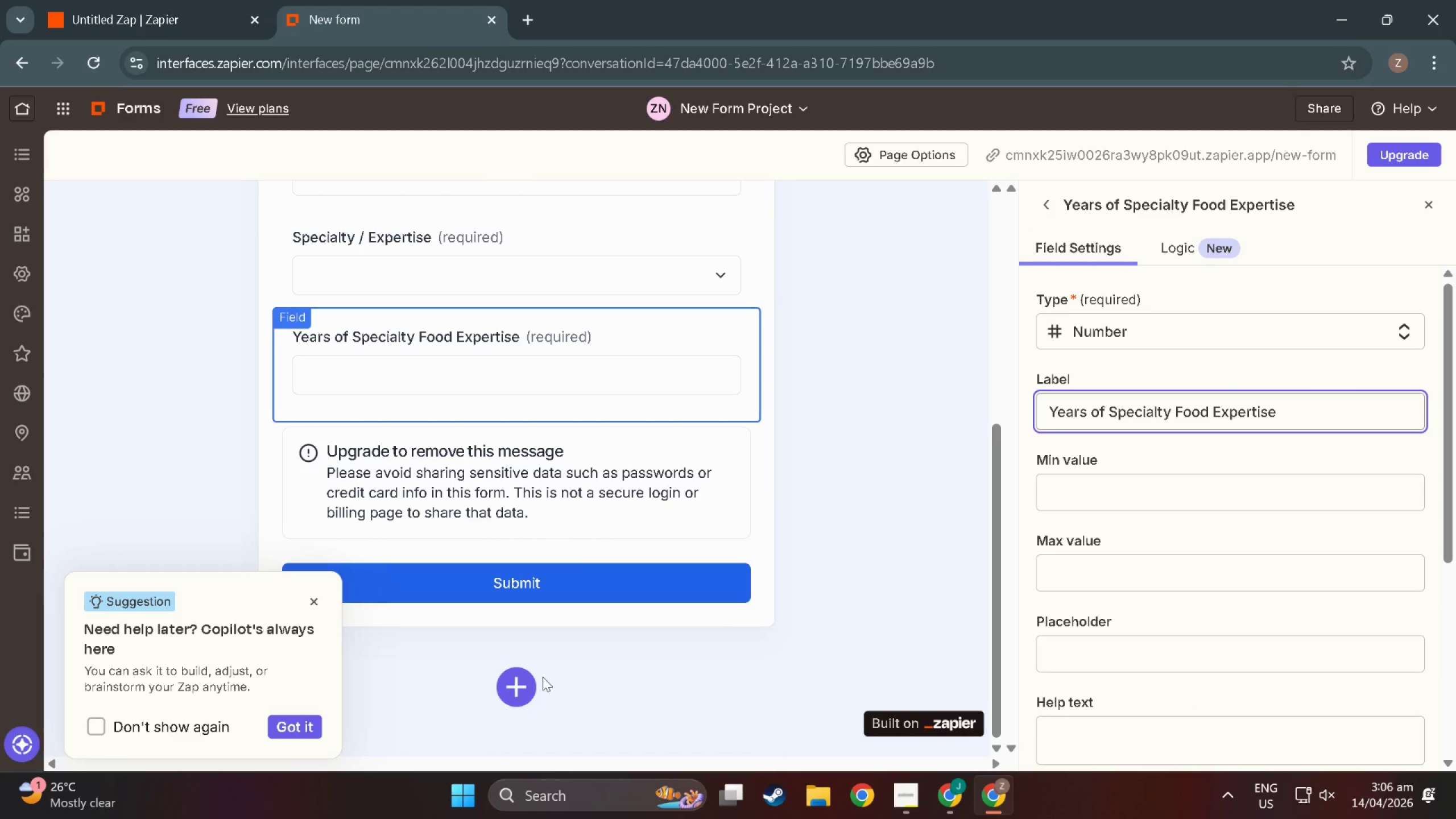 
wait(5.38)
 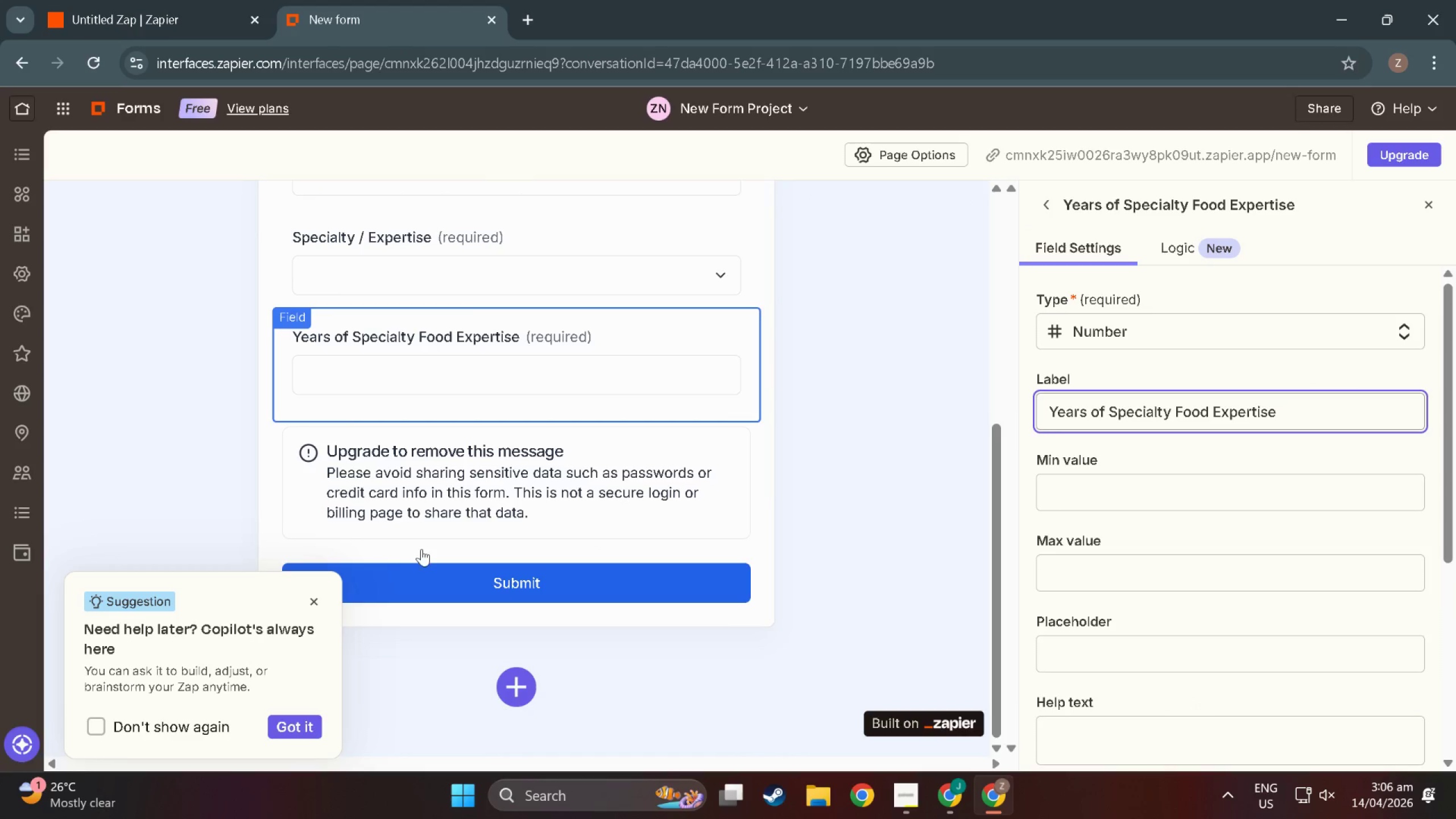 
scroll: coordinate [793, 533], scroll_direction: up, amount: 3.0
 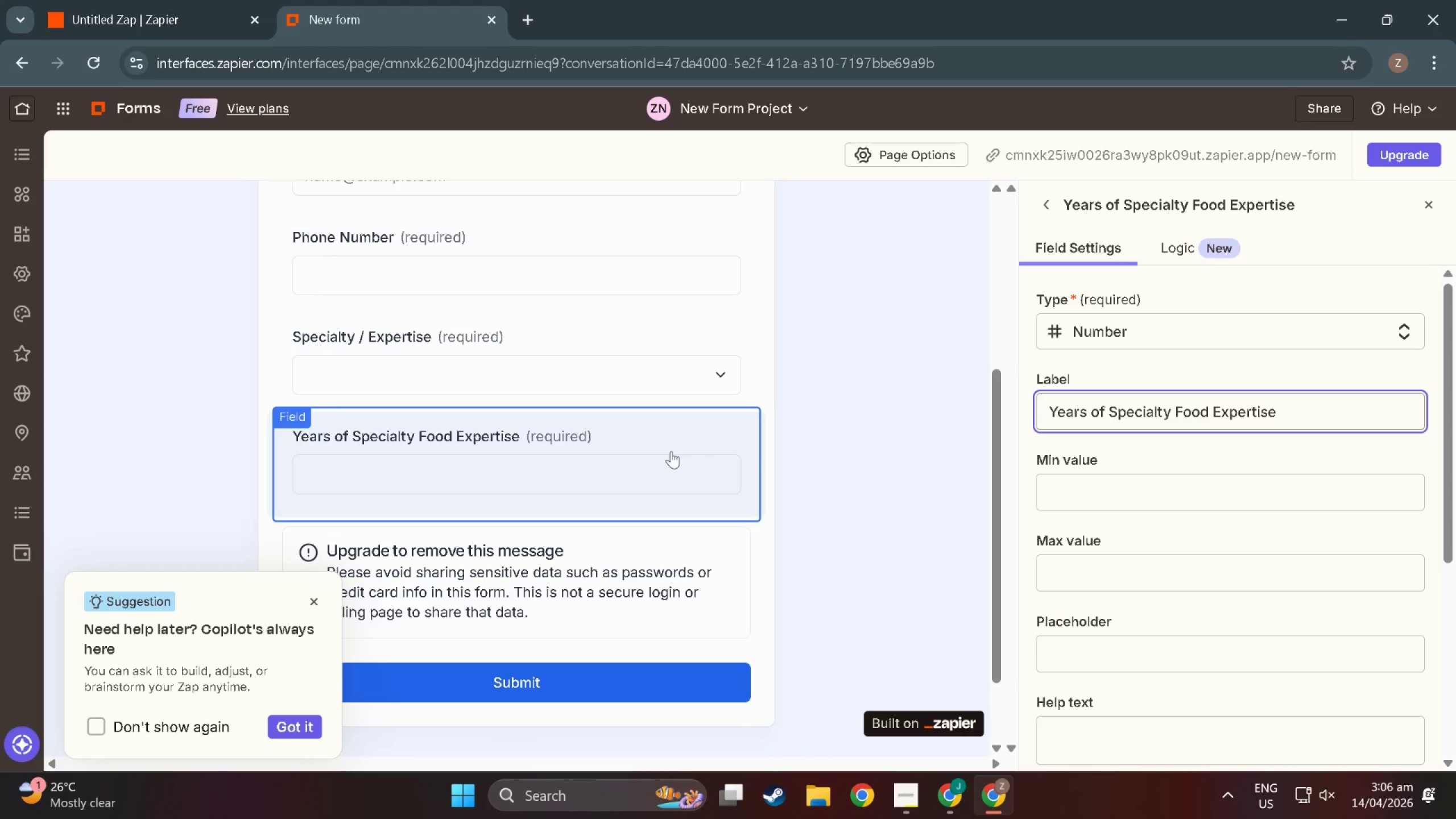 
wait(5.89)
 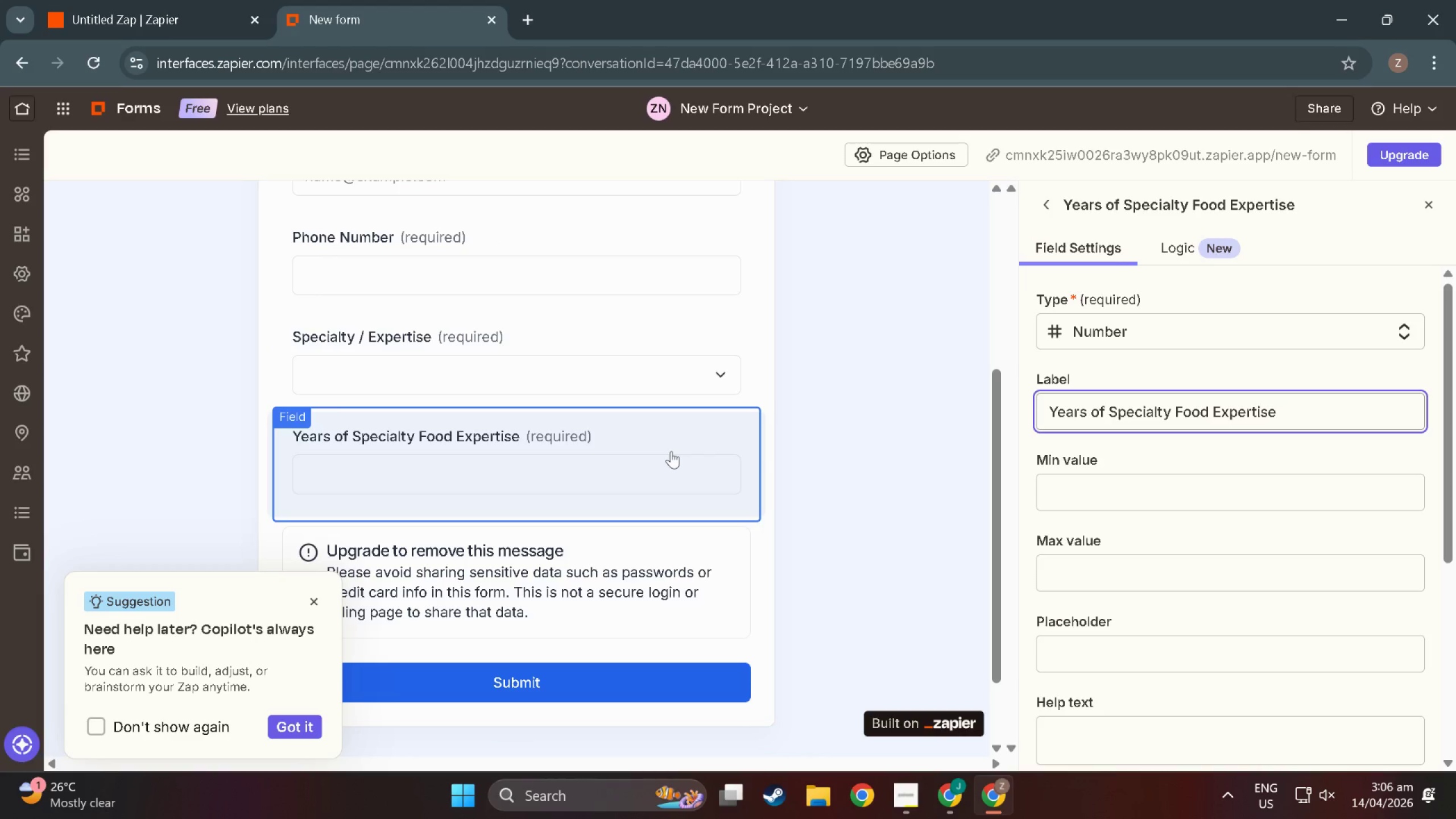 
scroll: coordinate [847, 320], scroll_direction: up, amount: 11.0
 